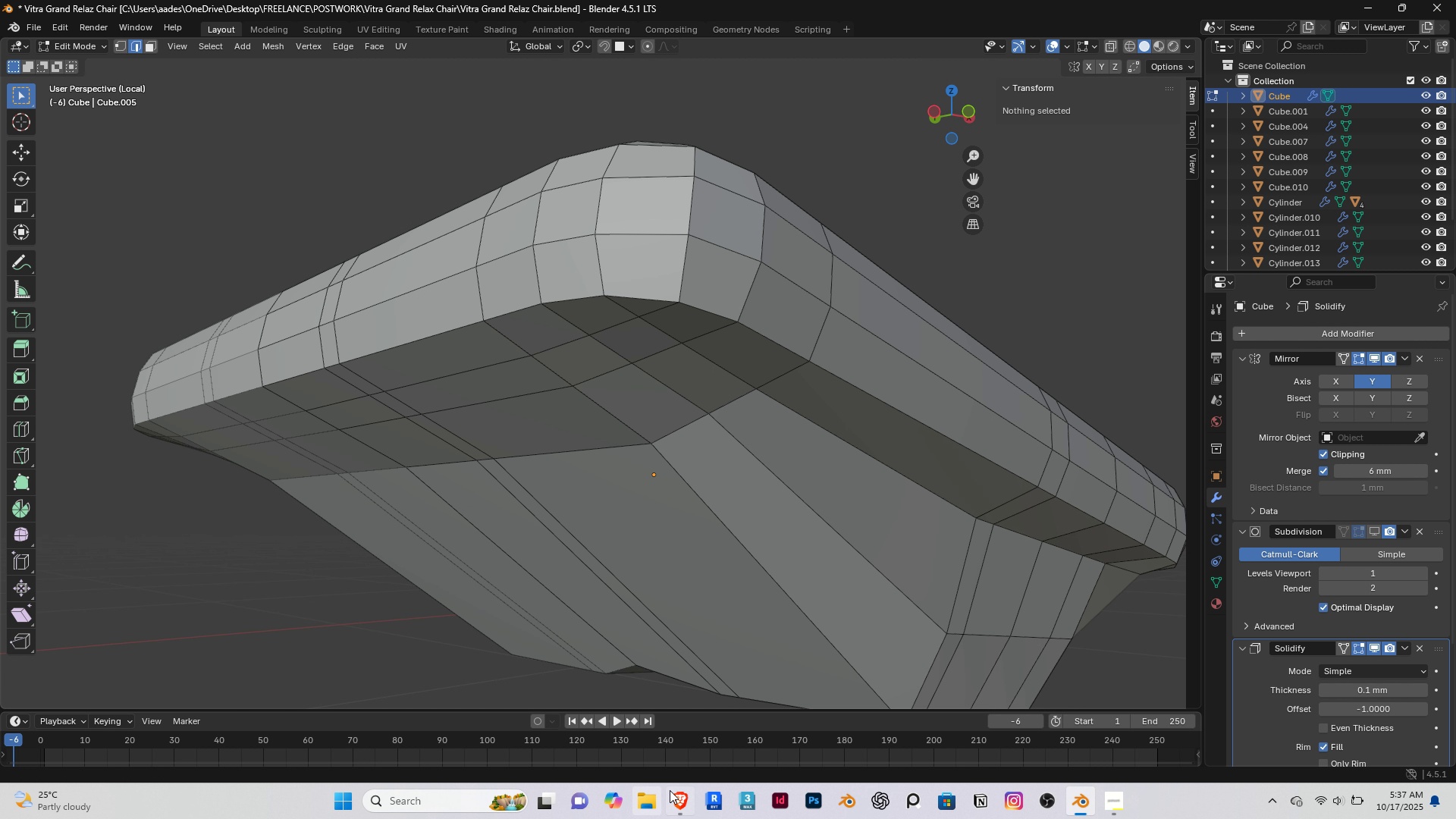 
left_click([679, 795])
 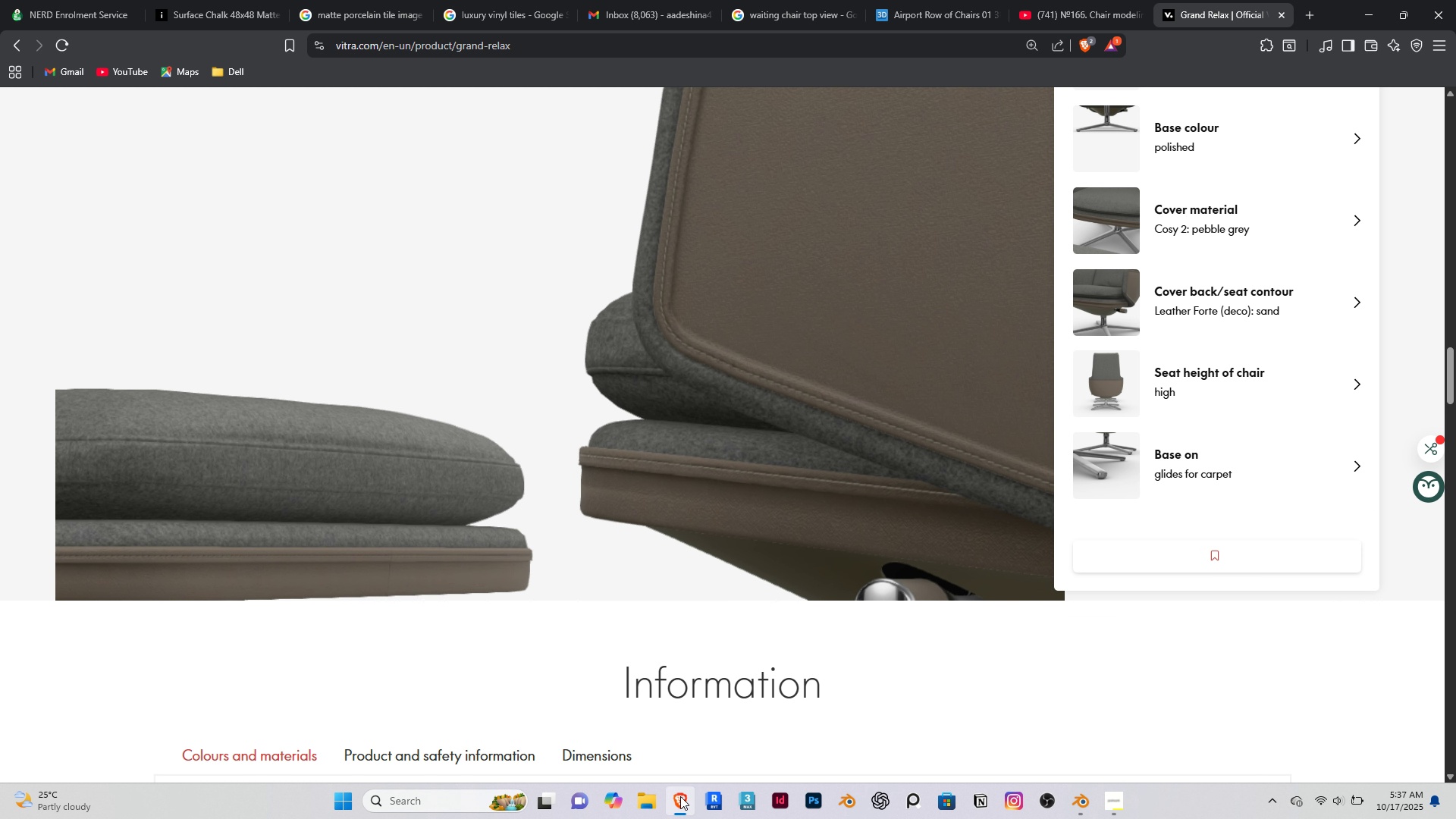 
left_click([680, 796])
 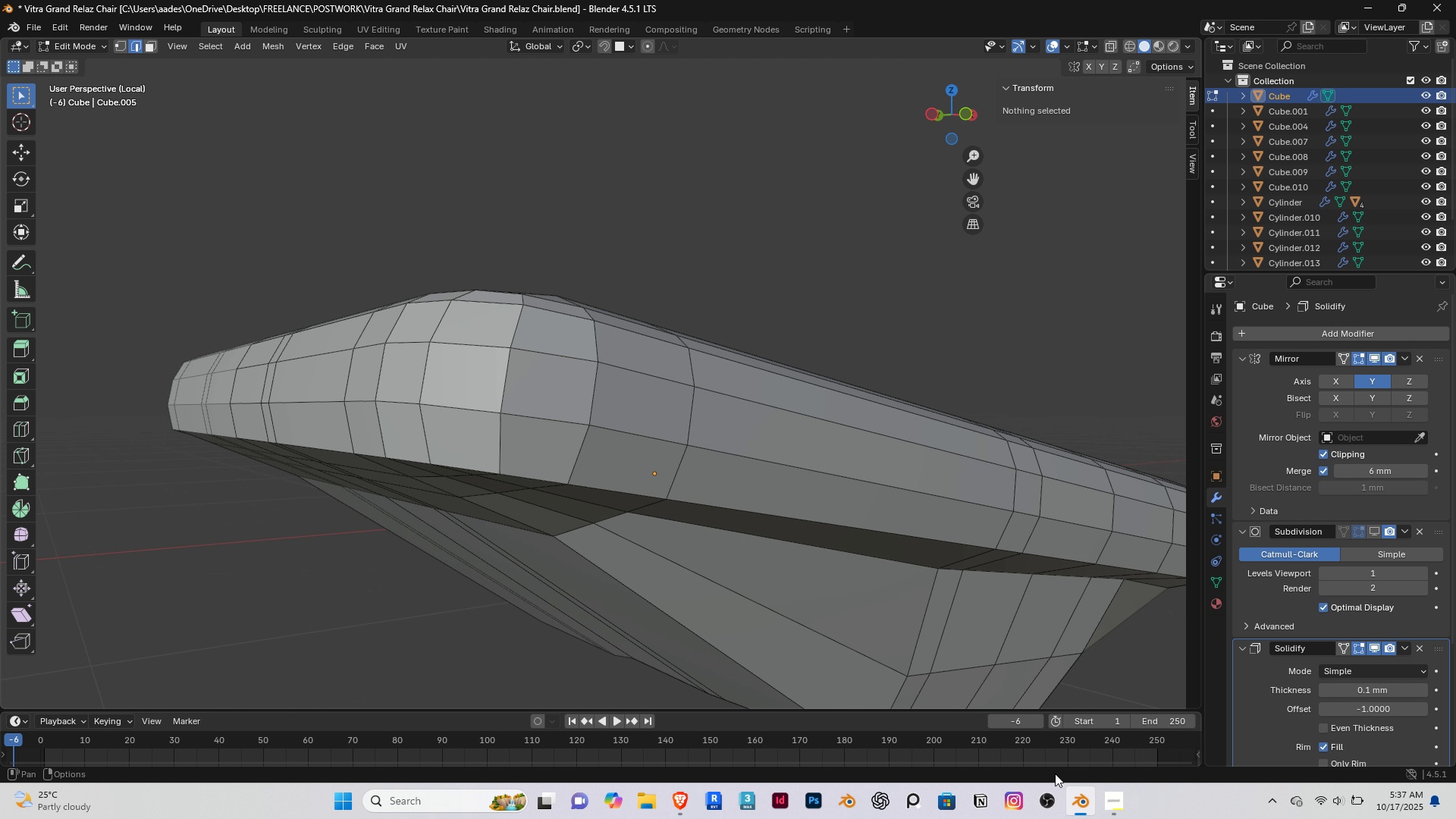 
left_click([686, 796])
 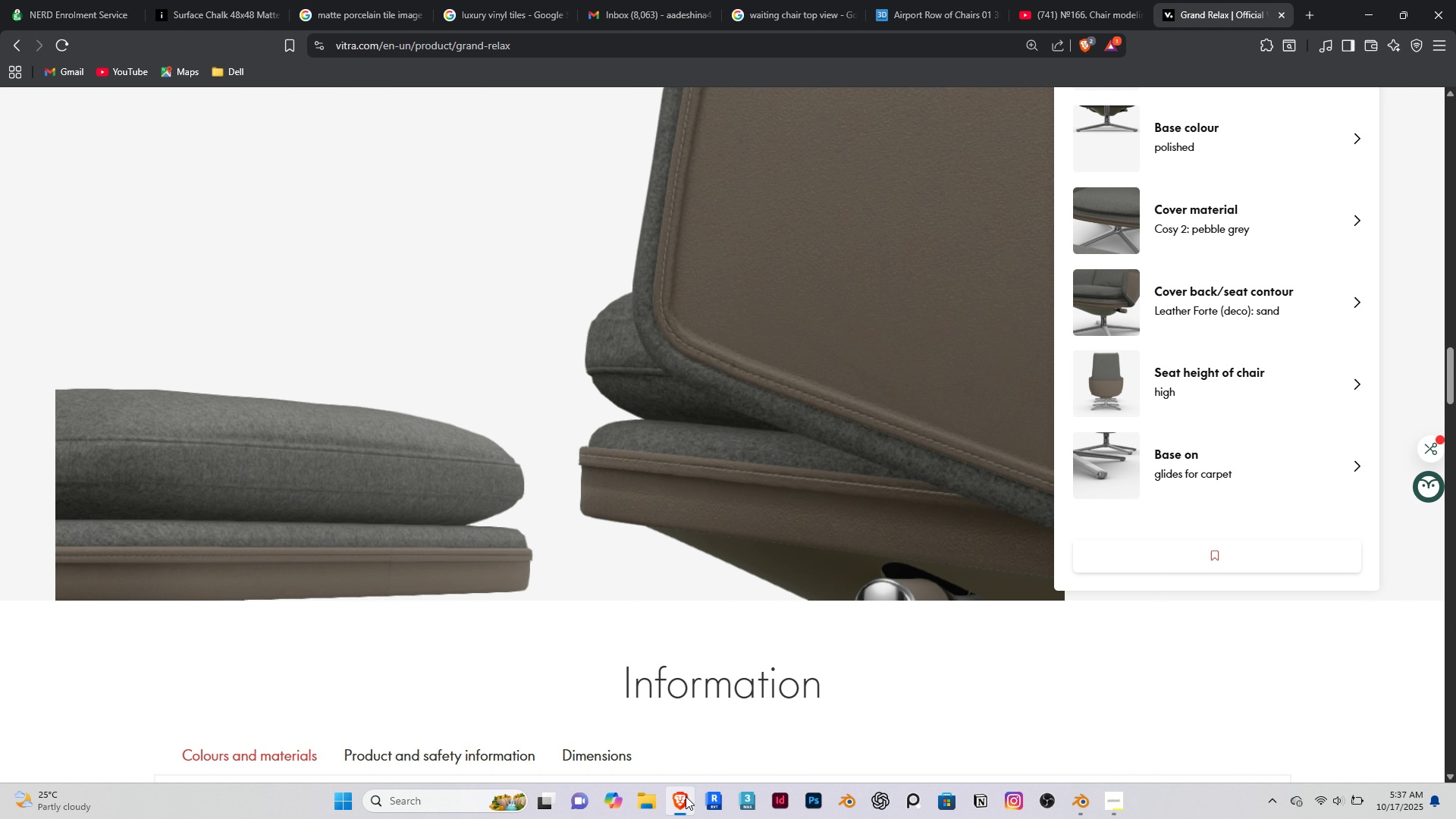 
left_click([686, 796])
 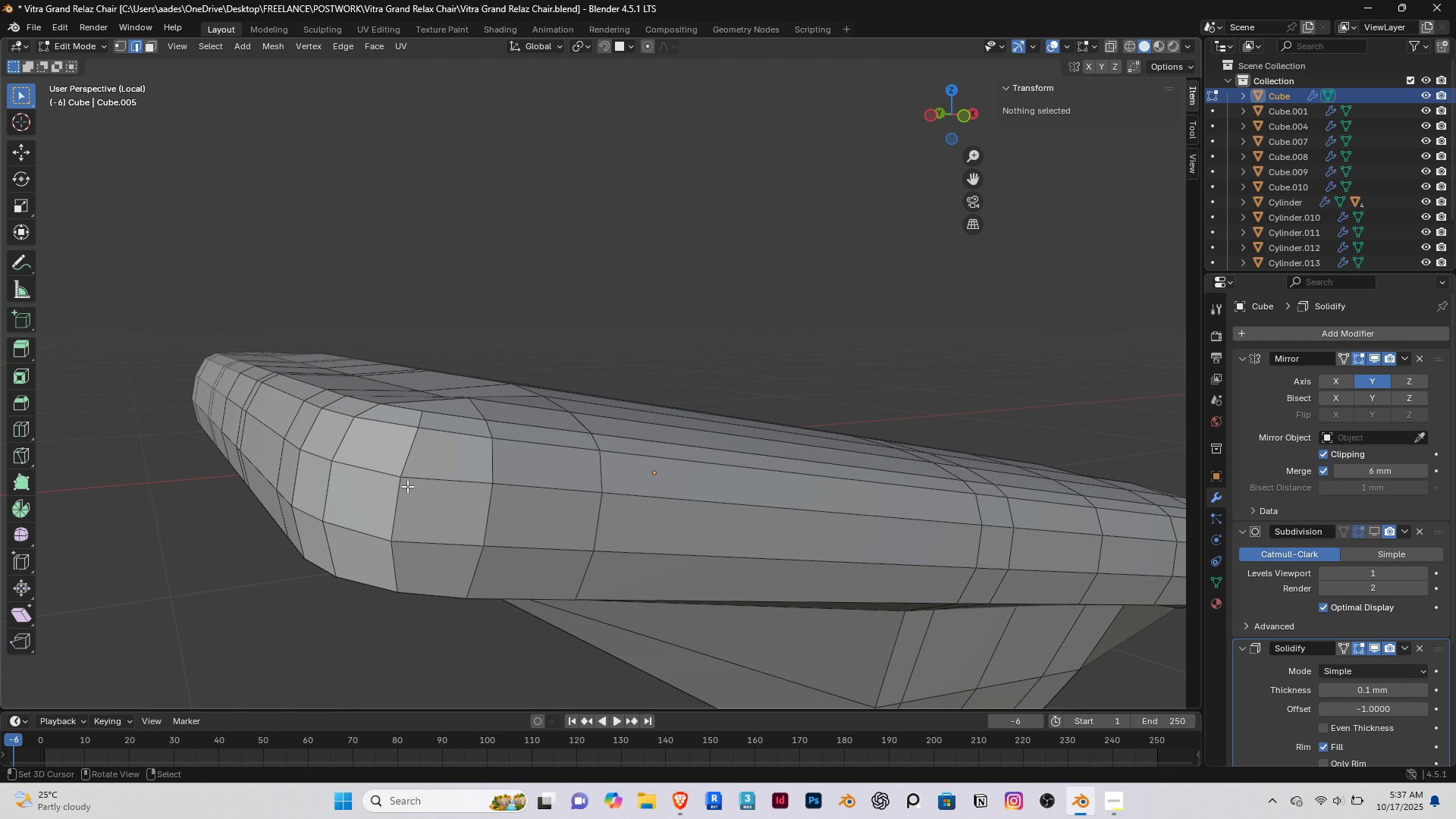 
right_click([409, 485])
 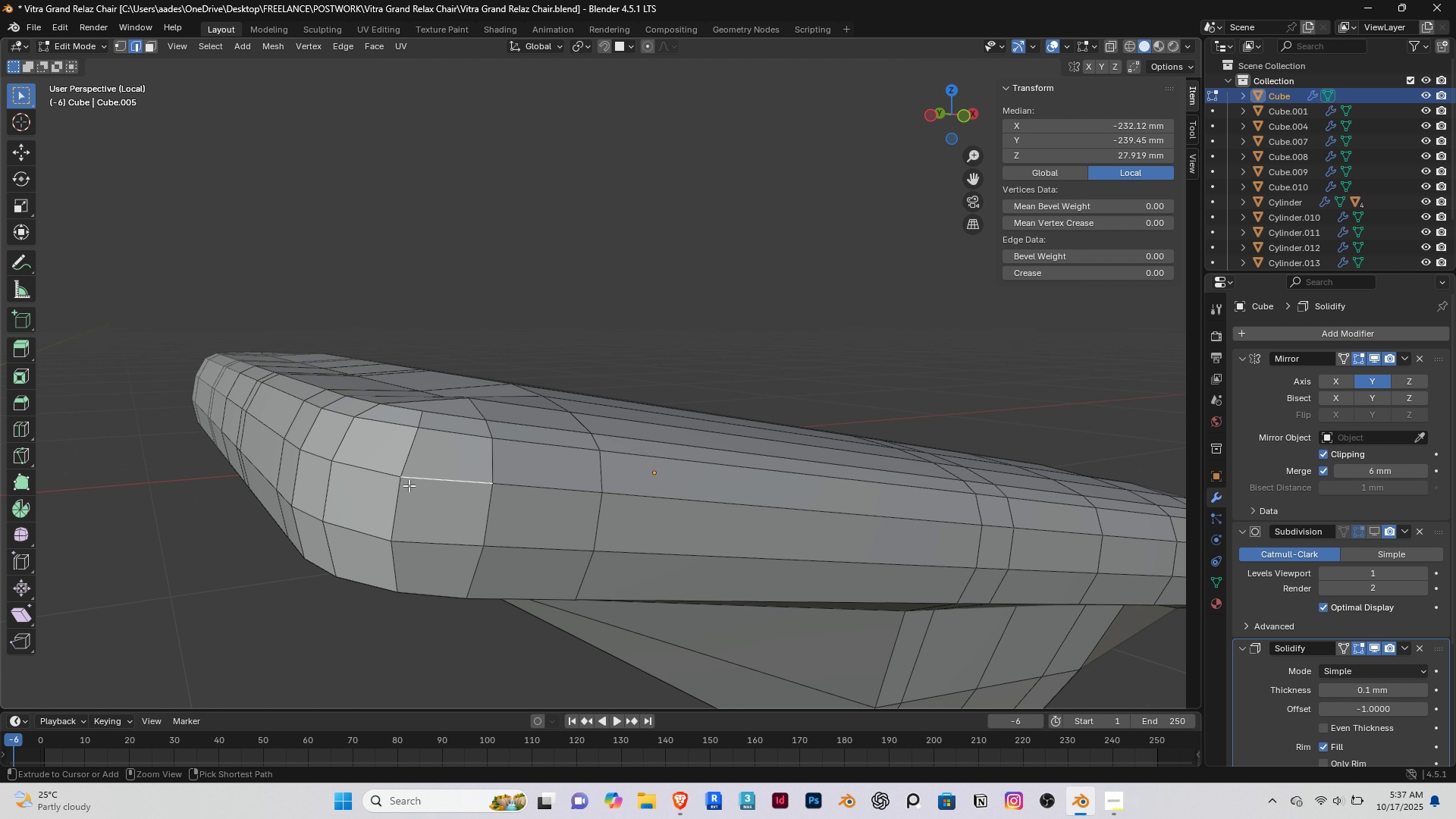 
key(Control+R)
 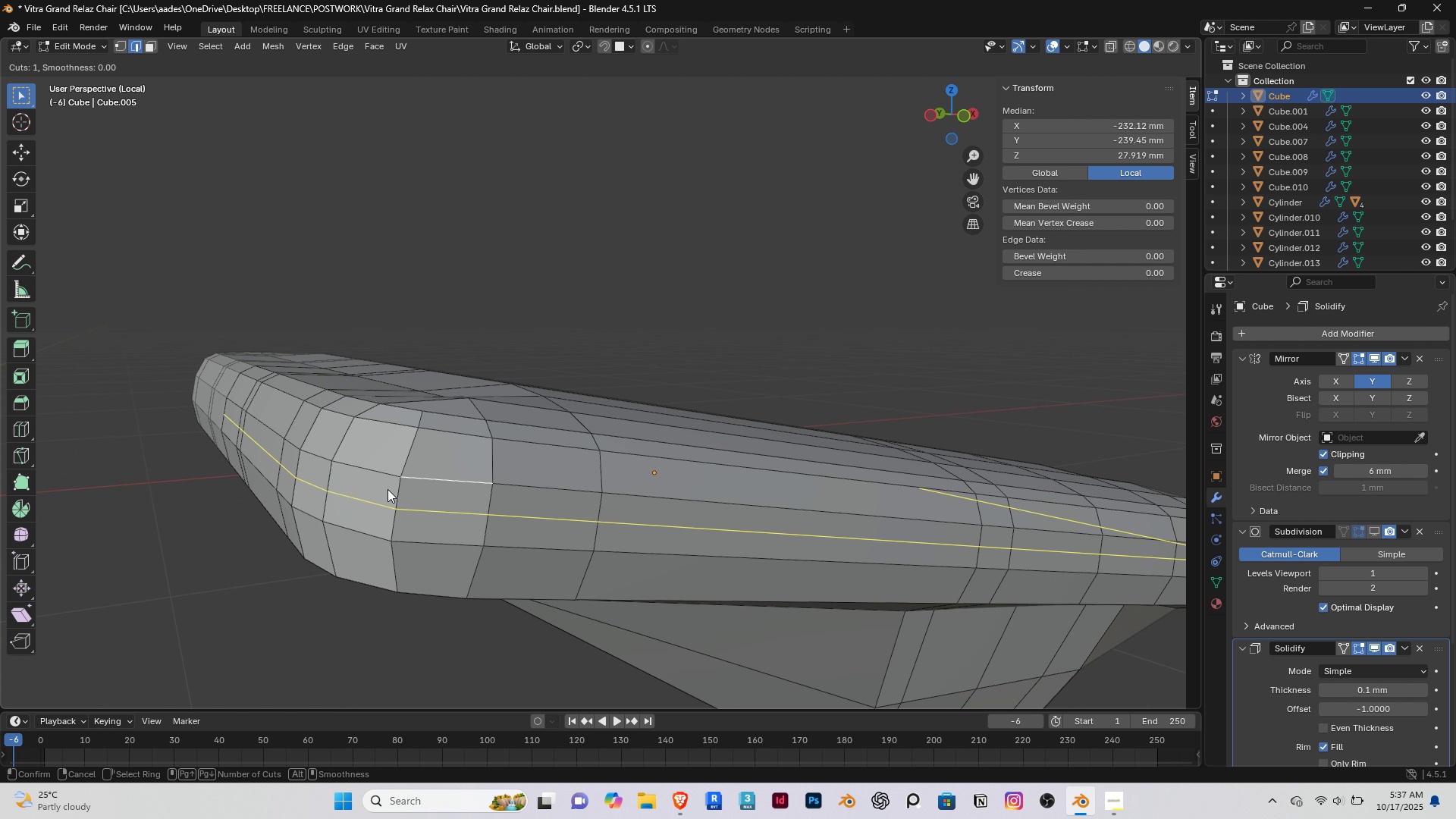 
left_click([388, 489])
 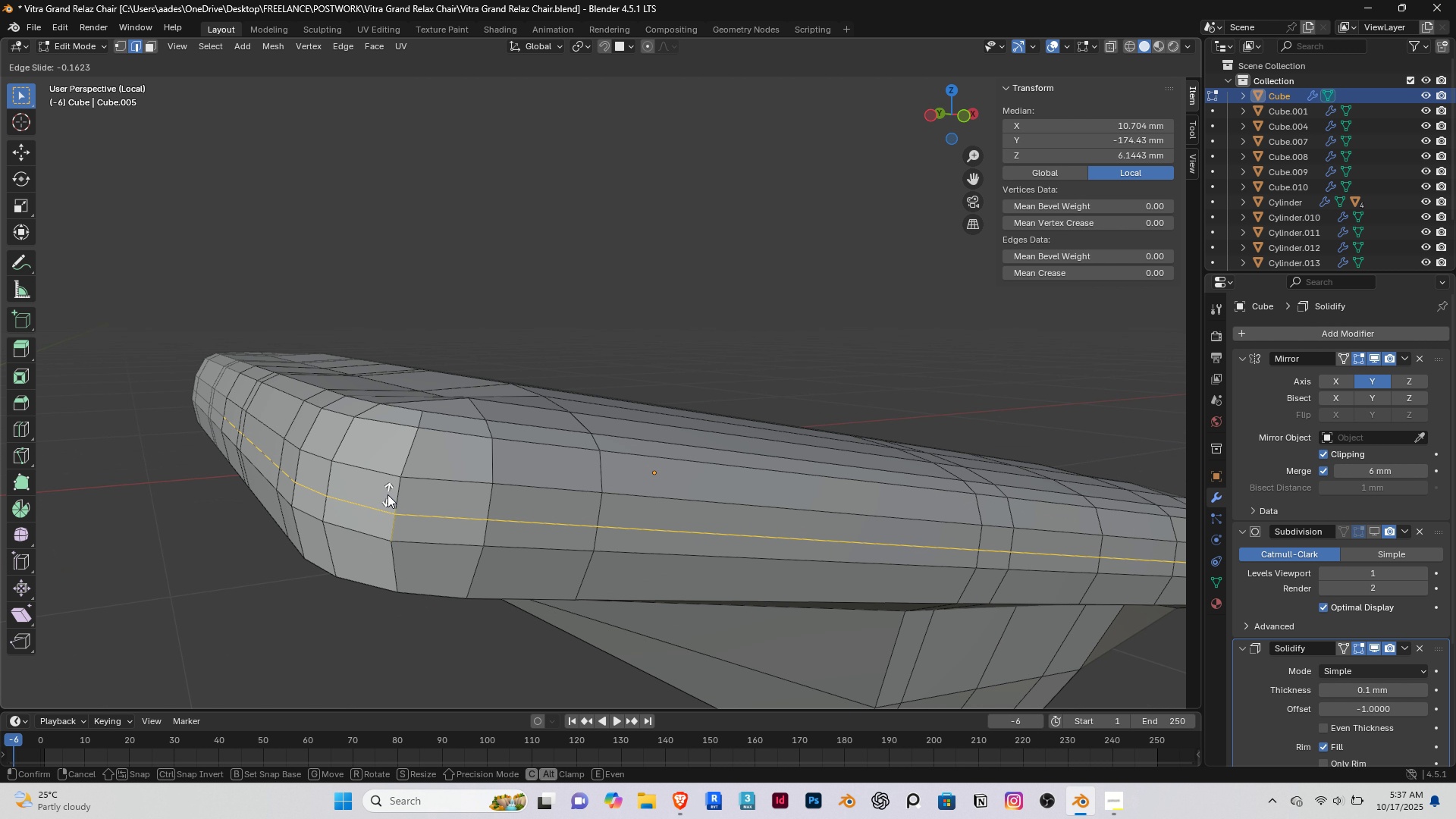 
left_click([388, 492])
 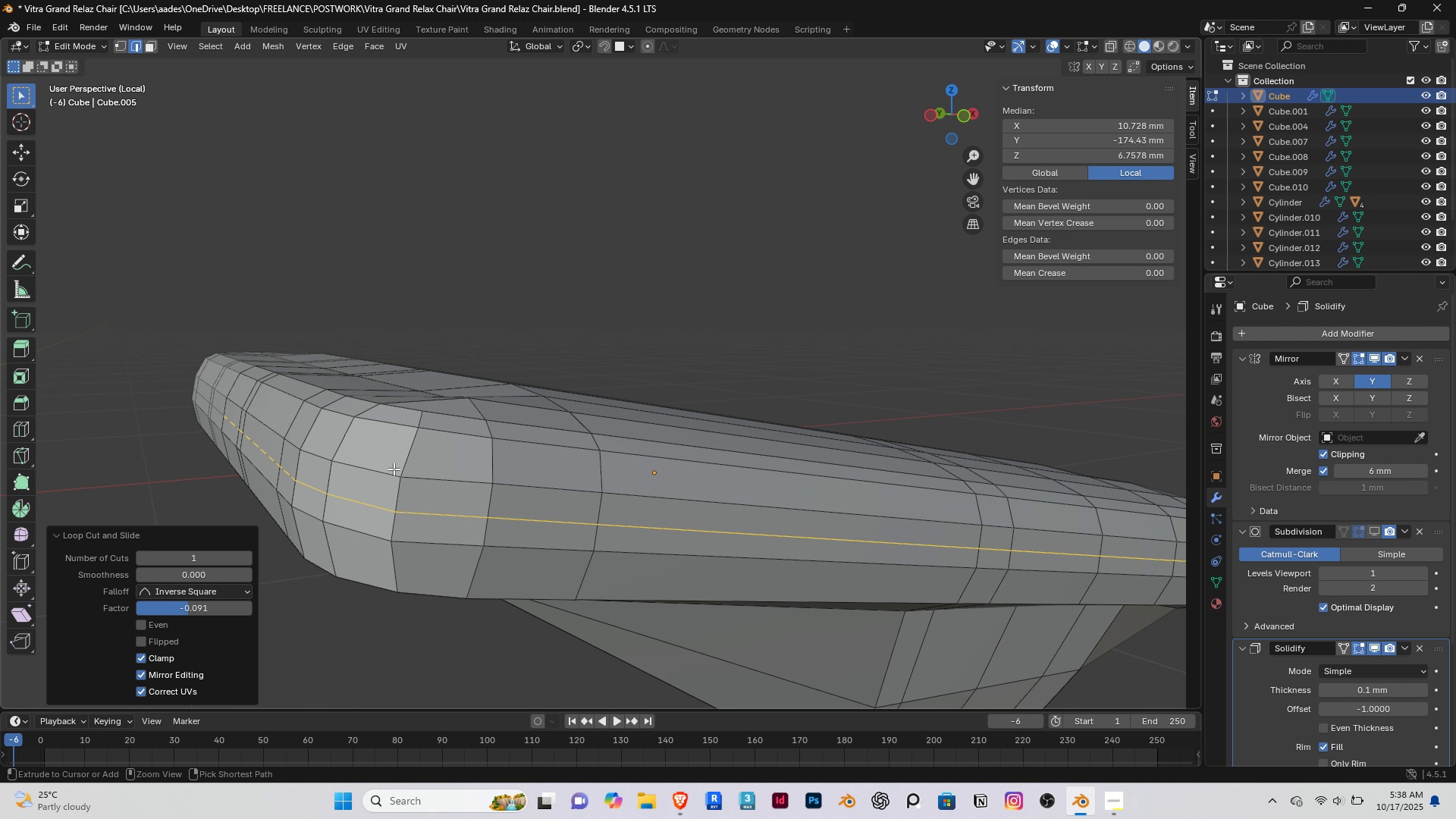 
key(Control+ControlLeft)
 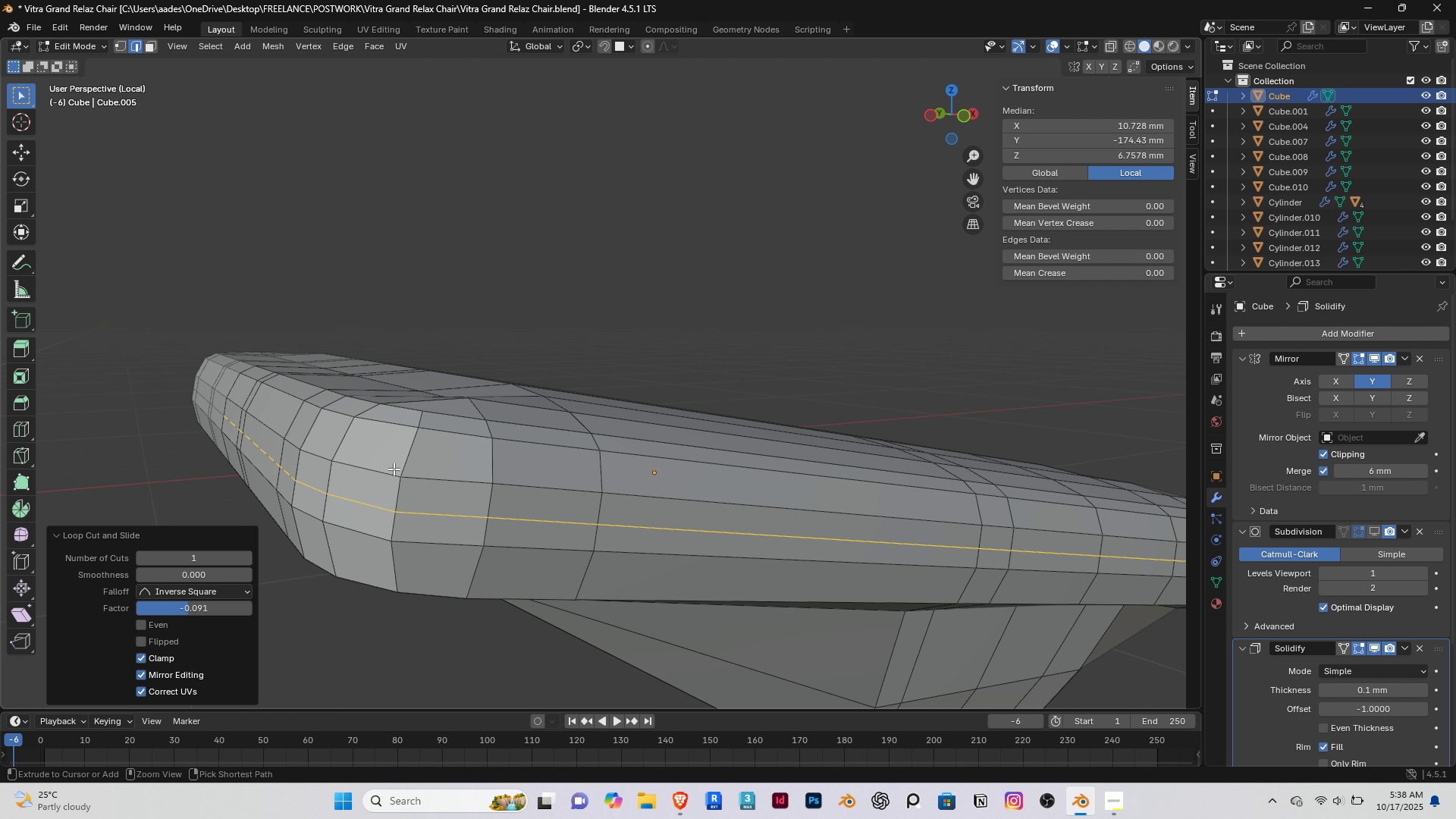 
key(Control+R)
 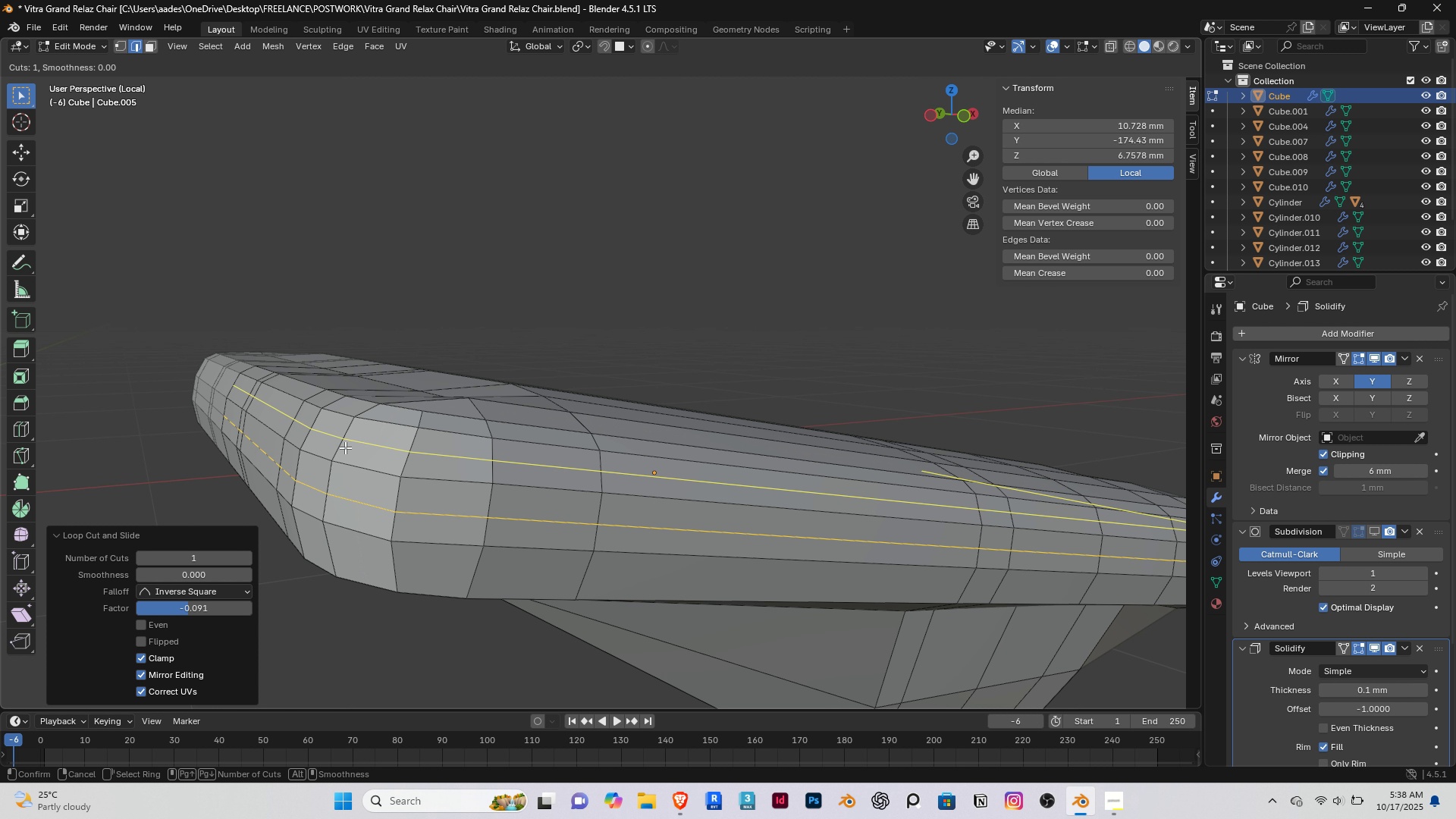 
left_click([341, 446])
 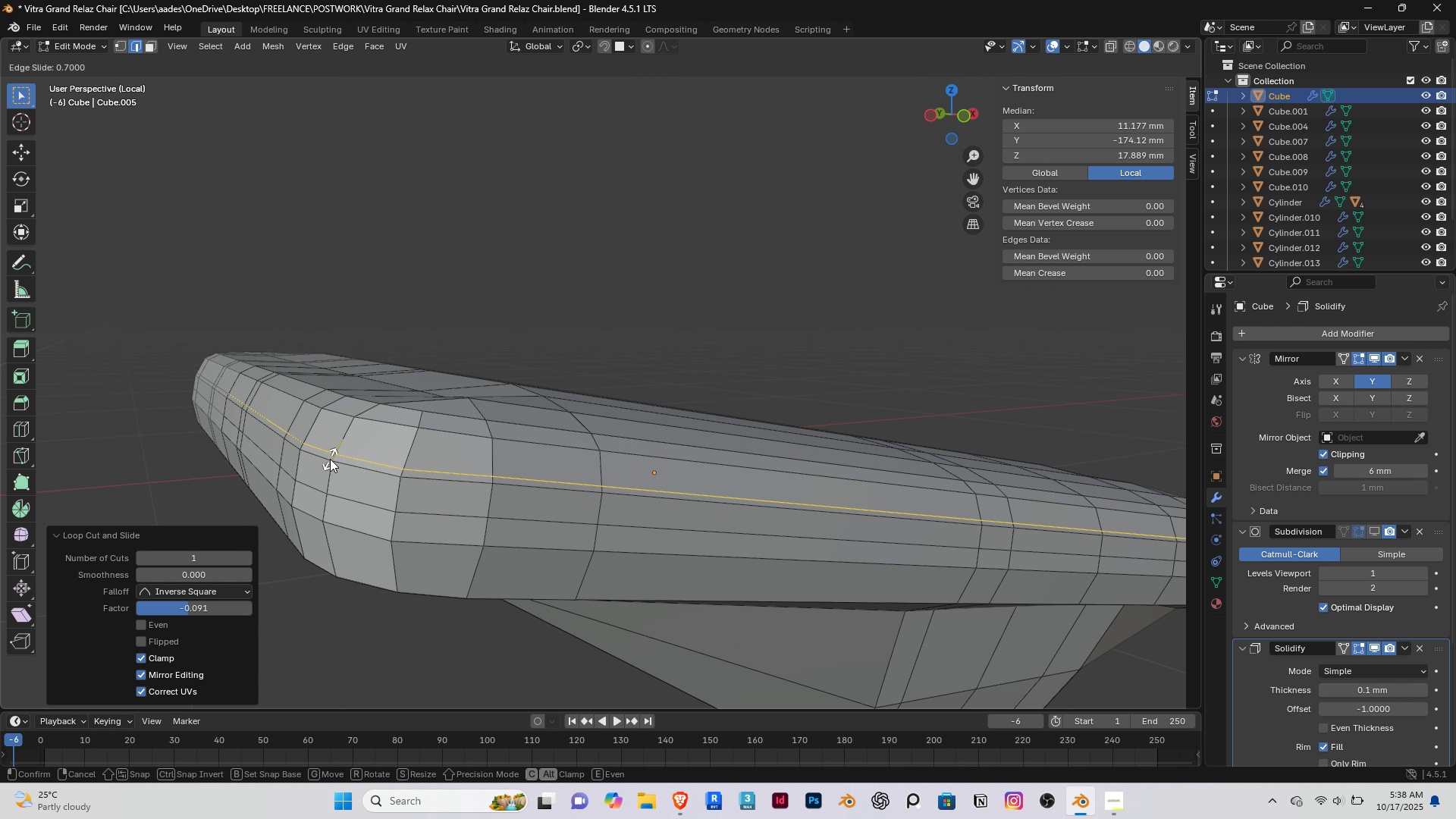 
wait(5.49)
 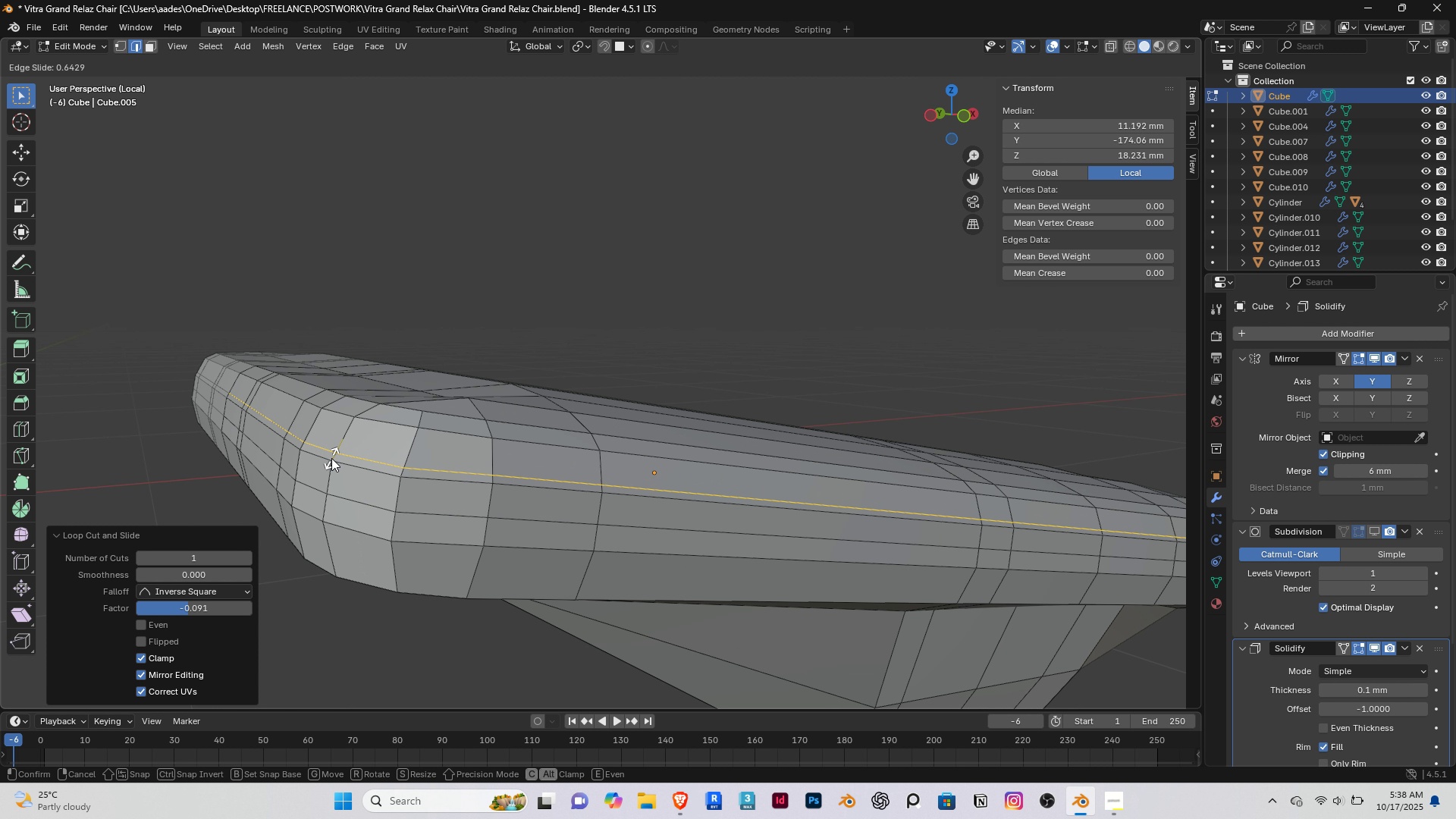 
left_click([330, 460])
 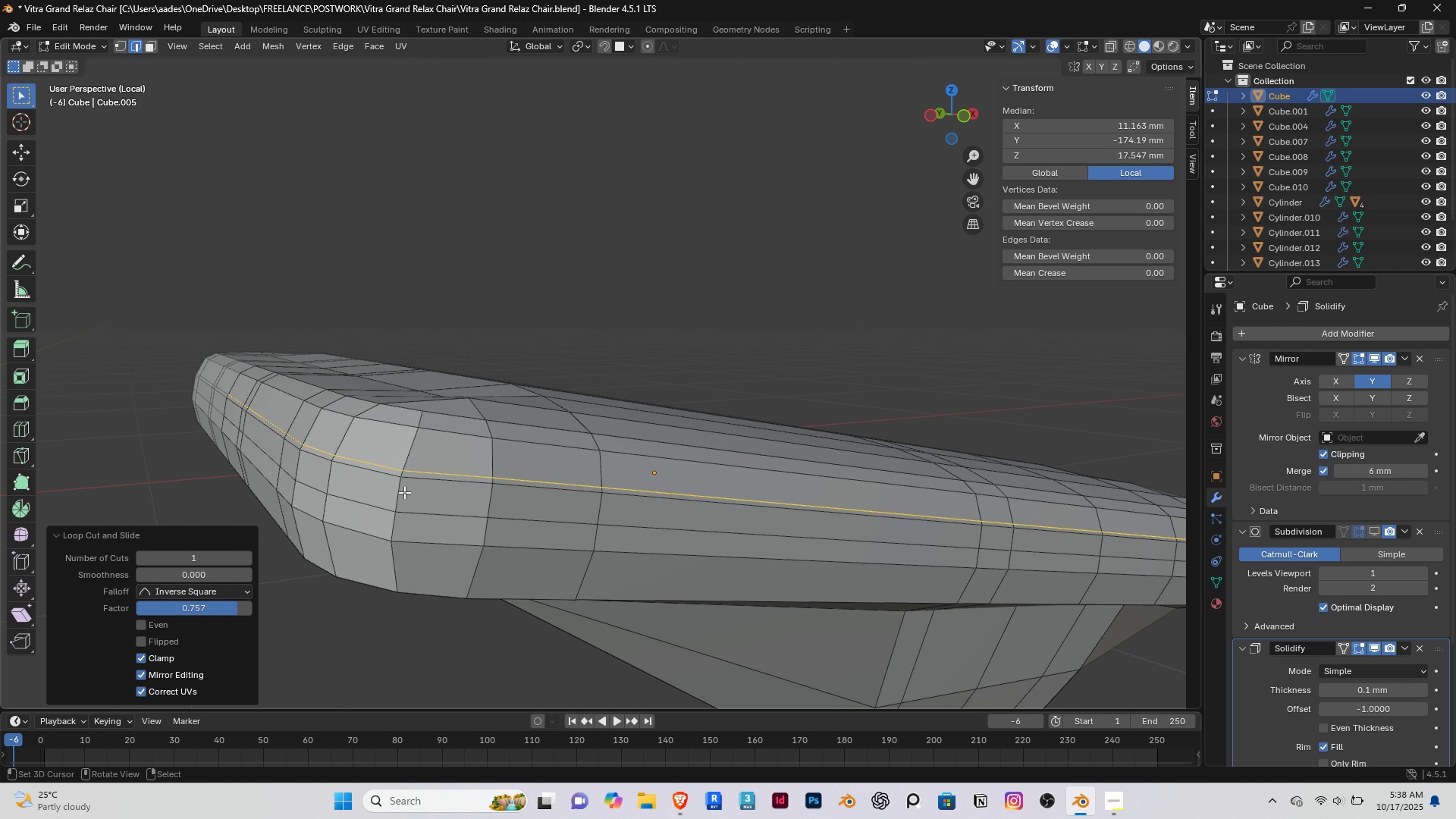 
scroll: coordinate [396, 485], scroll_direction: up, amount: 1.0
 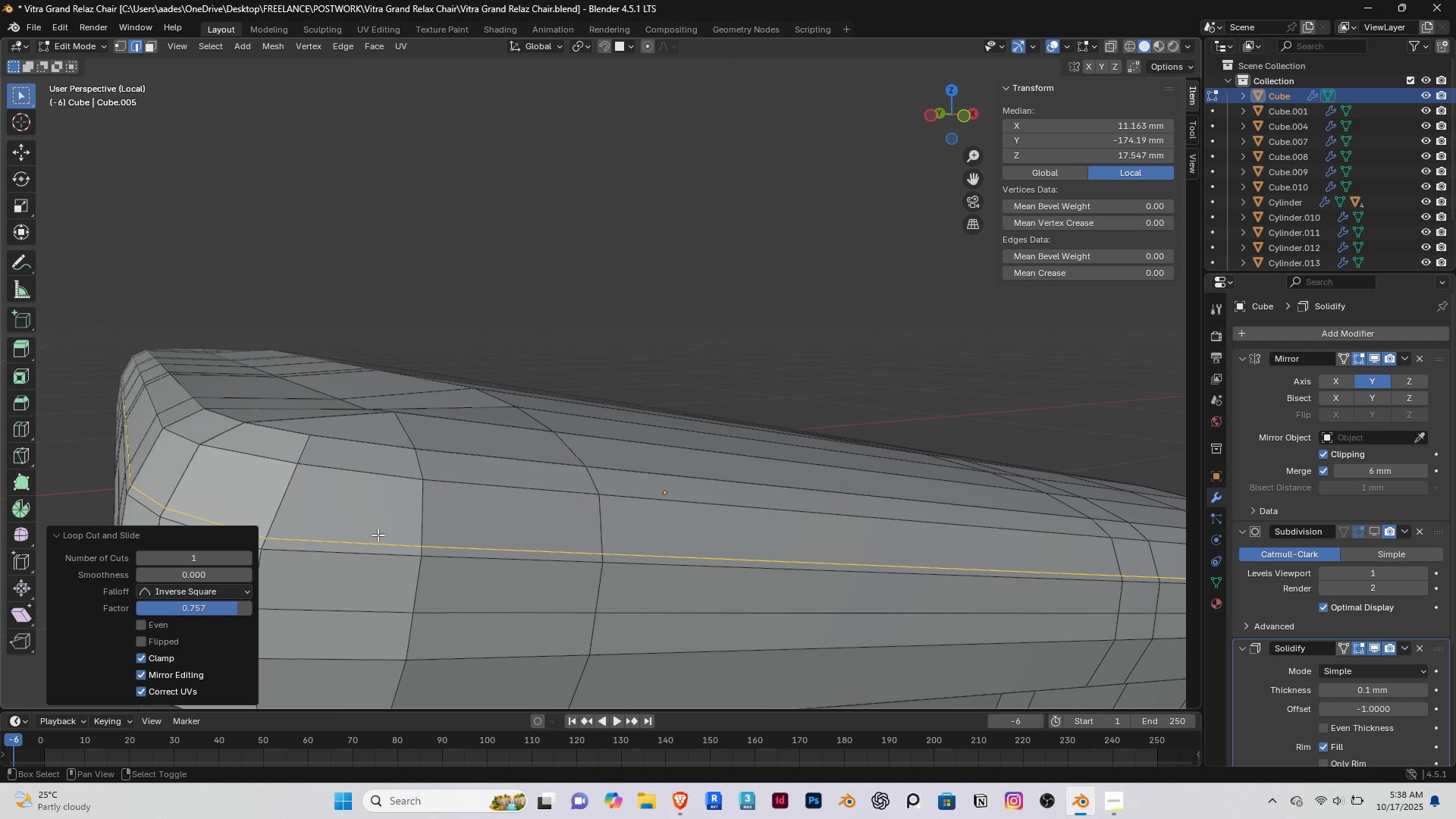 
hold_key(key=ShiftRight, duration=0.64)
 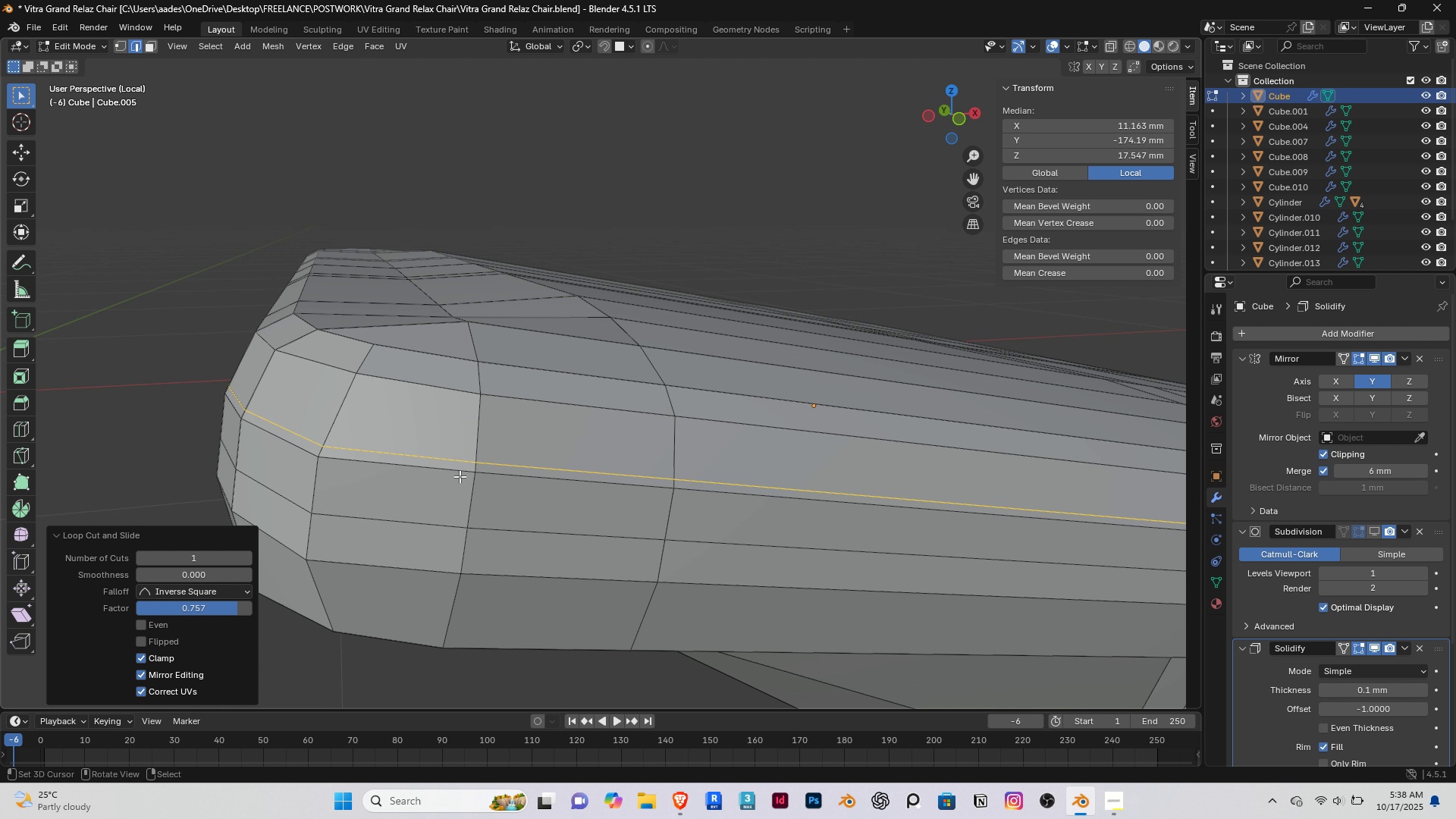 
hold_key(key=ShiftRight, duration=0.39)
 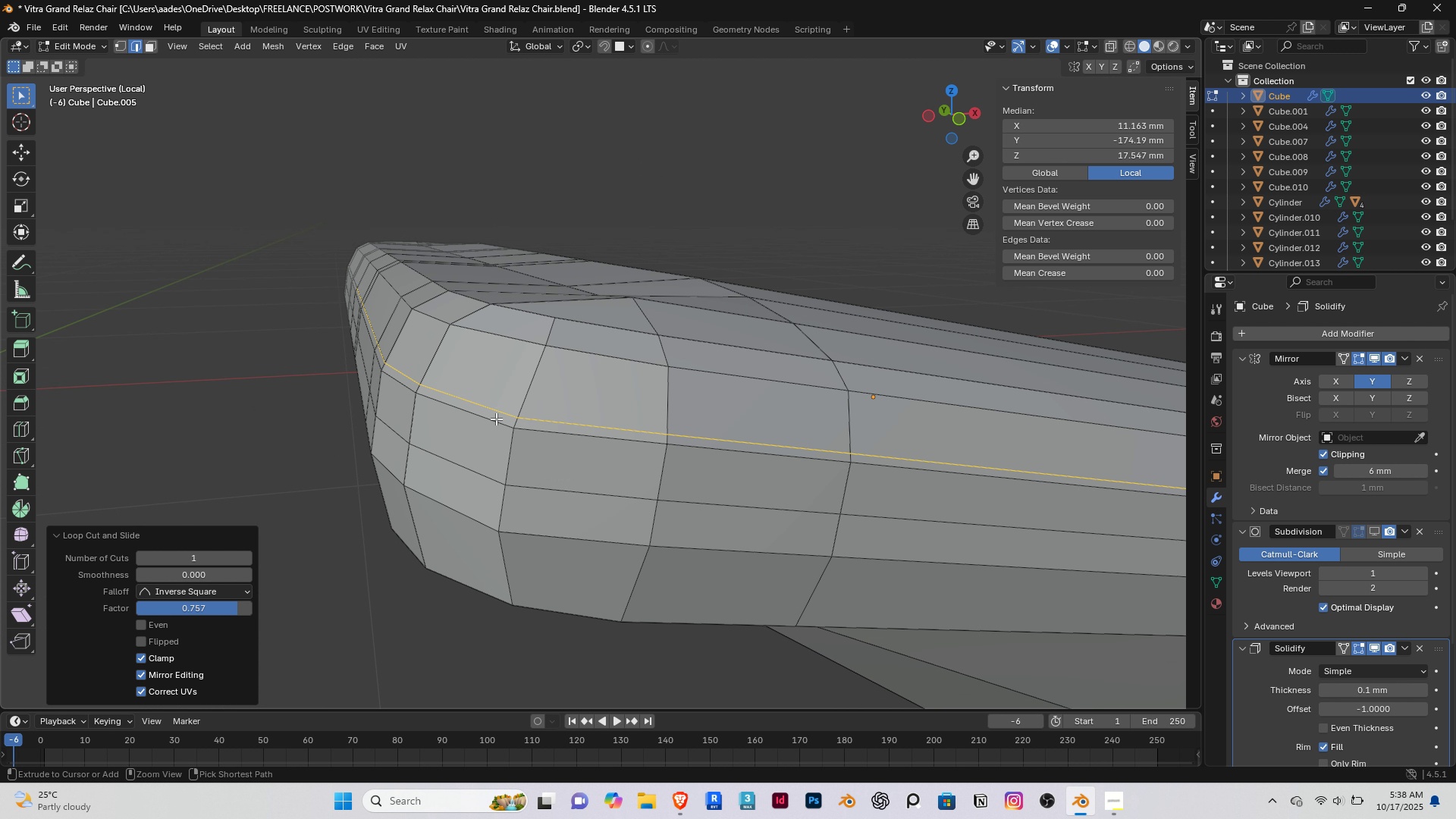 
key(Control+B)
 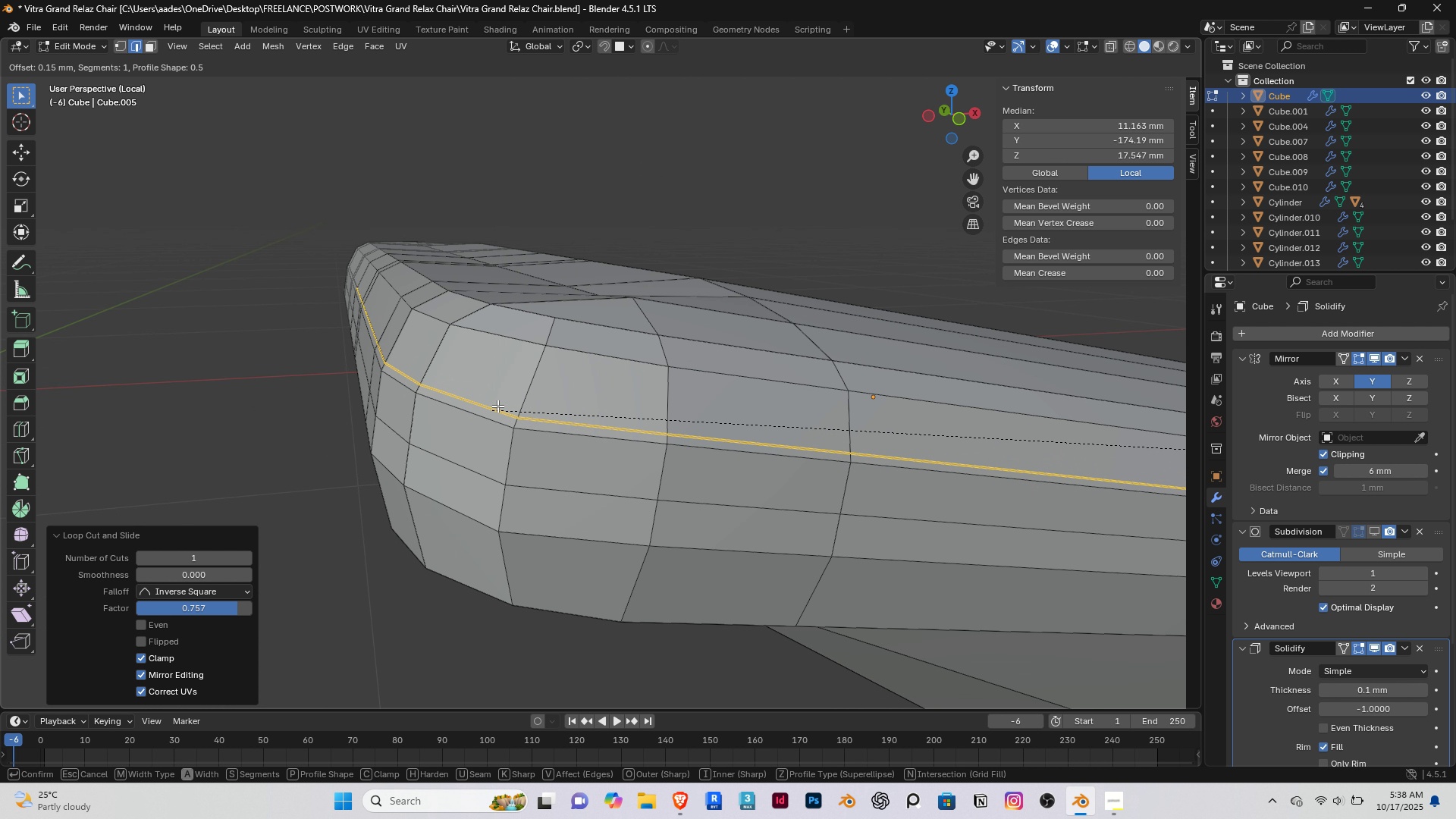 
right_click([500, 402])
 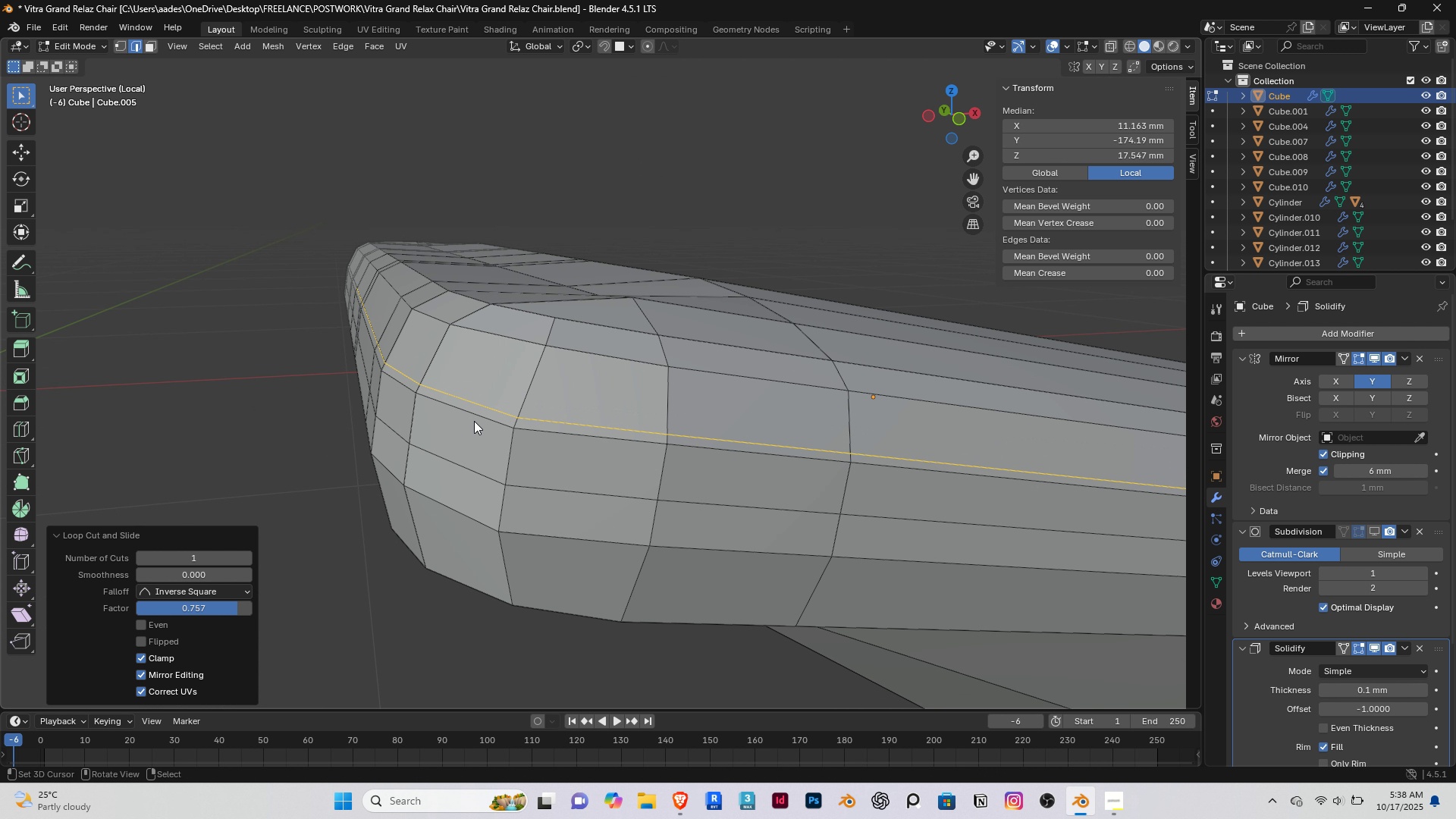 
key(Tab)
 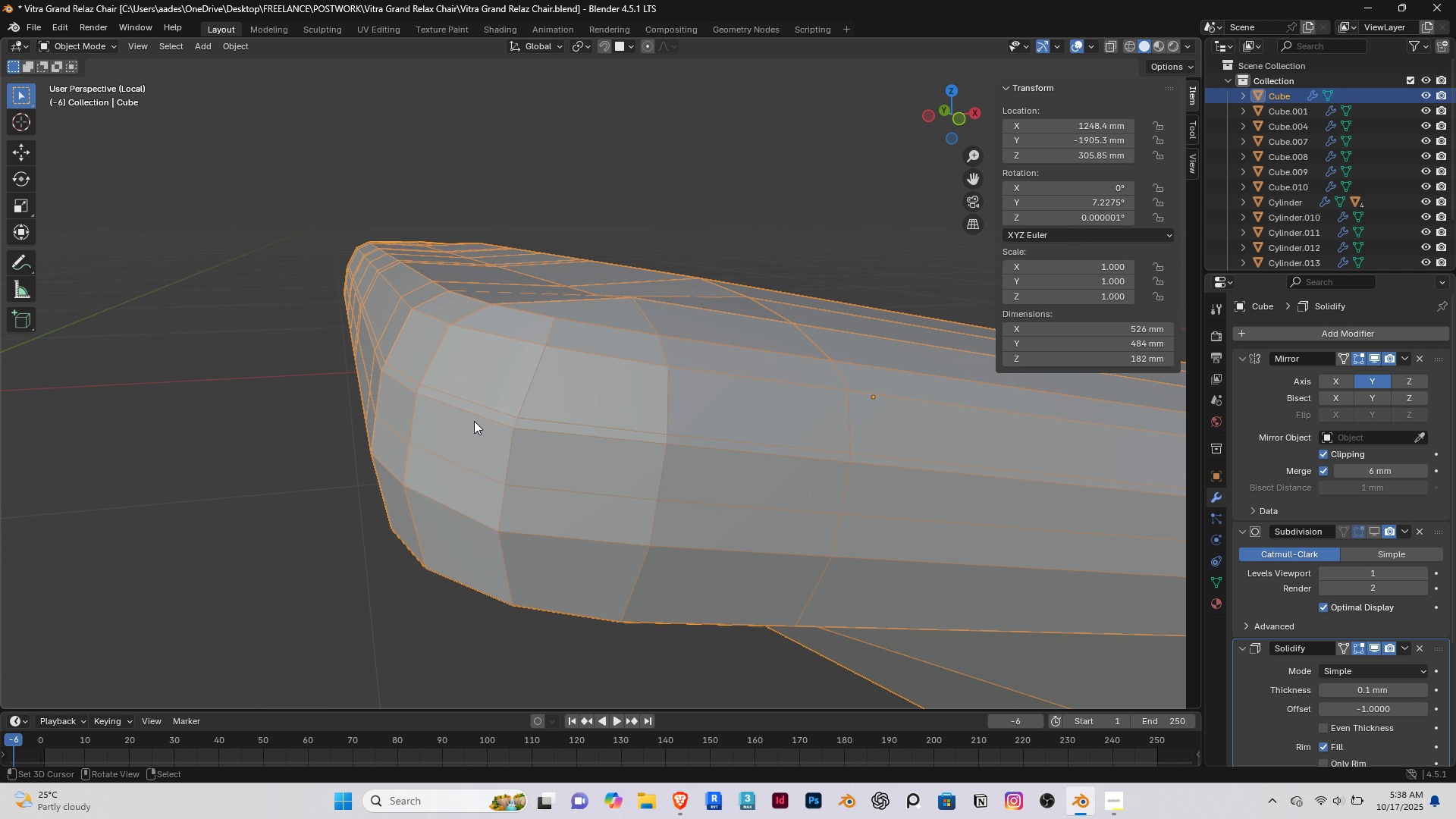 
key(Control+ControlLeft)
 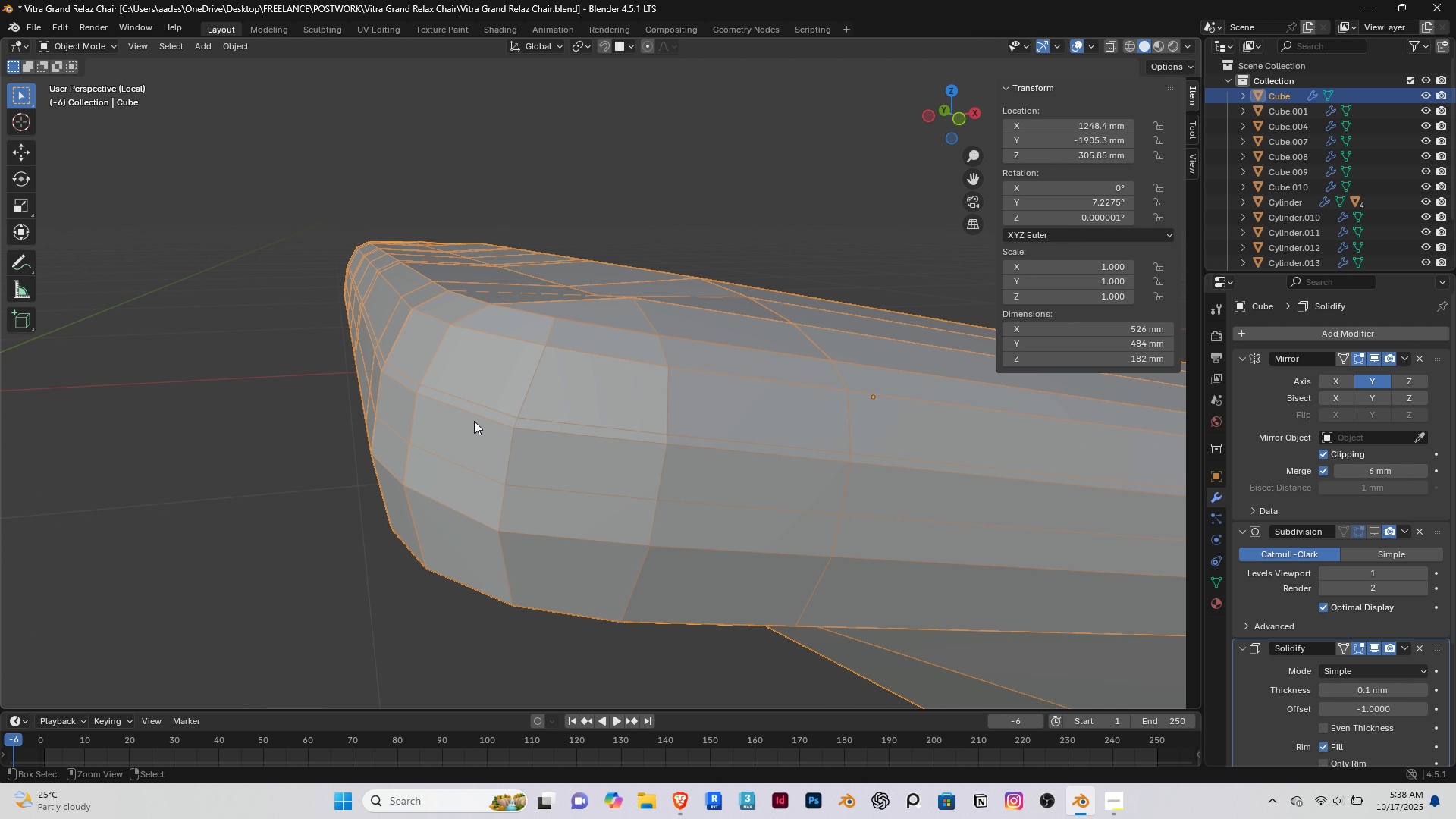 
key(Control+A)
 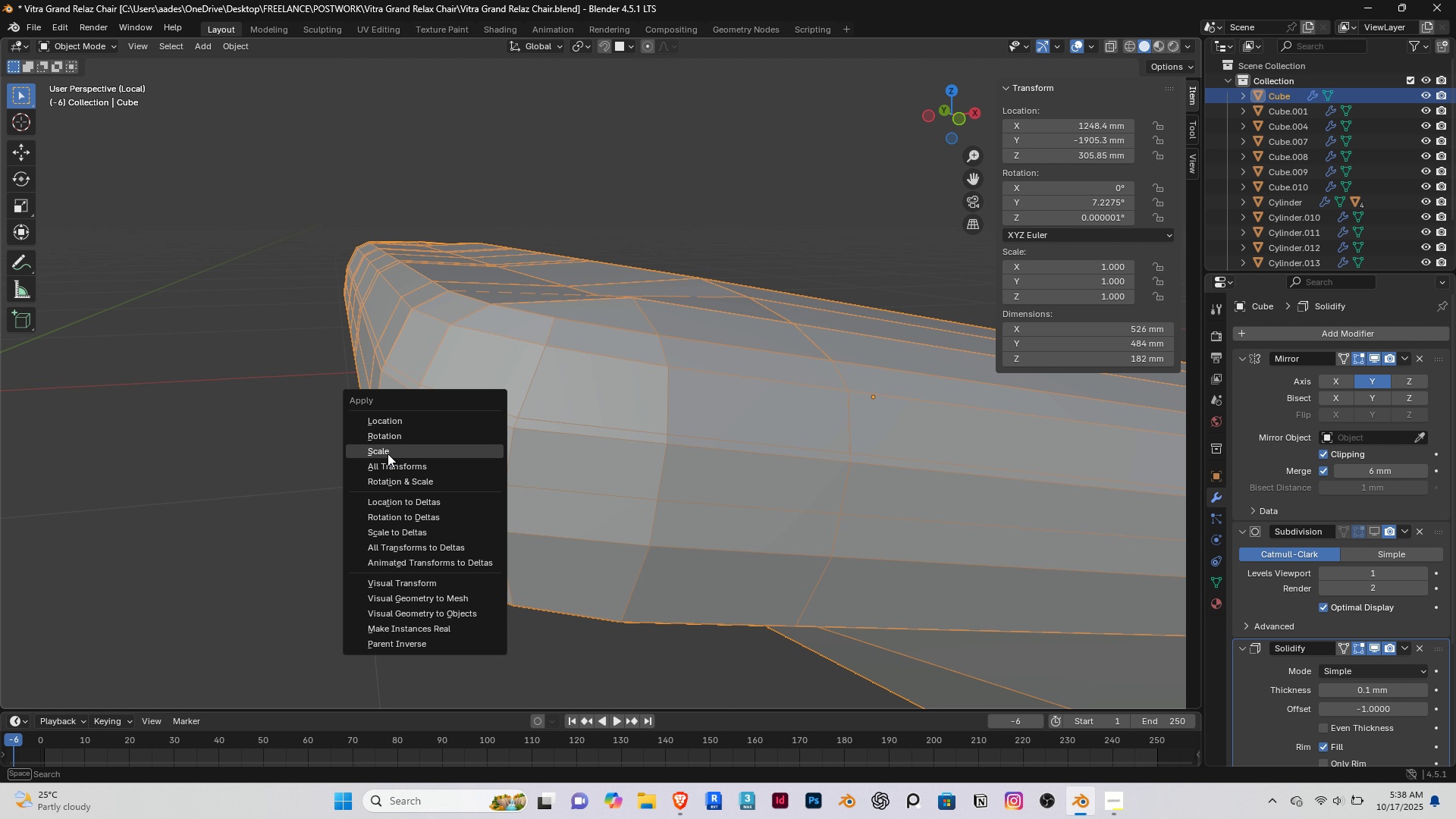 
left_click([388, 453])
 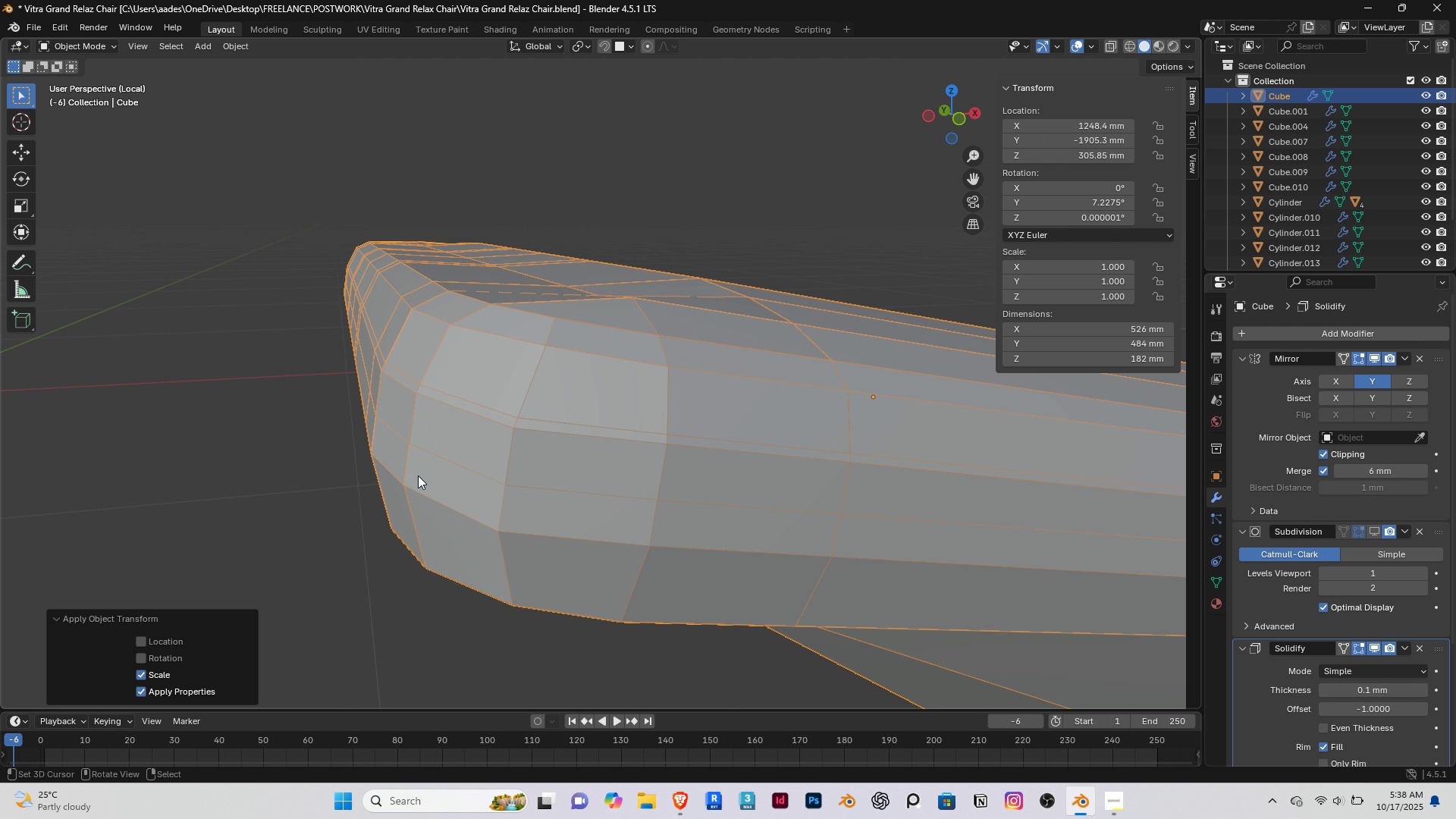 
wait(8.69)
 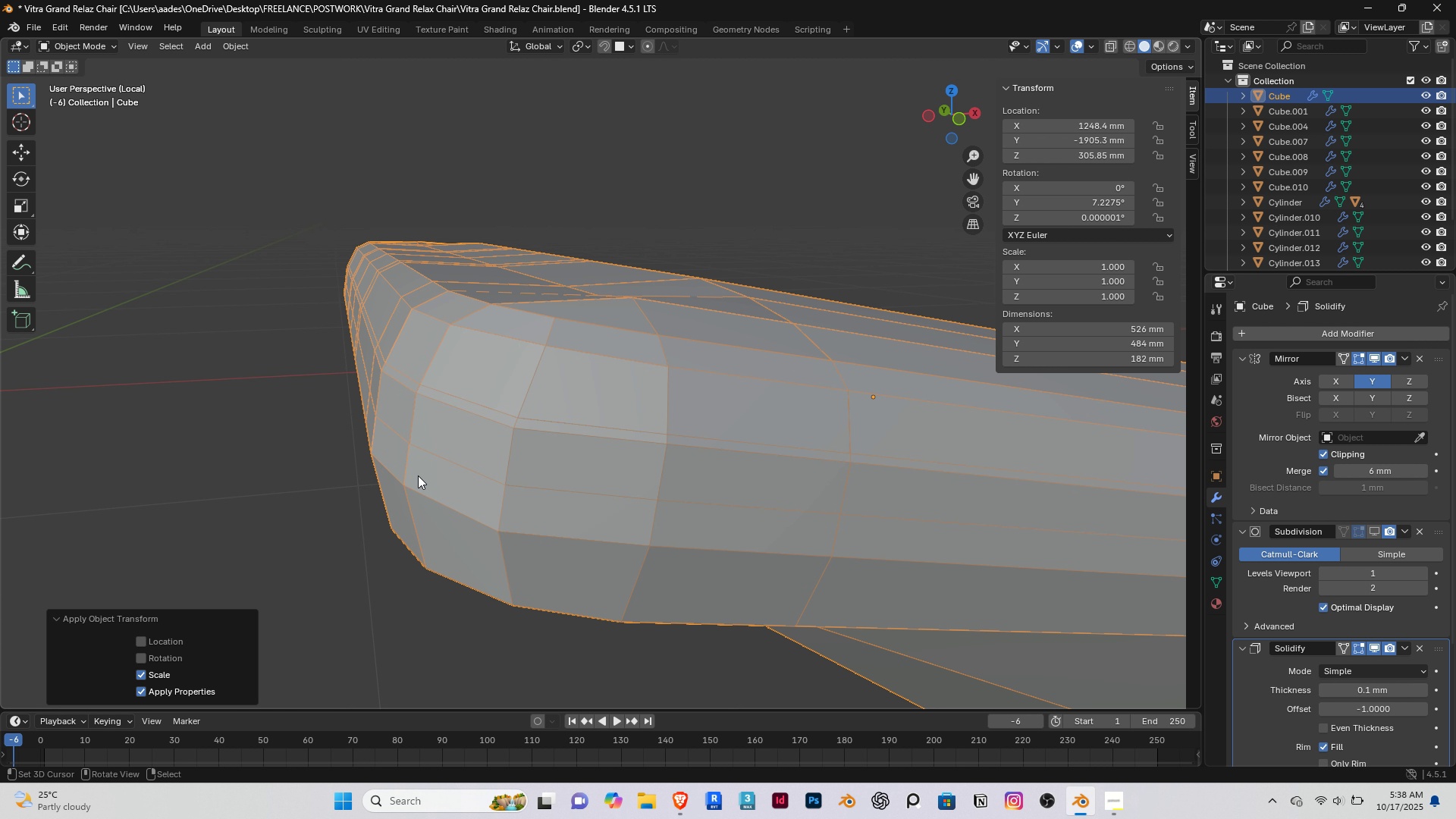 
key(Tab)
 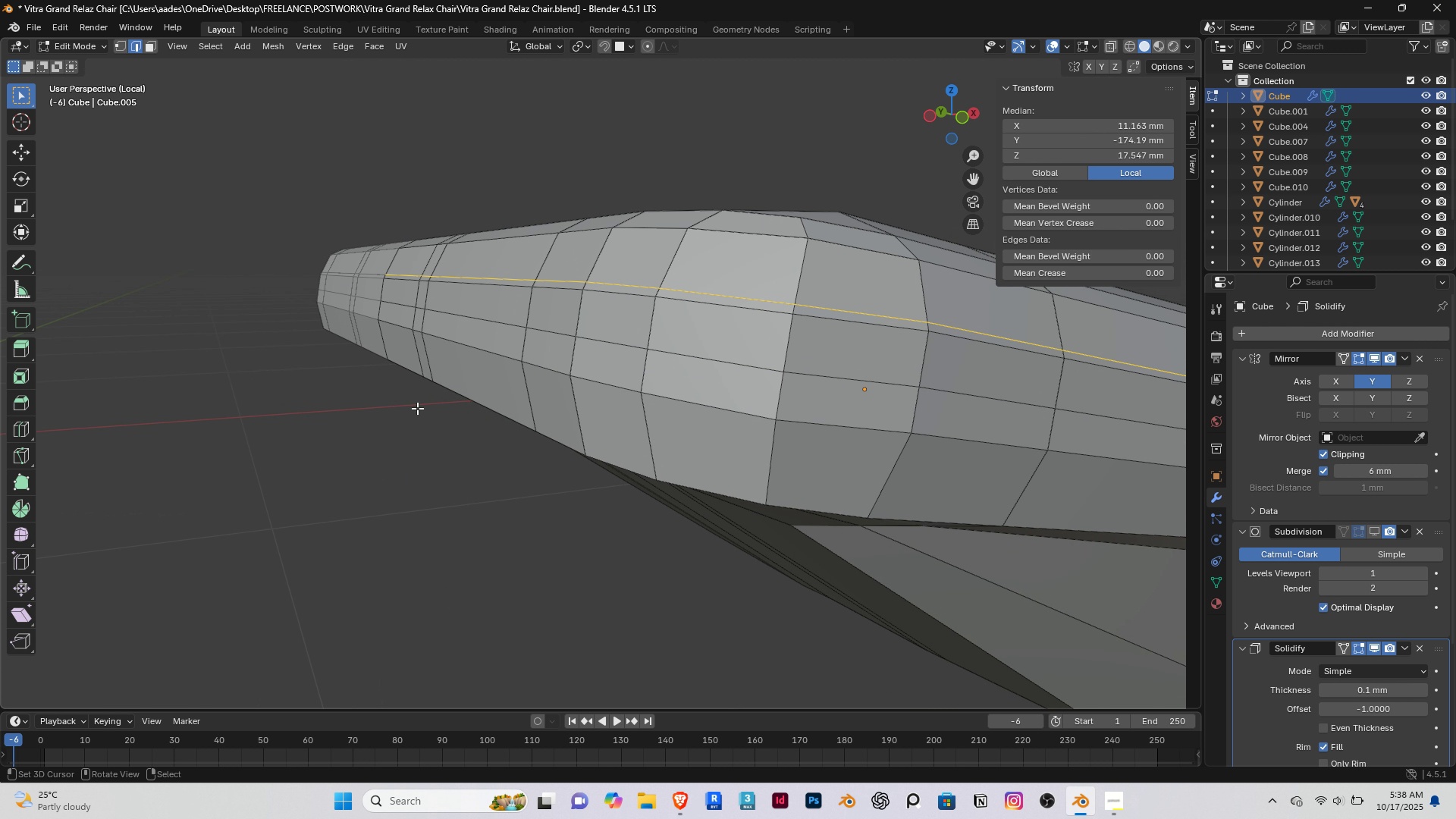 
hold_key(key=ShiftRight, duration=0.51)
scroll: coordinate [676, 391], scroll_direction: up, amount: 2.0
 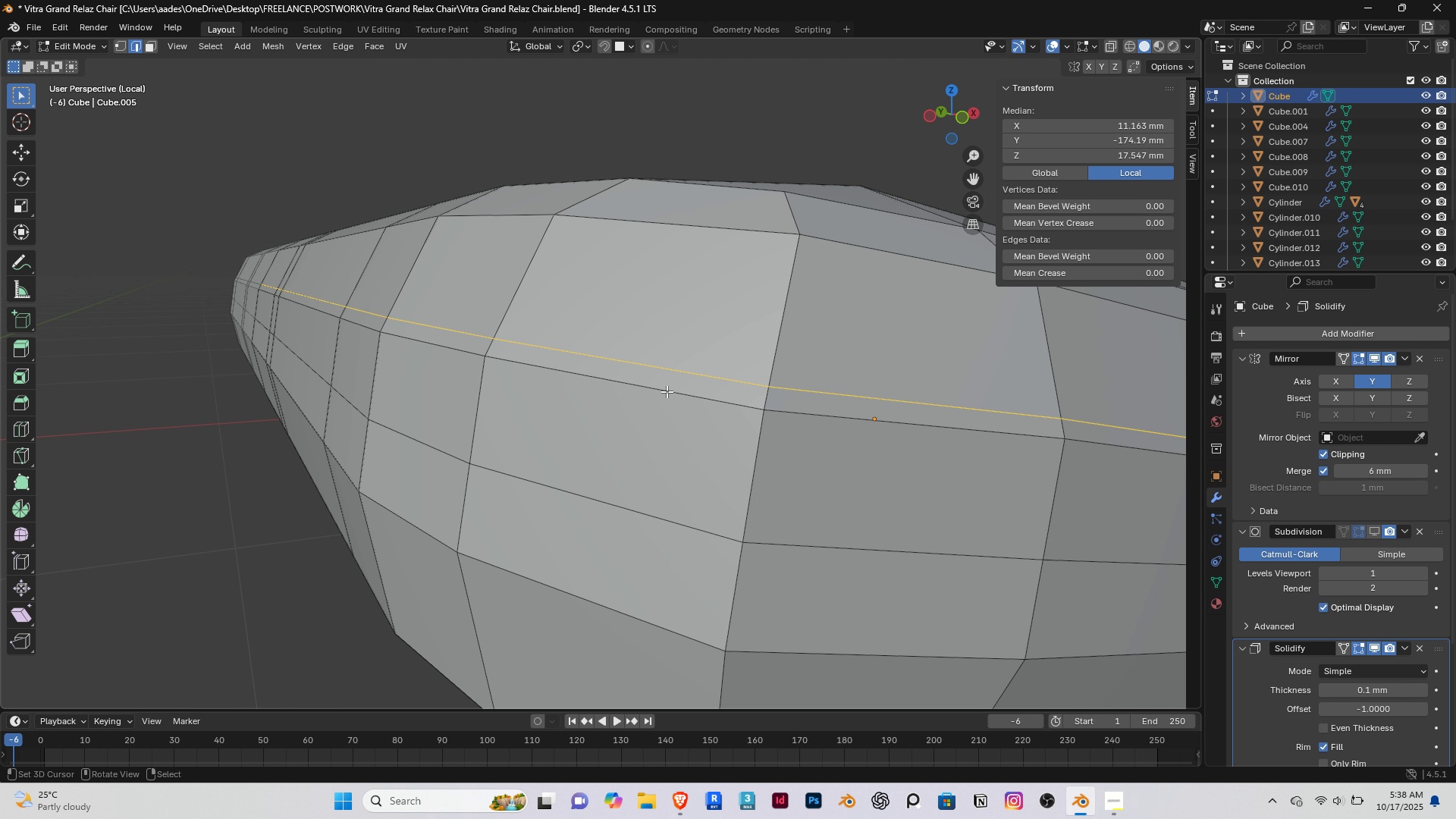 
hold_key(key=ShiftRight, duration=0.5)
 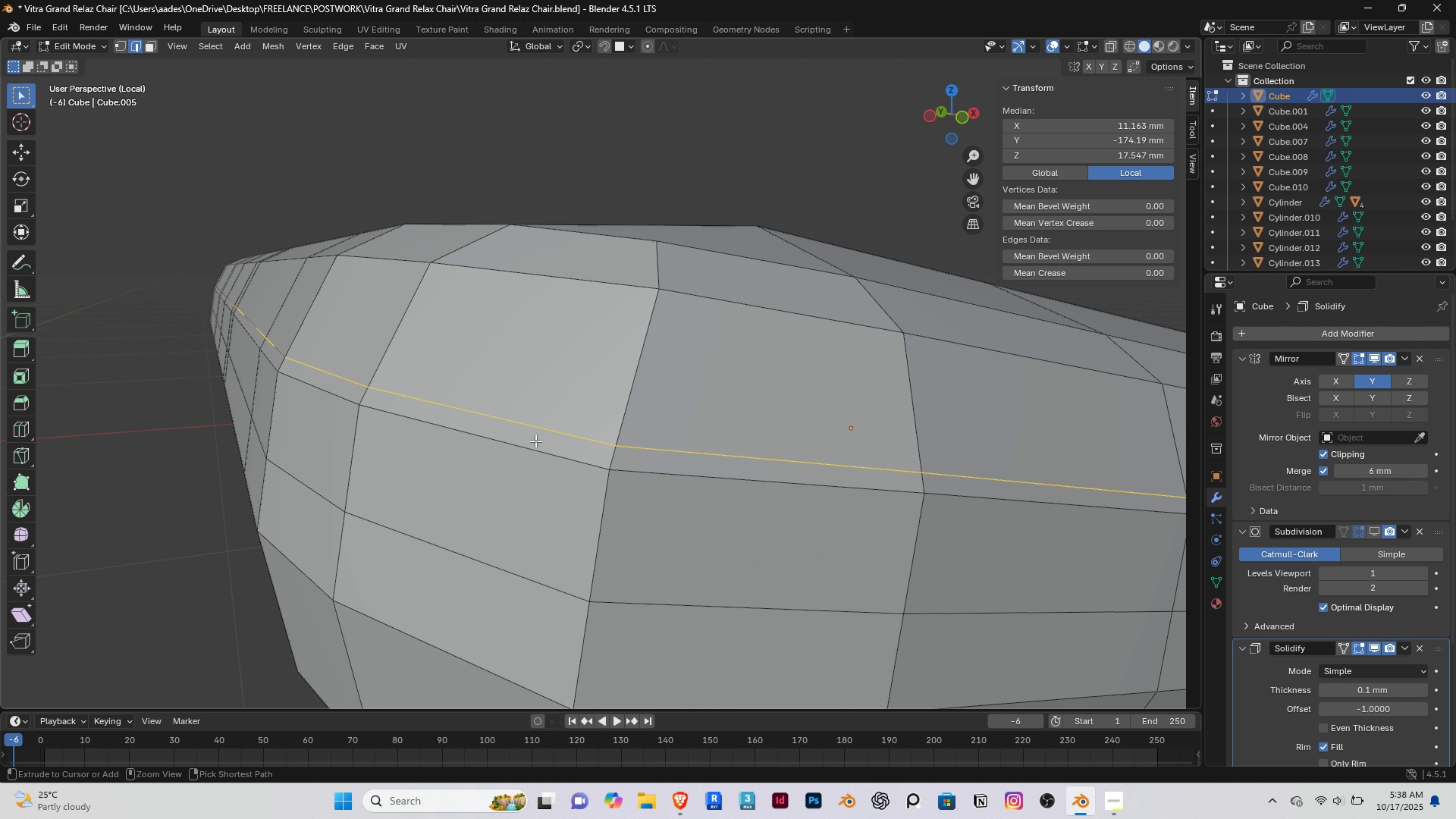 
key(Control+B)
 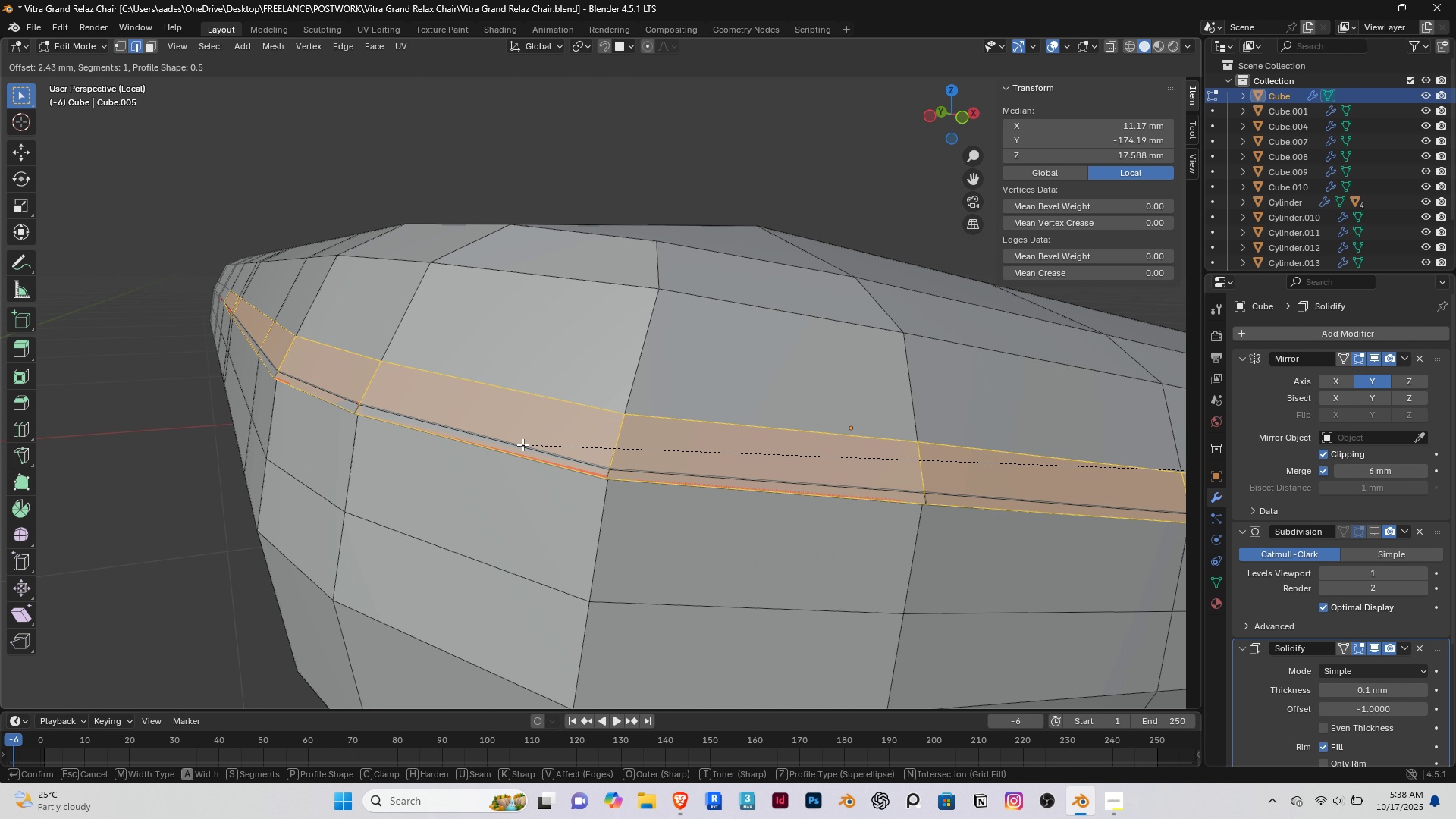 
scroll: coordinate [531, 441], scroll_direction: down, amount: 1.0
 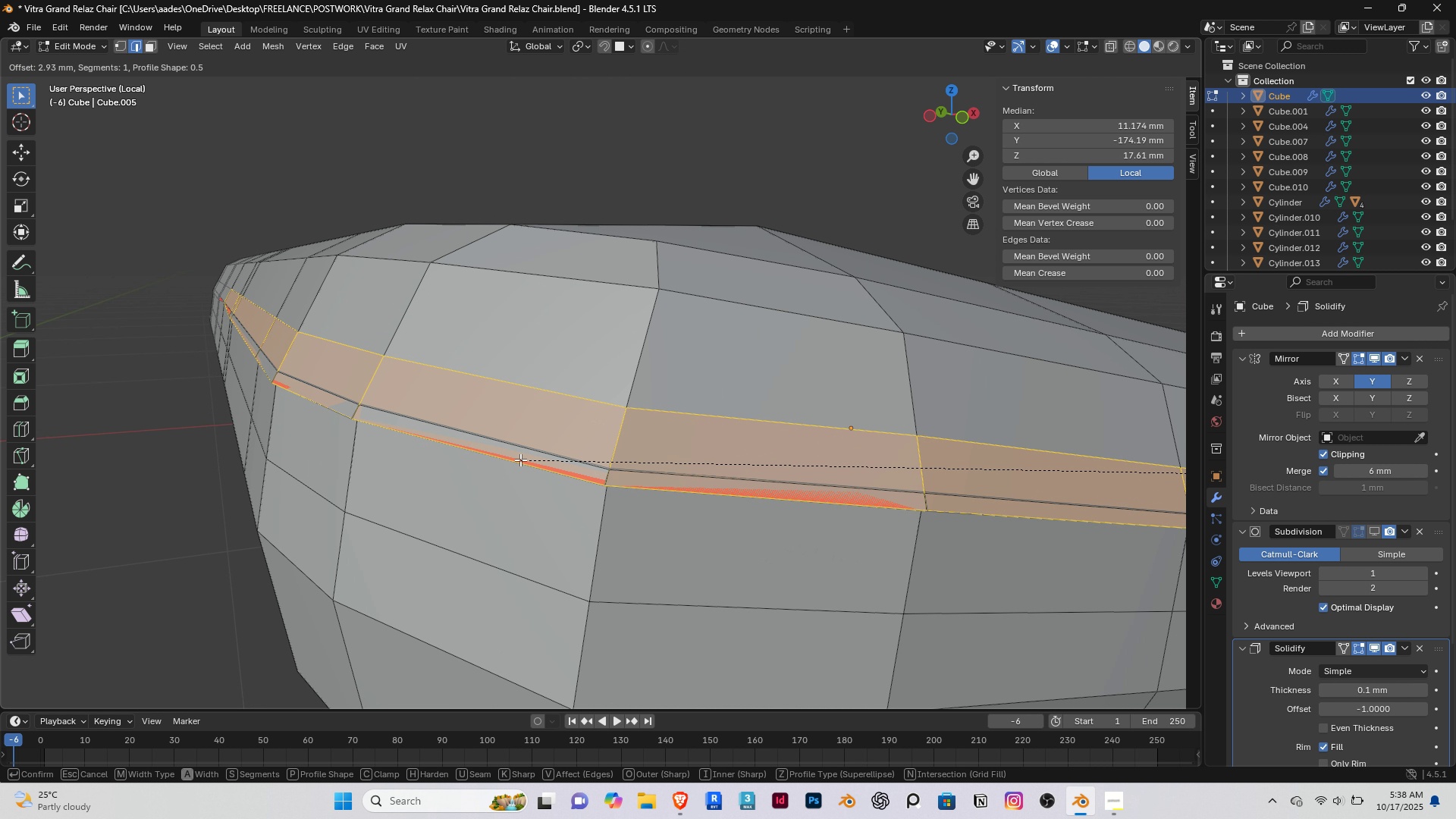 
scroll: coordinate [519, 457], scroll_direction: up, amount: 1.0
 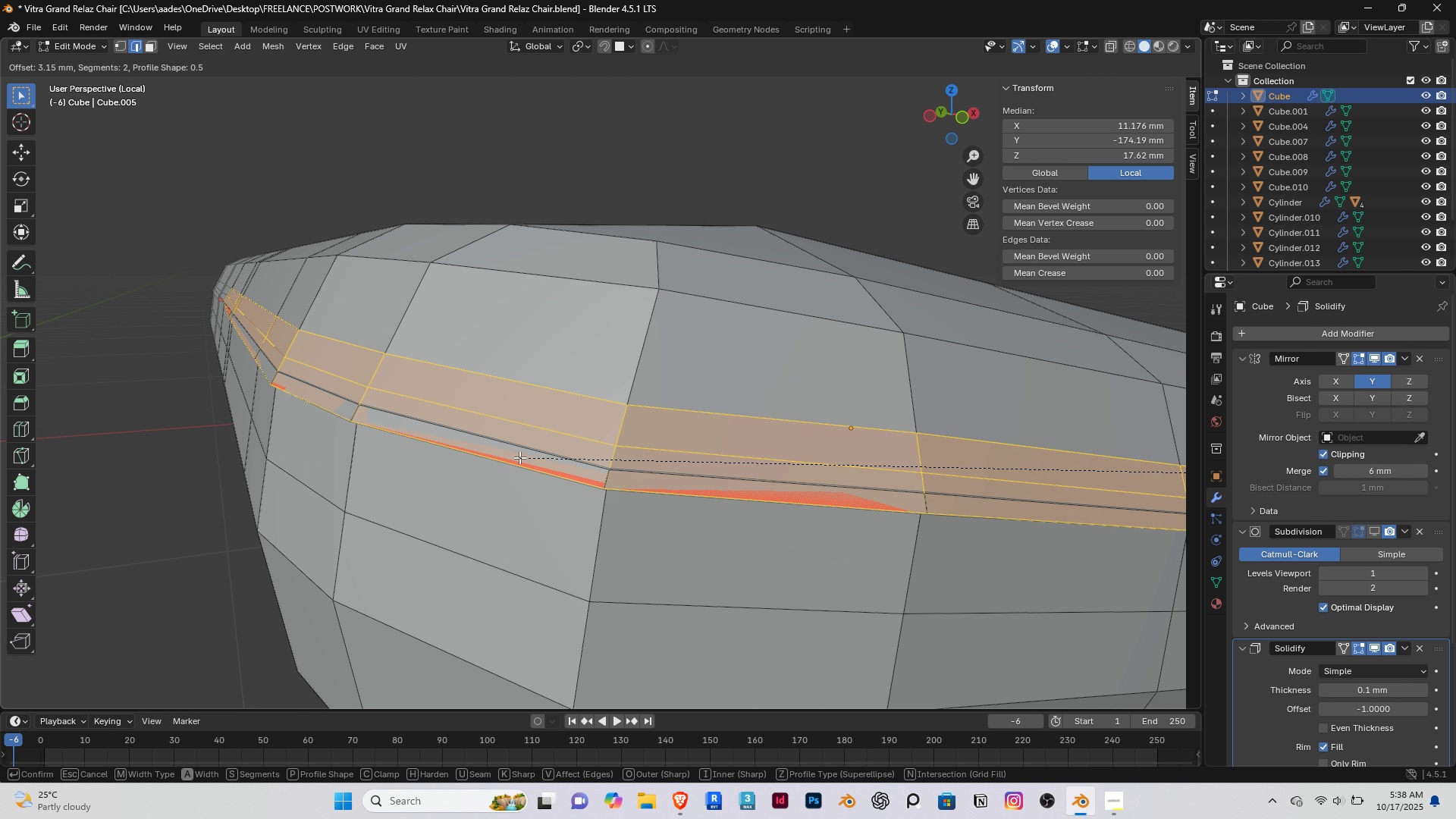 
scroll: coordinate [519, 457], scroll_direction: none, amount: 0.0
 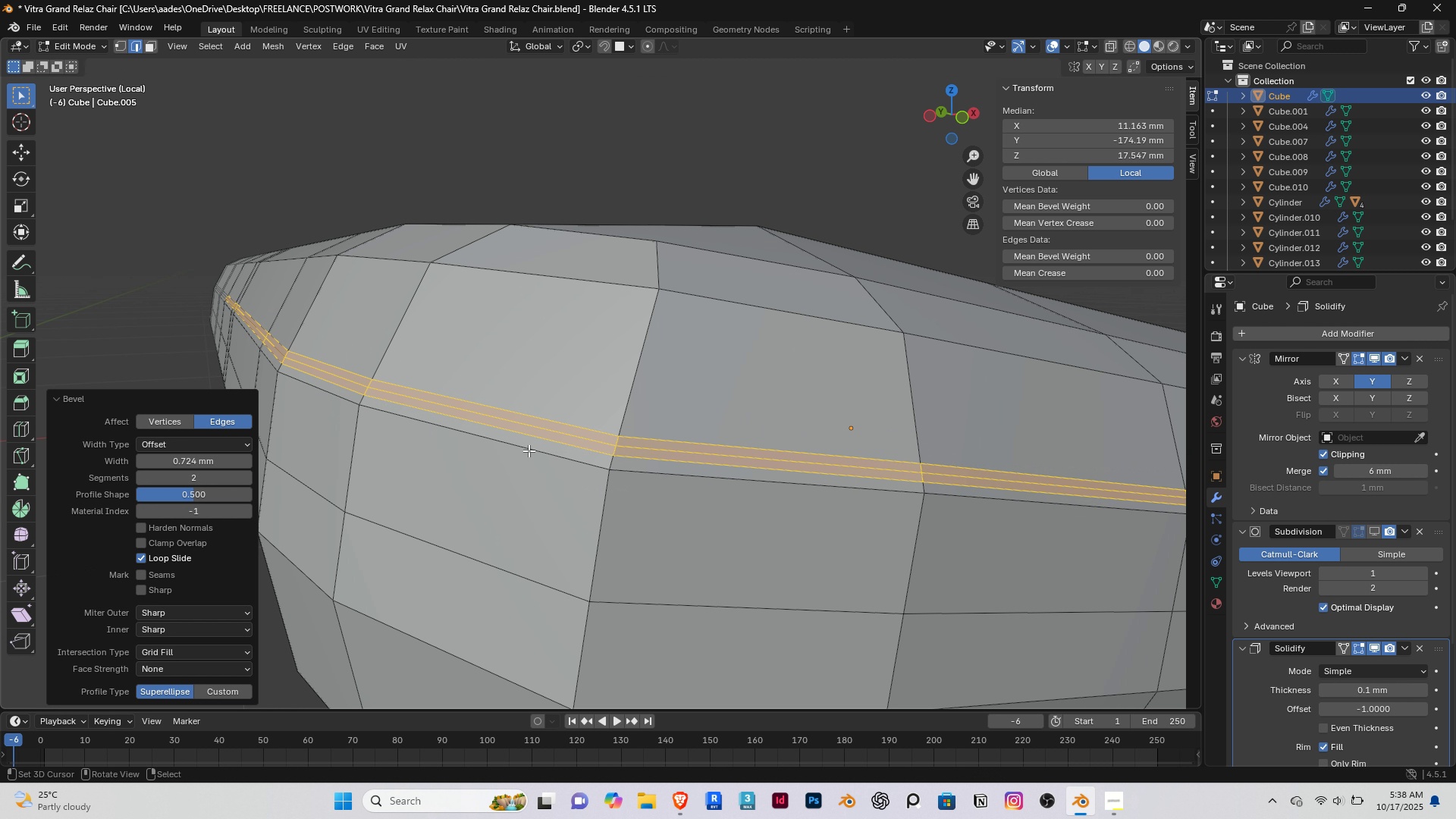 
left_click([529, 450])
 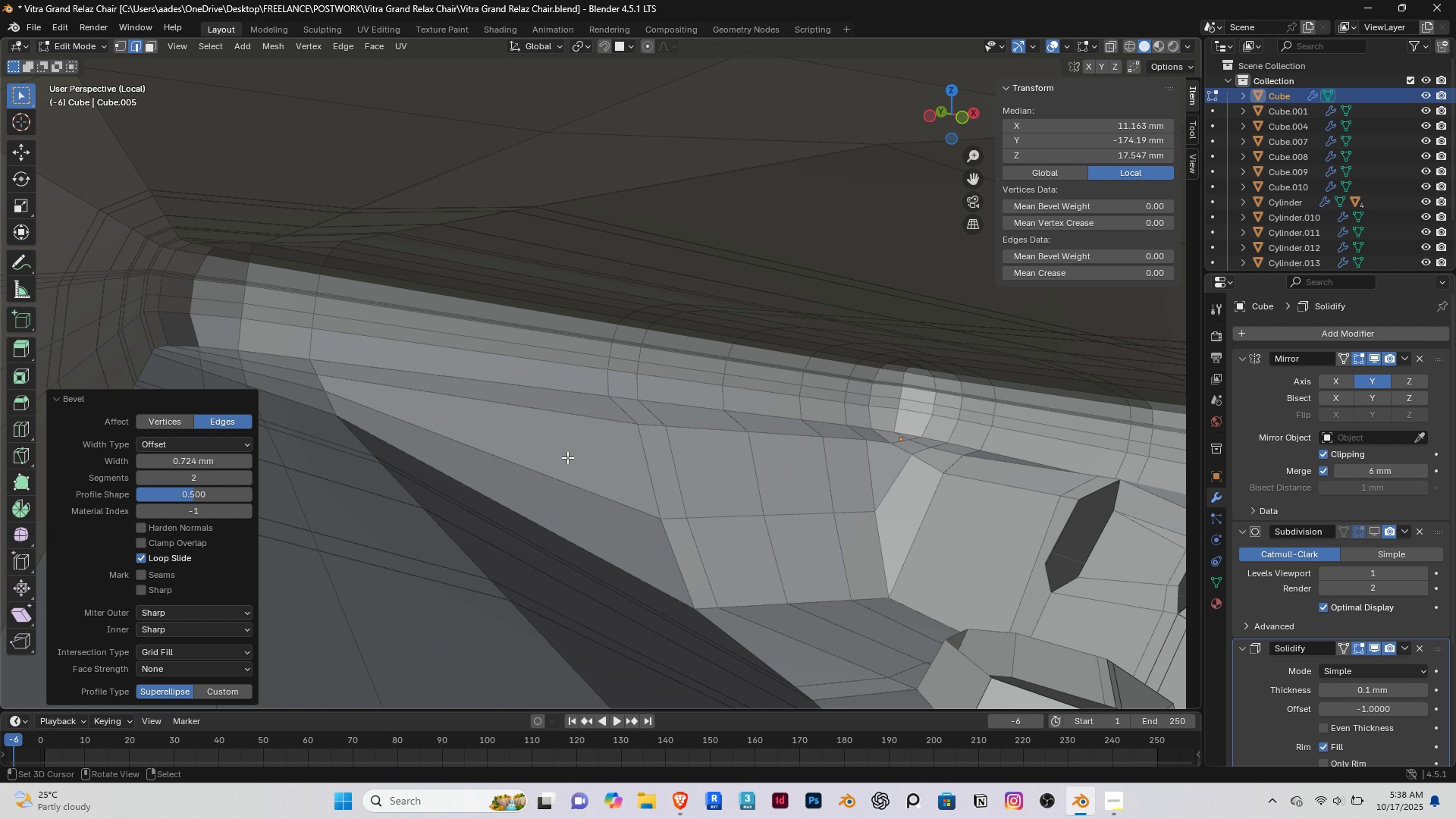 
scroll: coordinate [567, 457], scroll_direction: up, amount: 1.0
 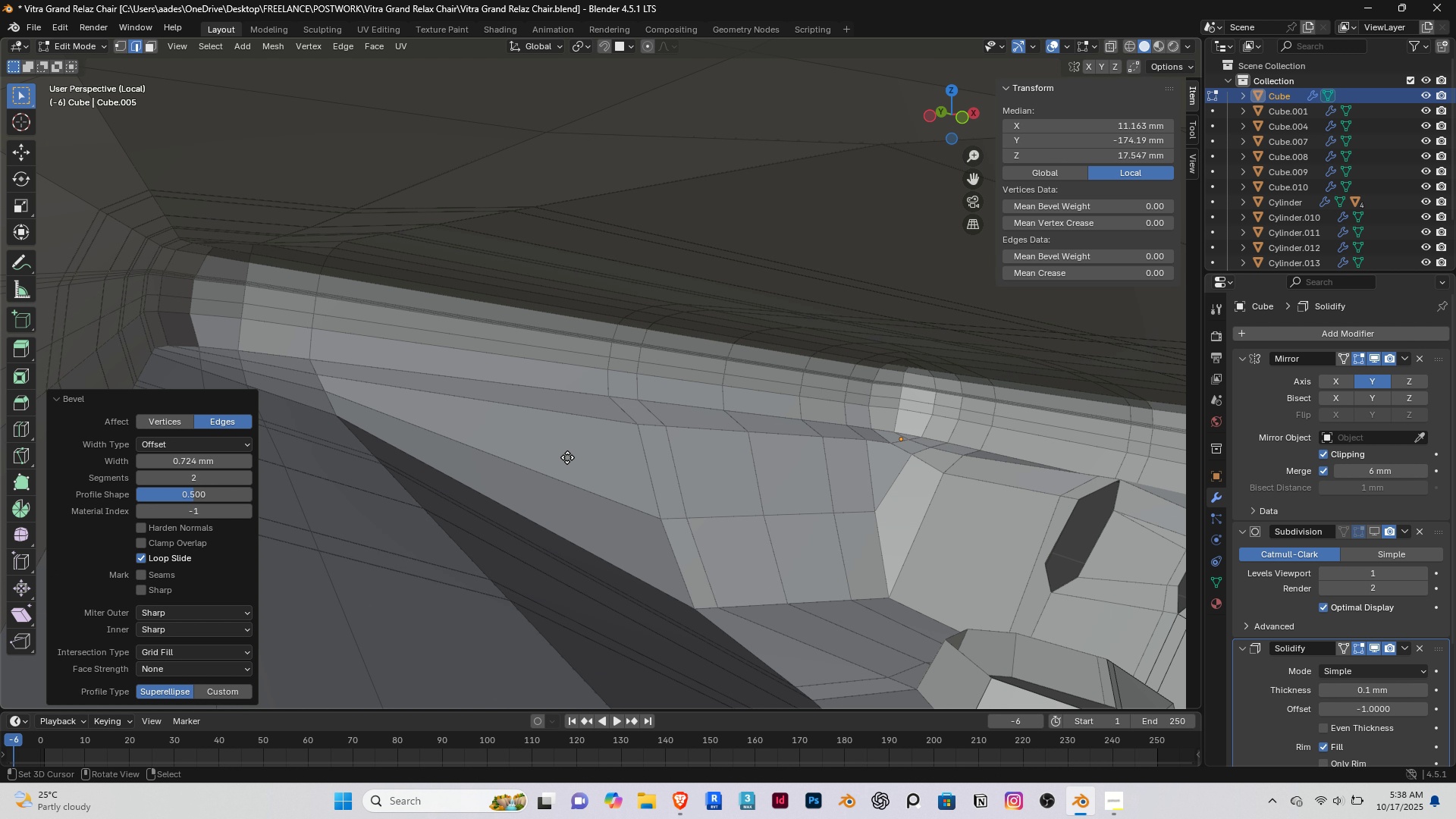 
type(gg)
 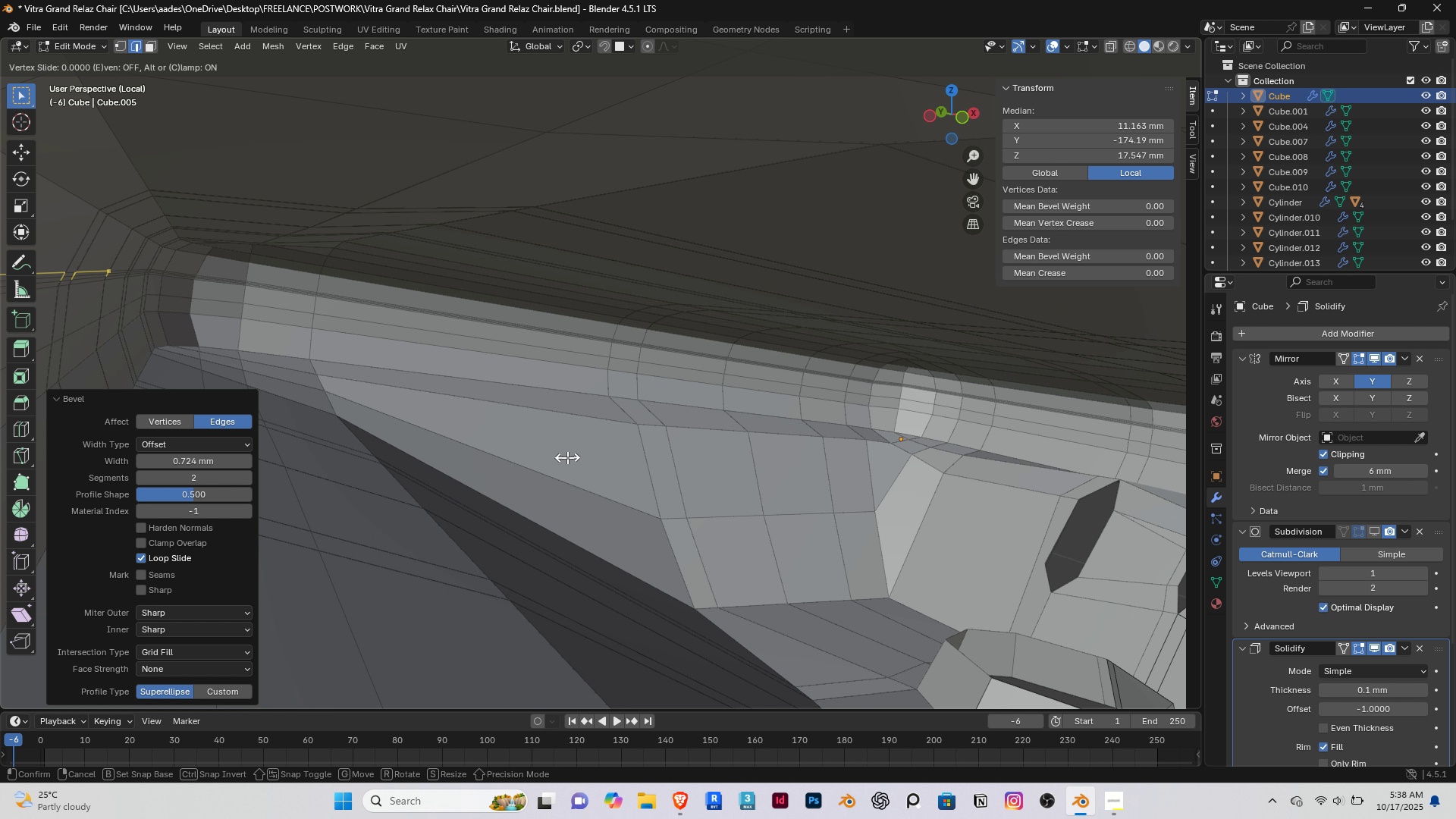 
right_click([567, 457])
 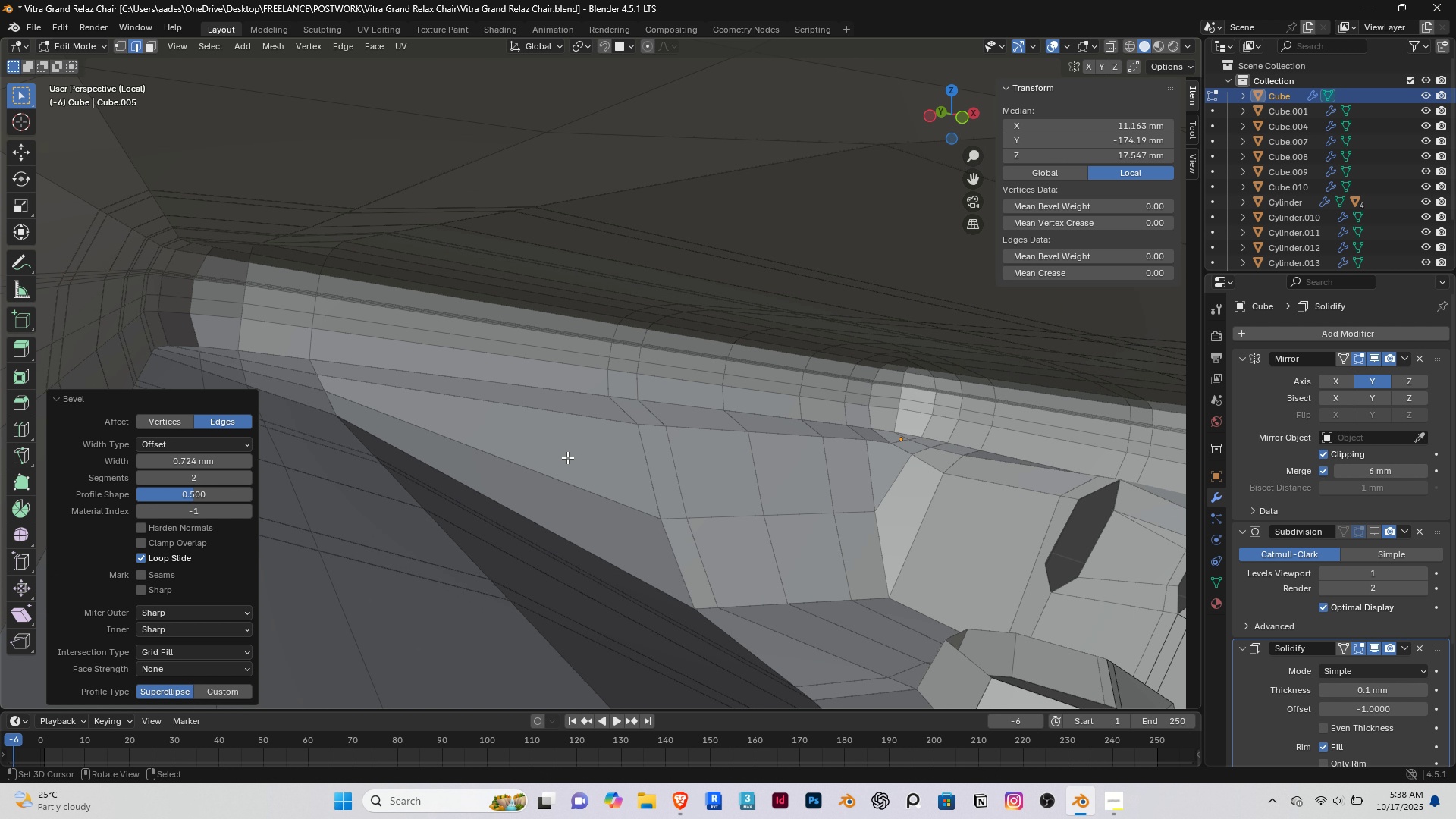 
scroll: coordinate [567, 457], scroll_direction: down, amount: 2.0
 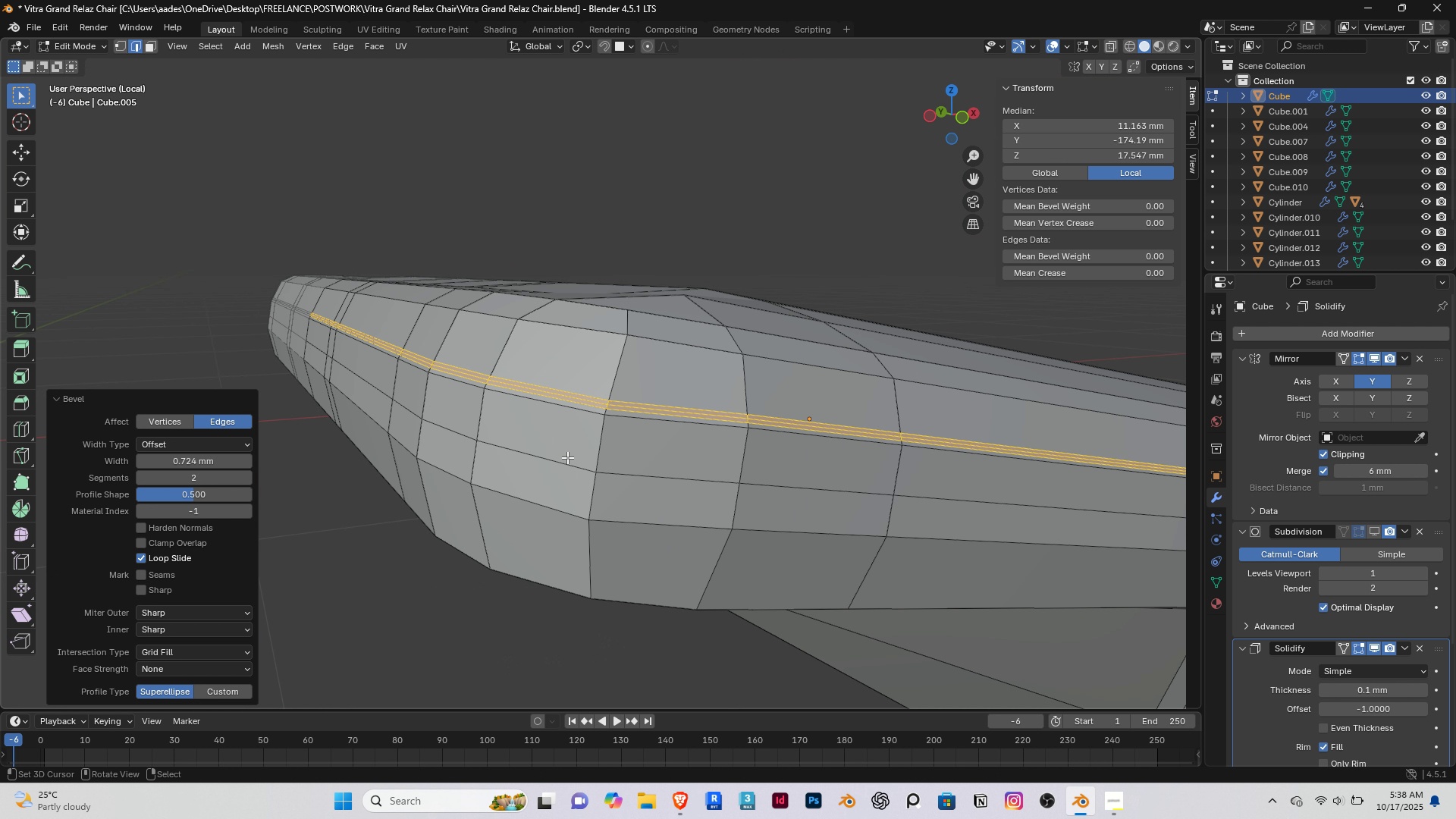 
scroll: coordinate [567, 457], scroll_direction: up, amount: 1.0
 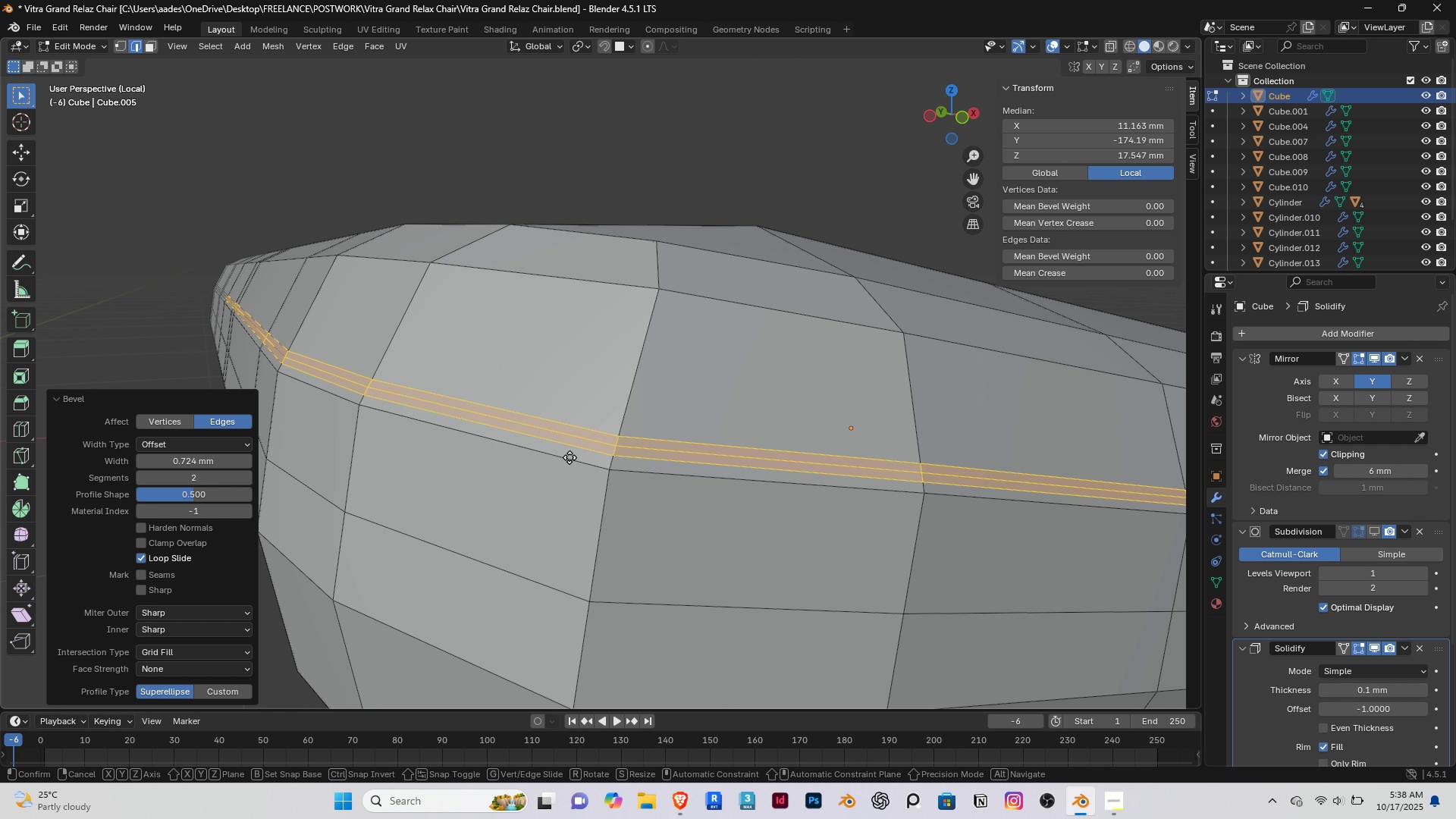 
type(gg)
 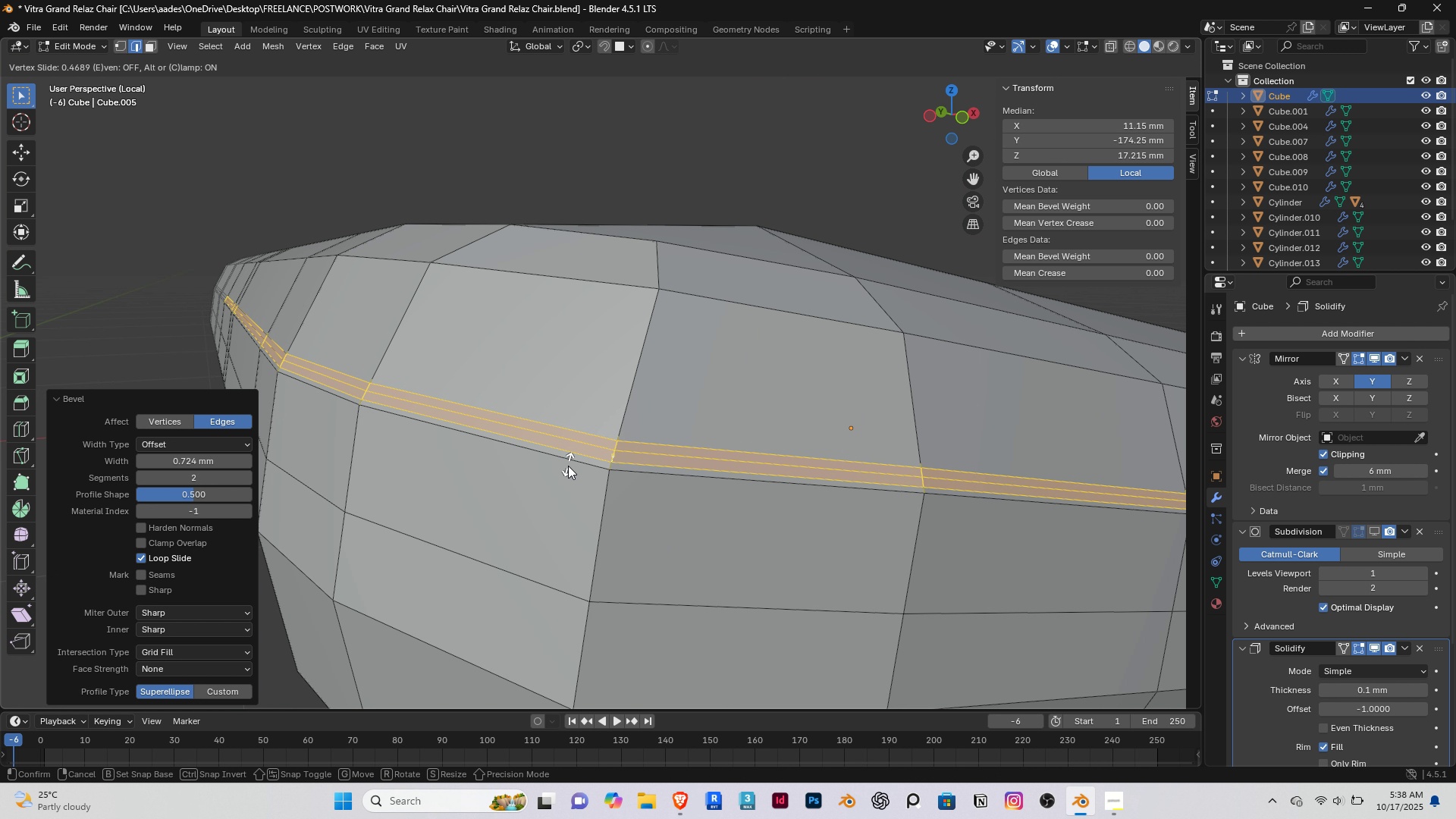 
left_click([568, 466])
 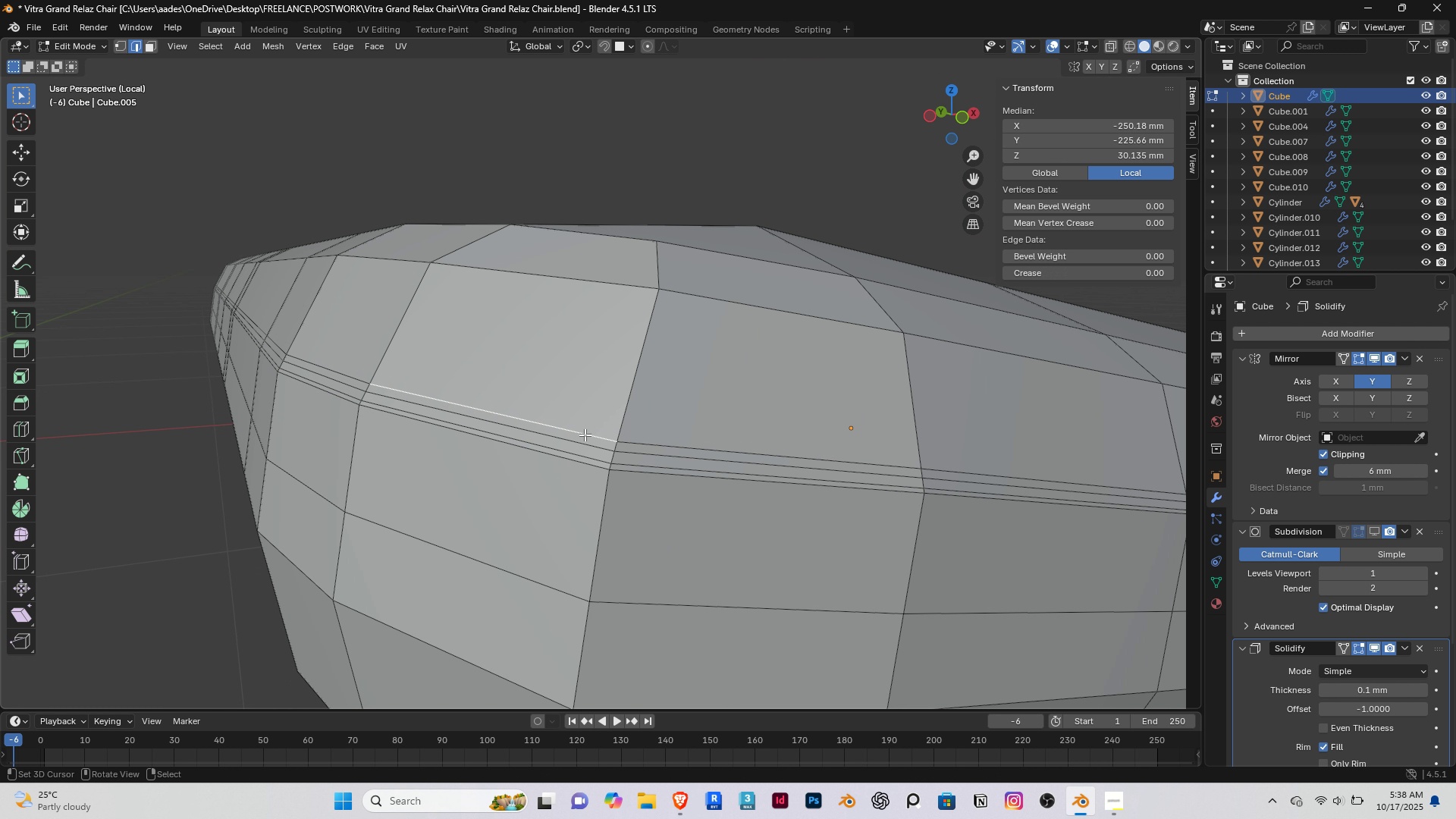 
right_click([585, 435])
 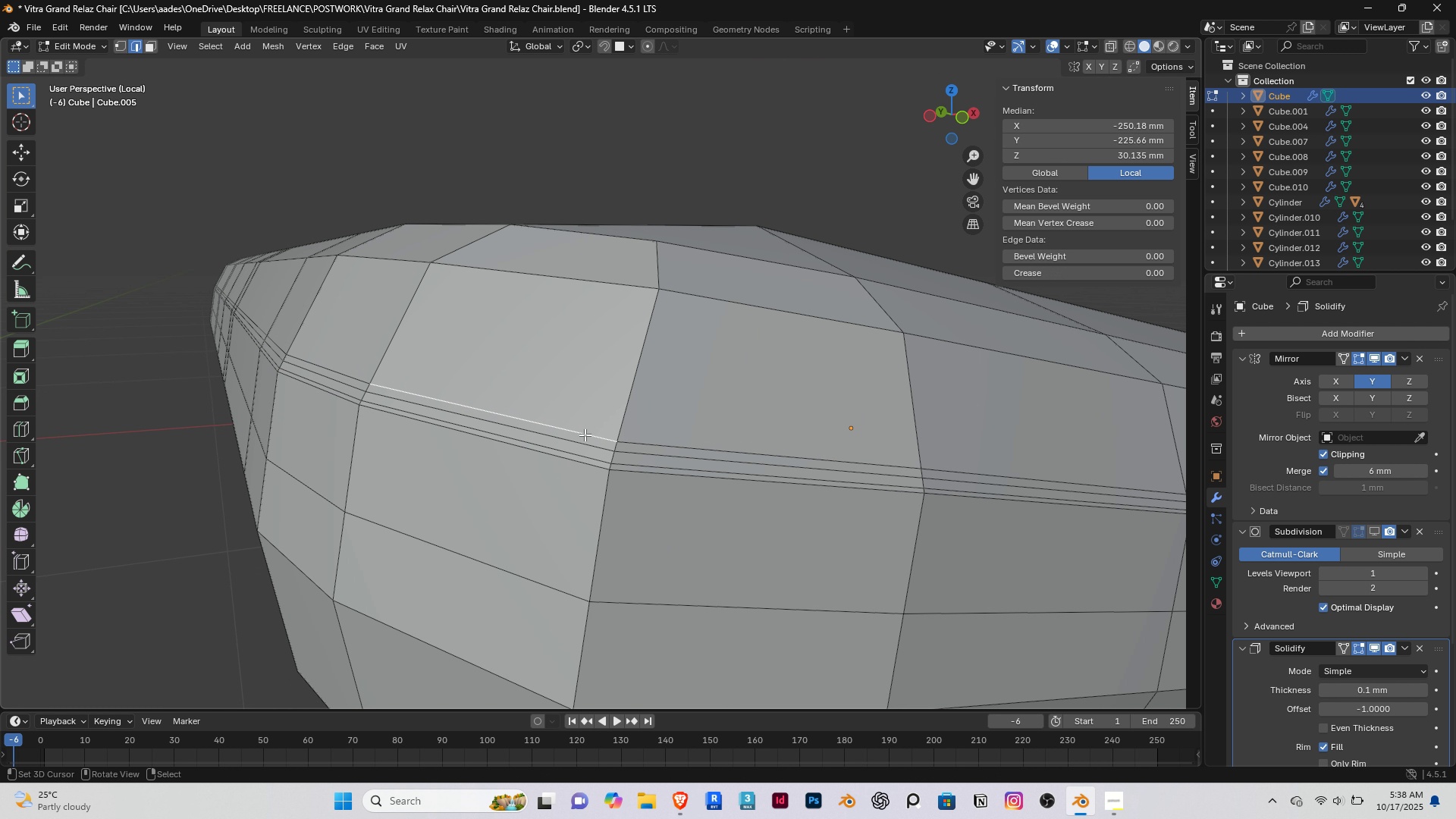 
hold_key(key=AltRight, duration=0.34)
double_click([585, 435])
 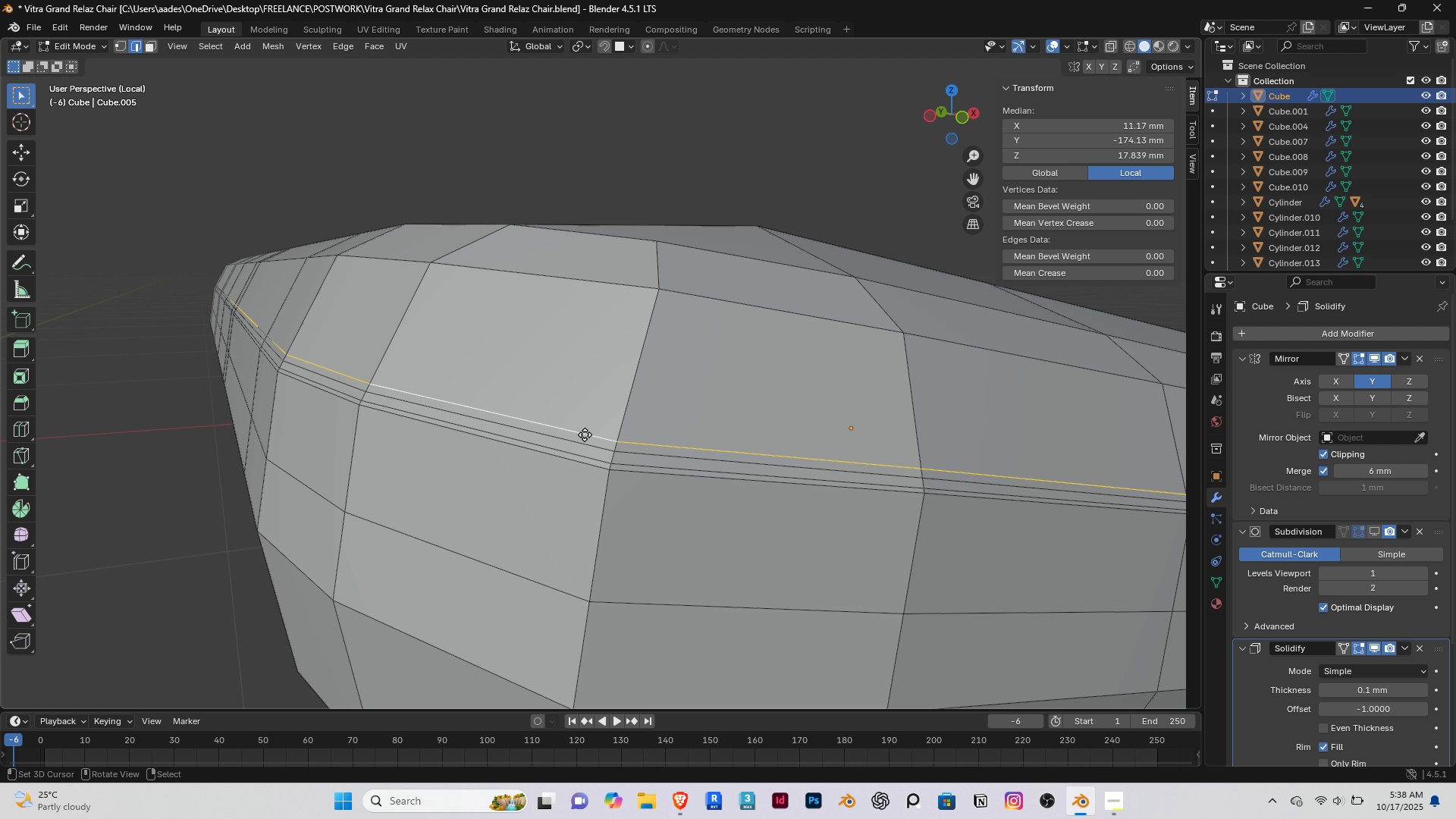 
type(gg)
 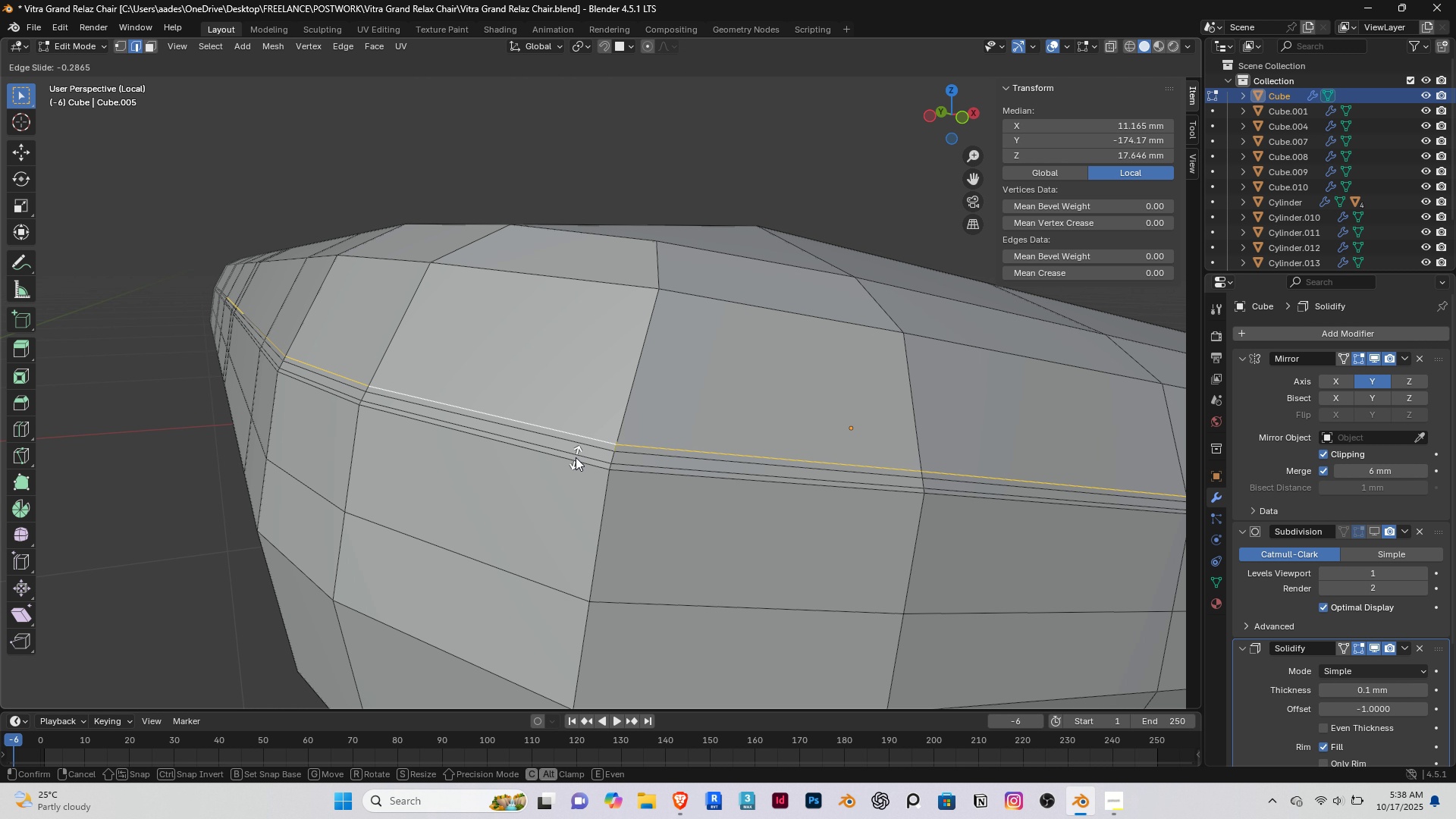 
left_click([574, 463])
 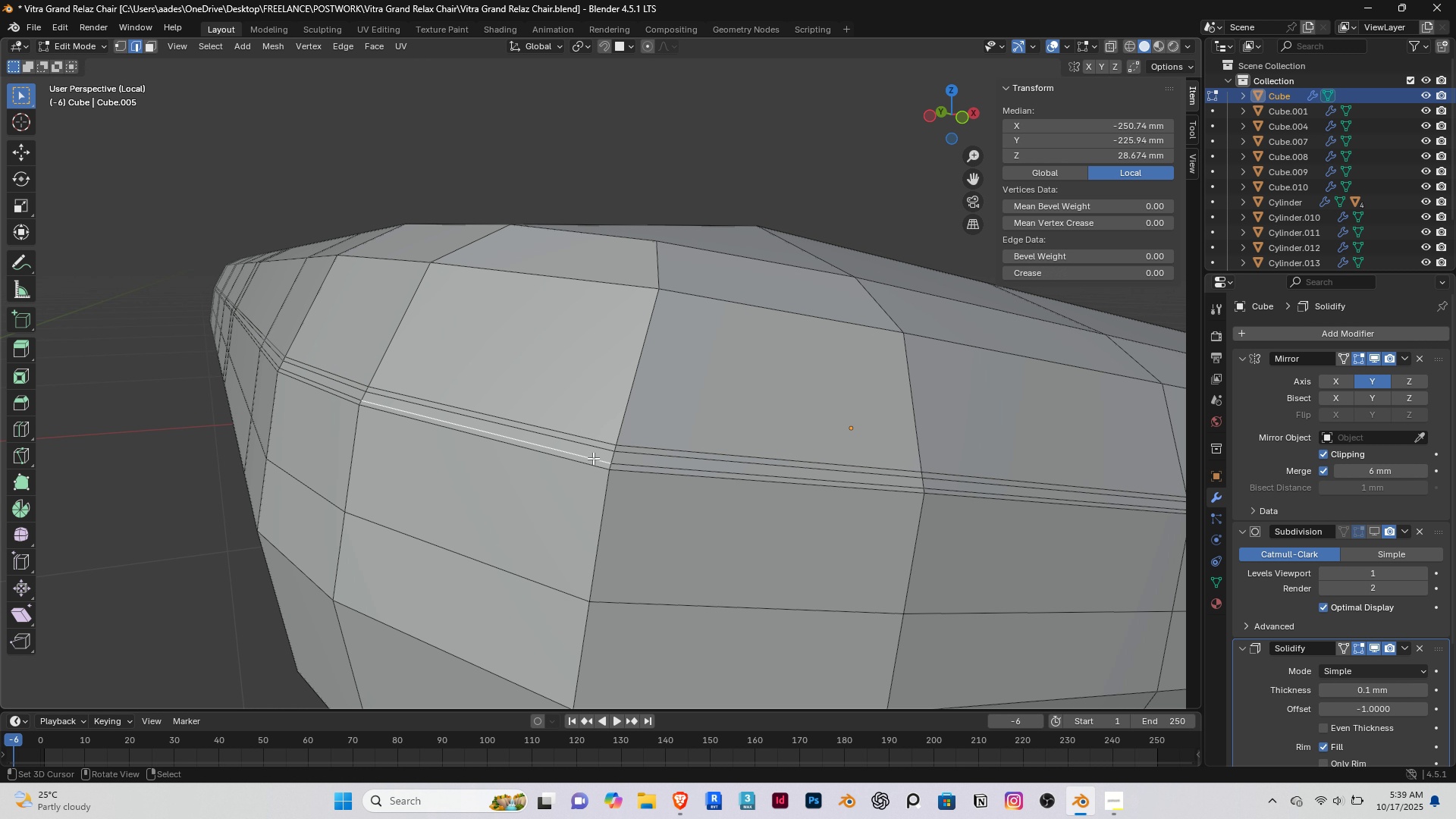 
right_click([593, 458])
 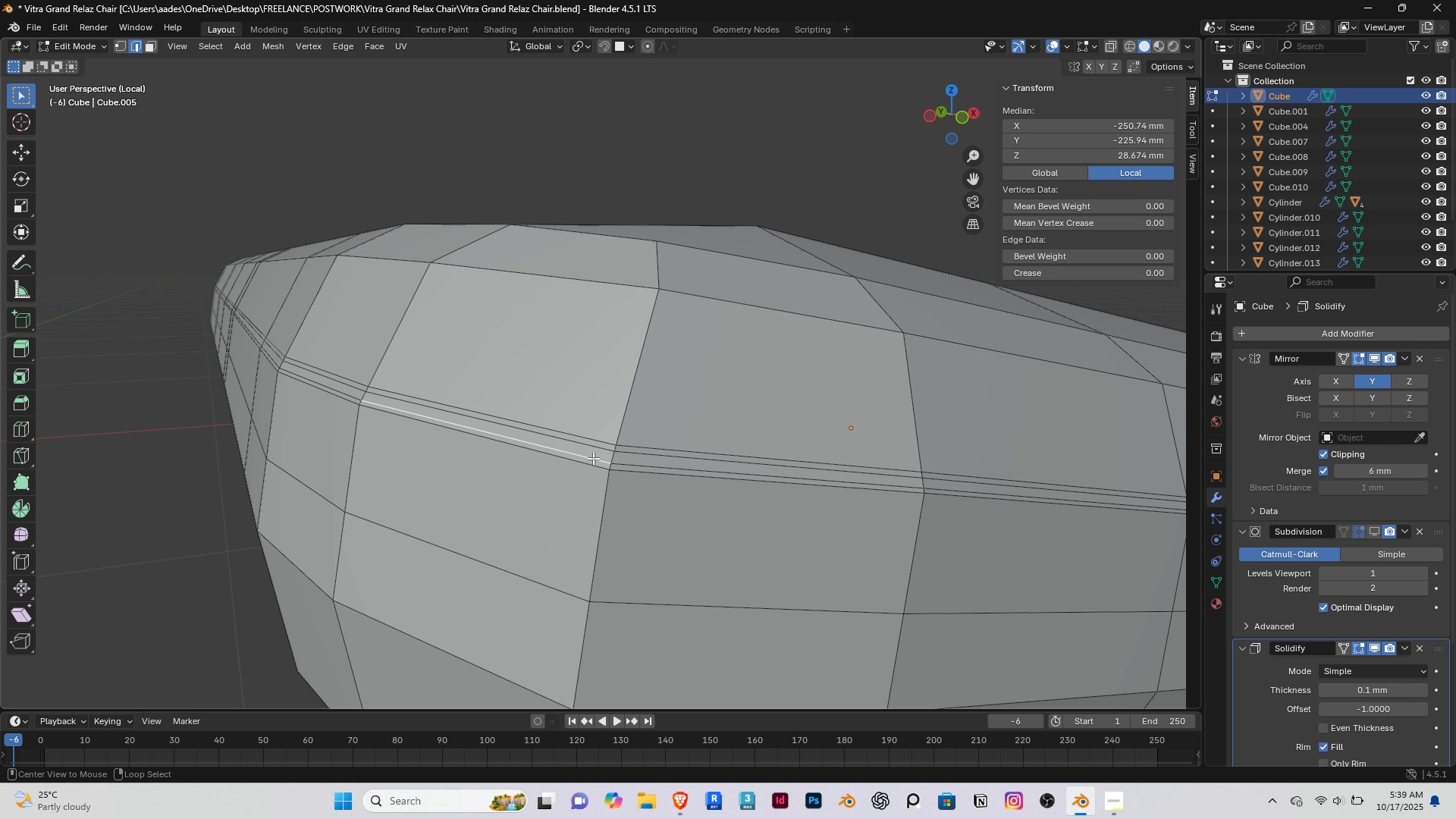 
hold_key(key=AltRight, duration=0.44)
right_click([593, 458])
 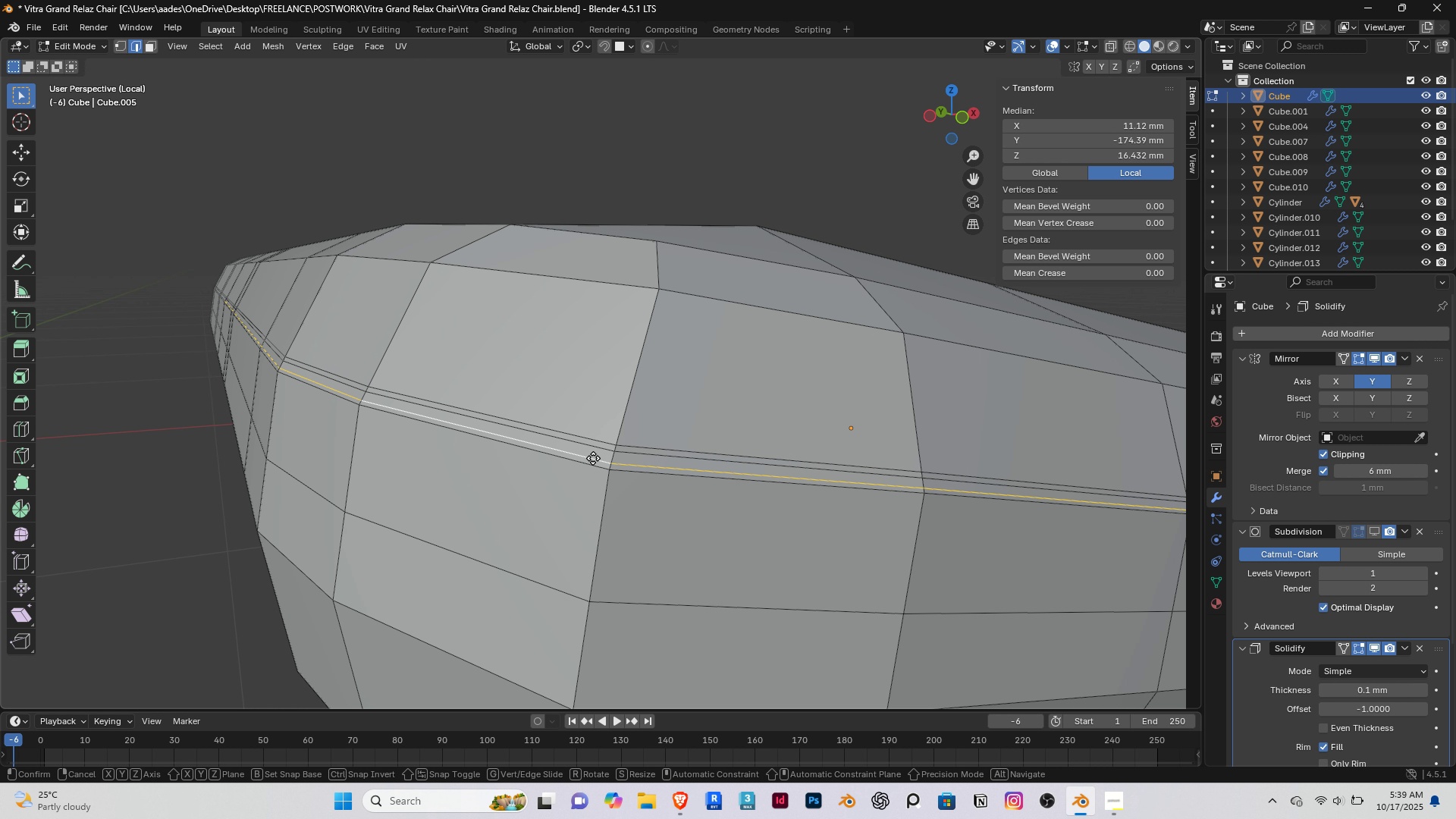 
type(gg)
 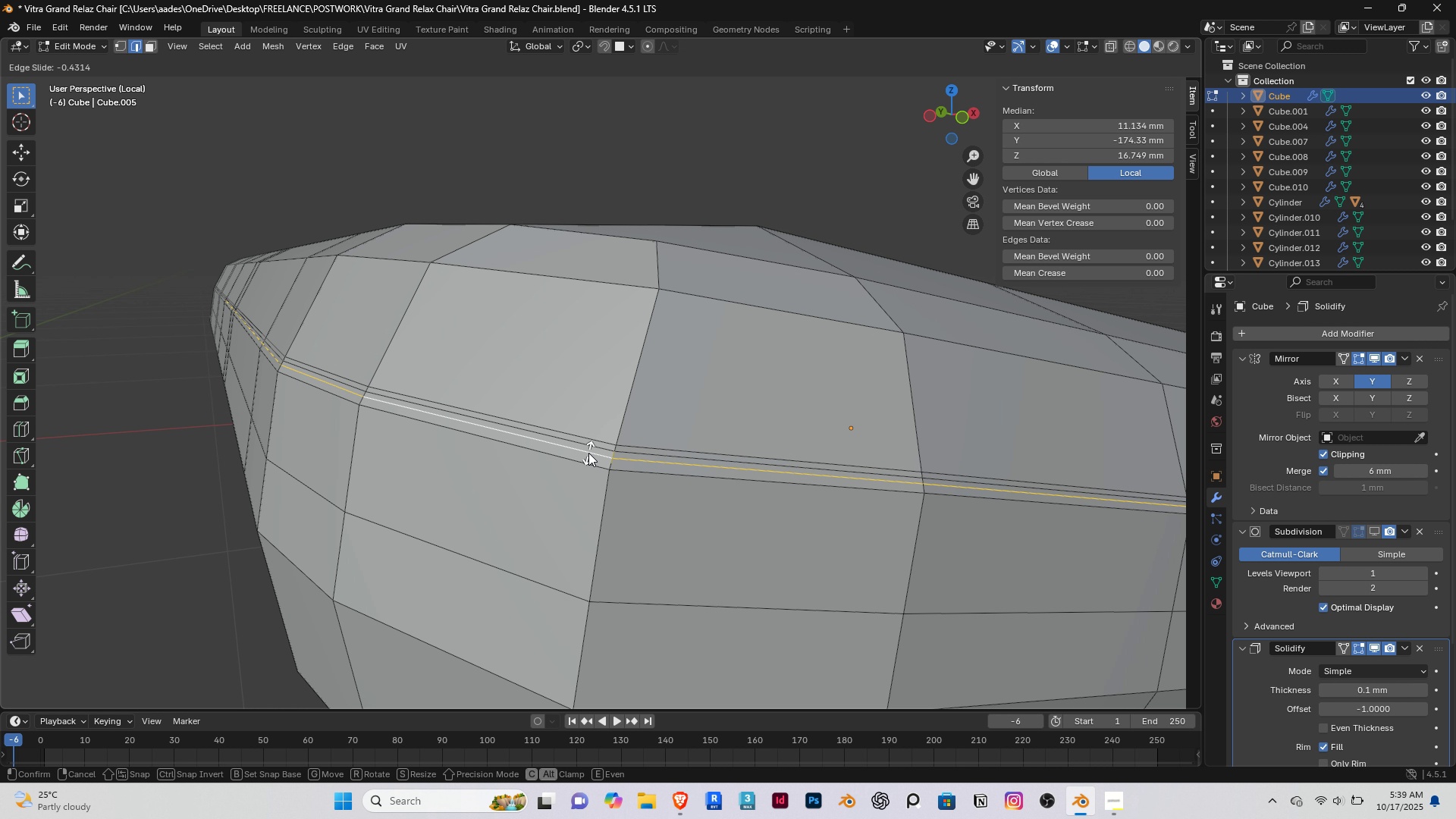 
left_click([588, 453])
 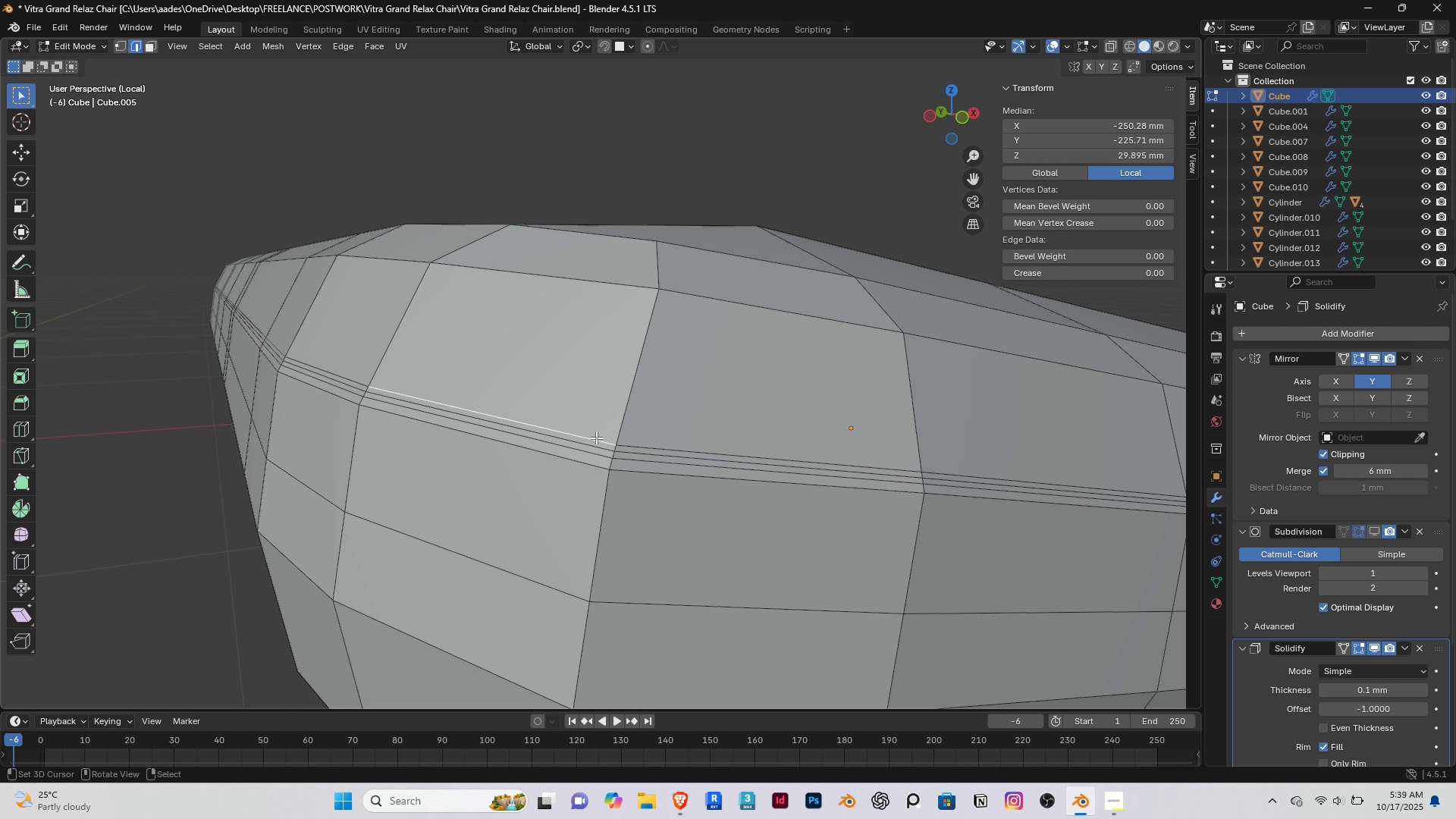 
double_click([596, 438])
 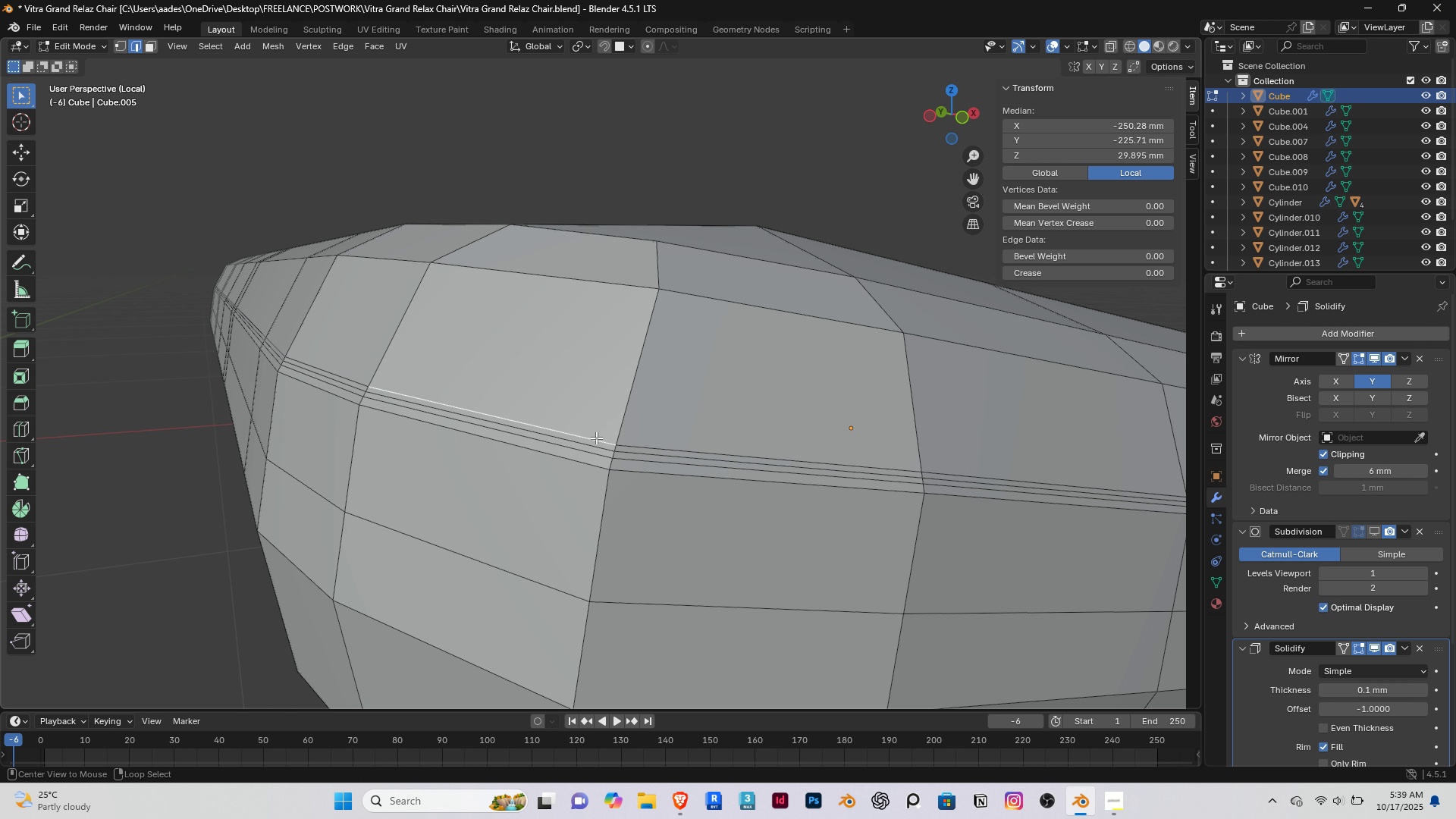 
hold_key(key=AltRight, duration=1.61)
triple_click([596, 438])
 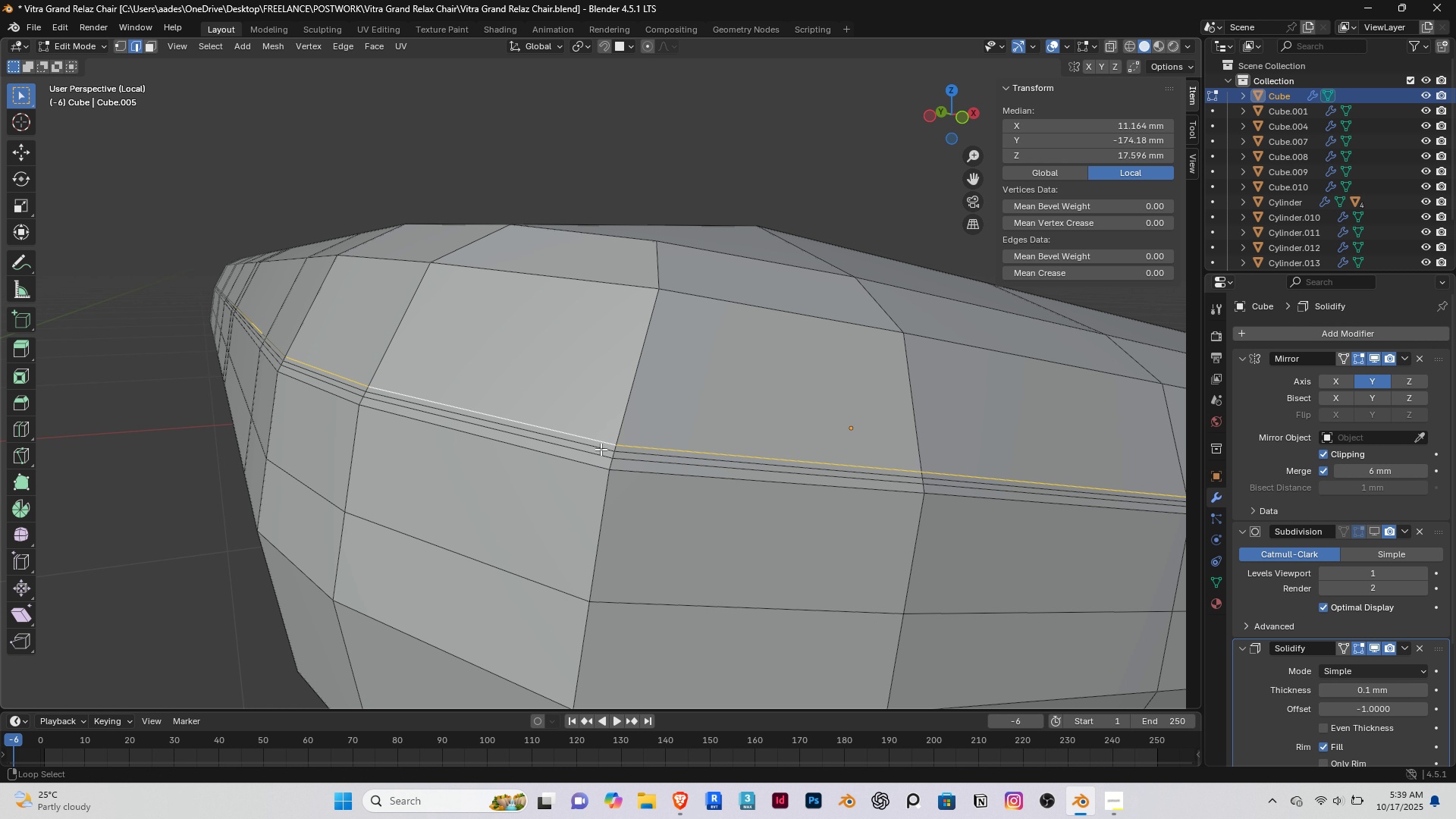 
hold_key(key=ShiftRight, duration=1.1)
right_click([595, 440])
 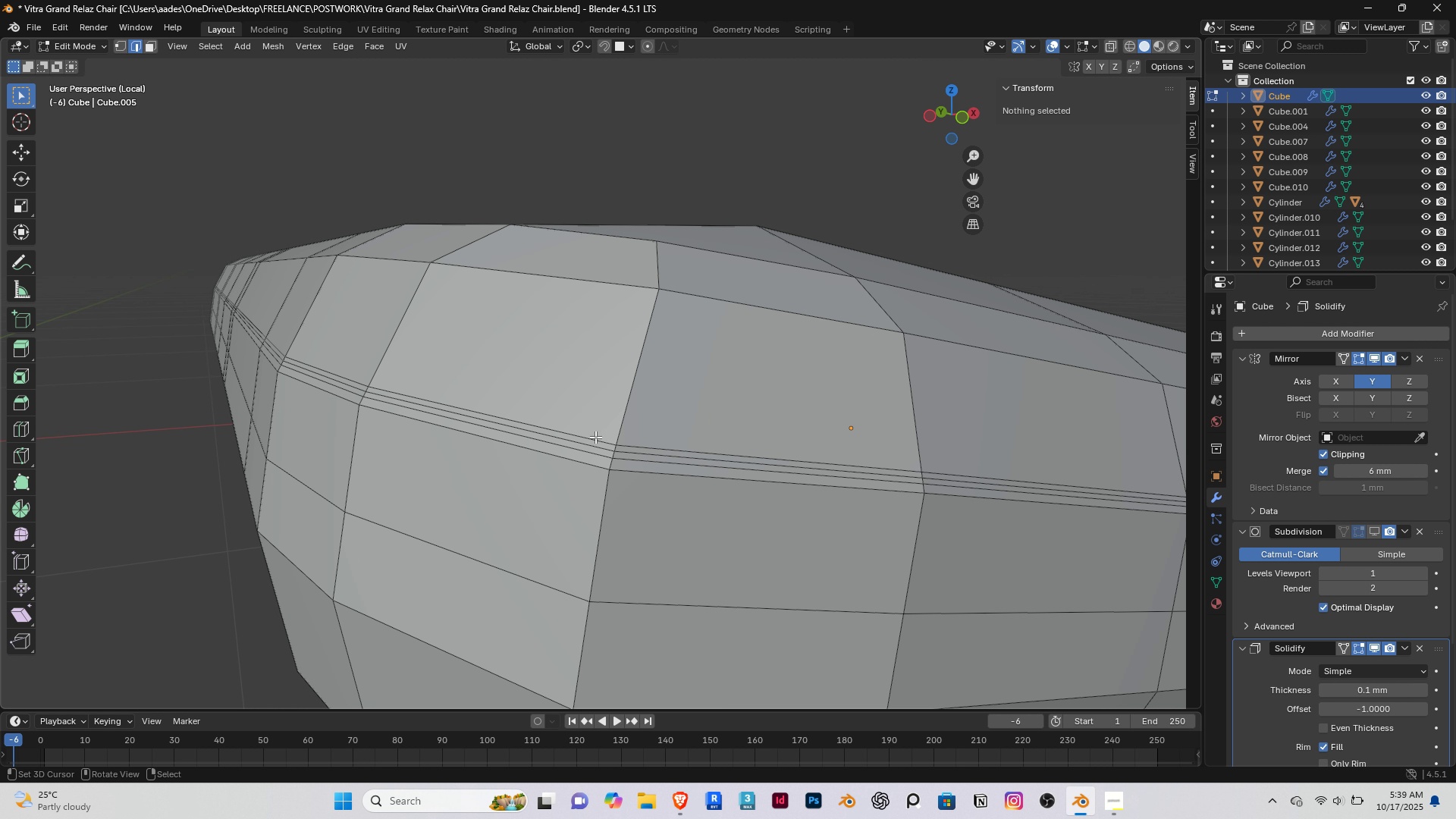 
right_click([595, 437])
 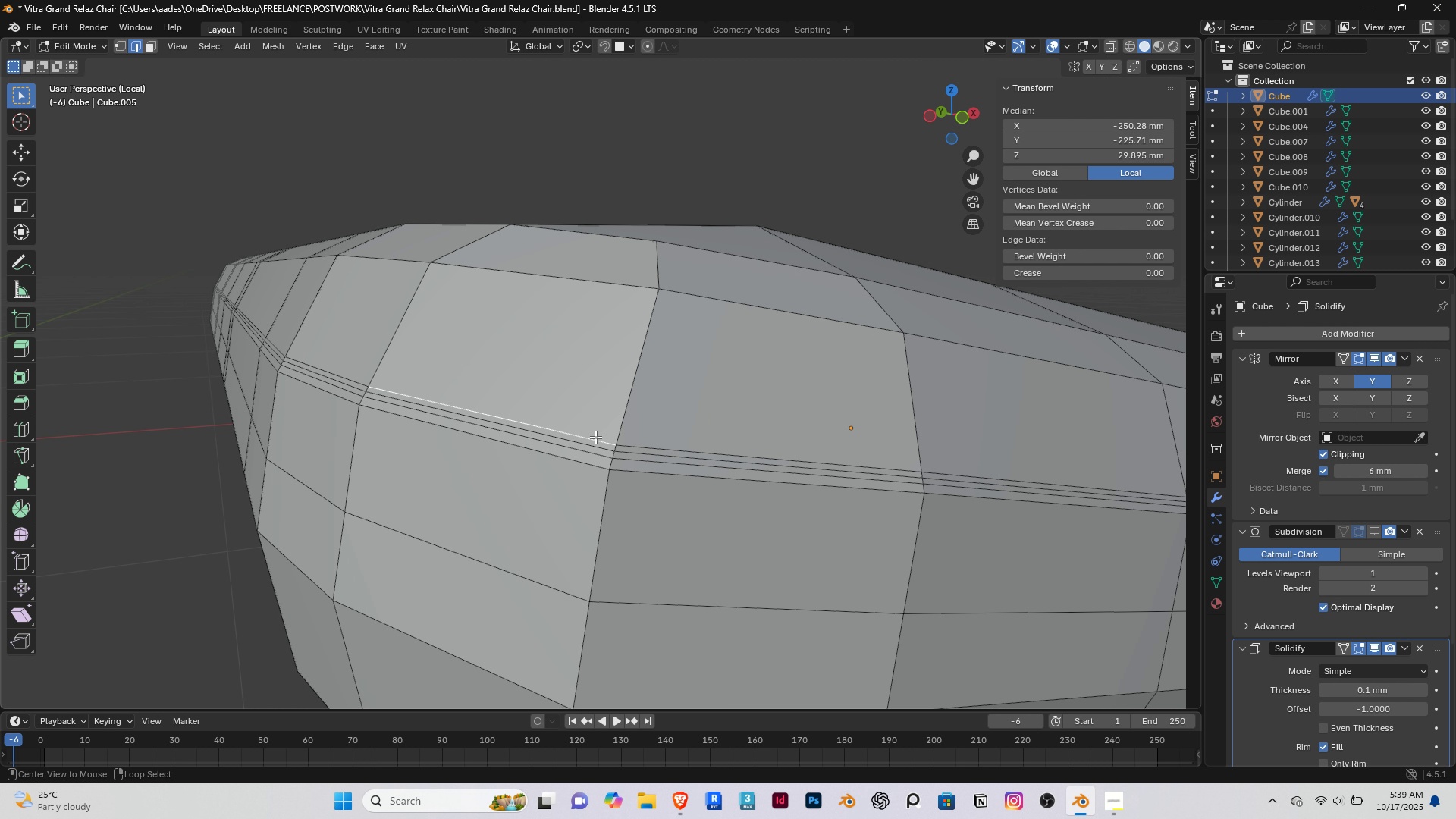 
hold_key(key=AltRight, duration=2.6)
hold_key(key=ShiftRight, duration=1.5)
double_click([595, 437])
 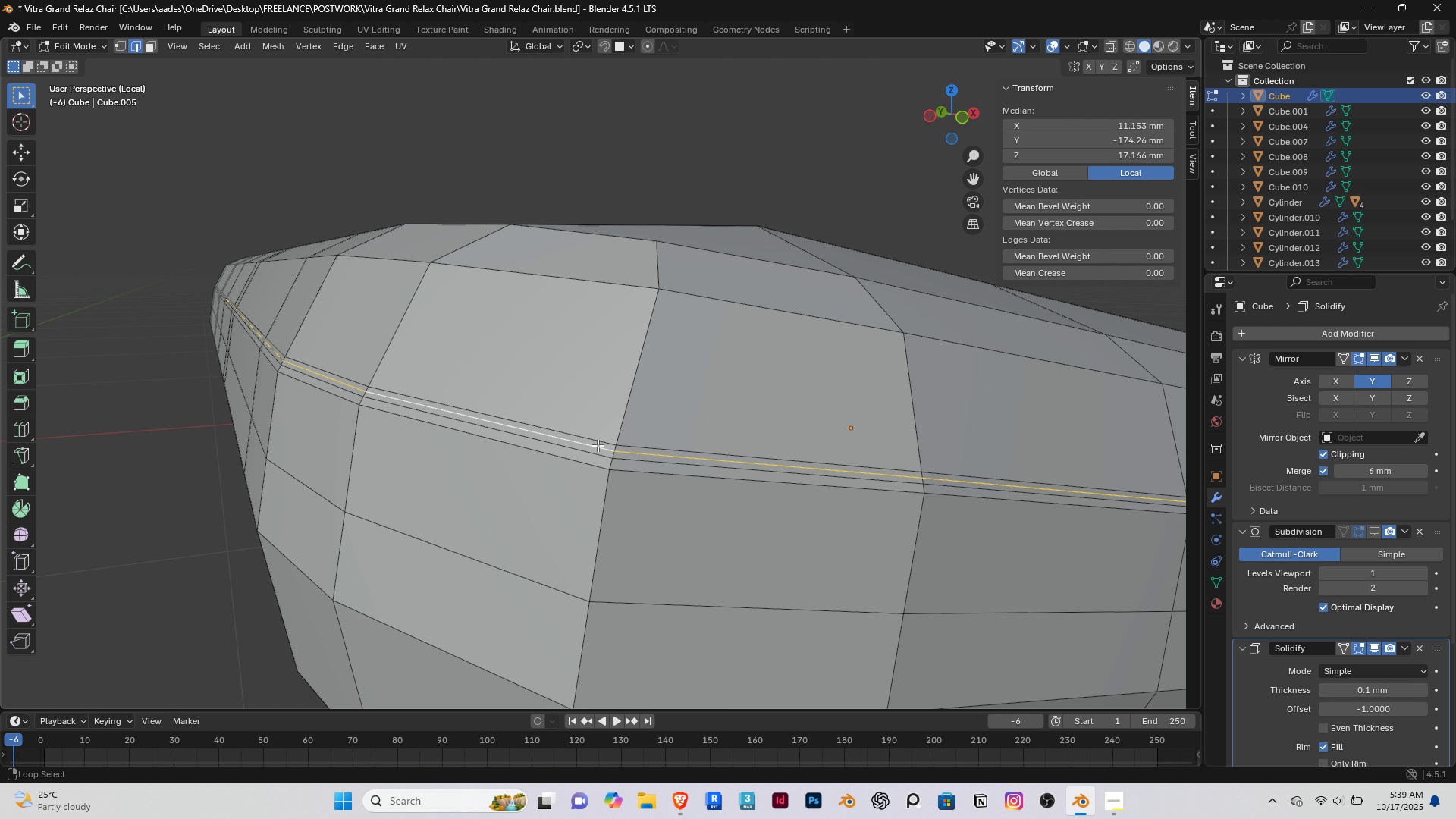 
right_click([598, 445])
 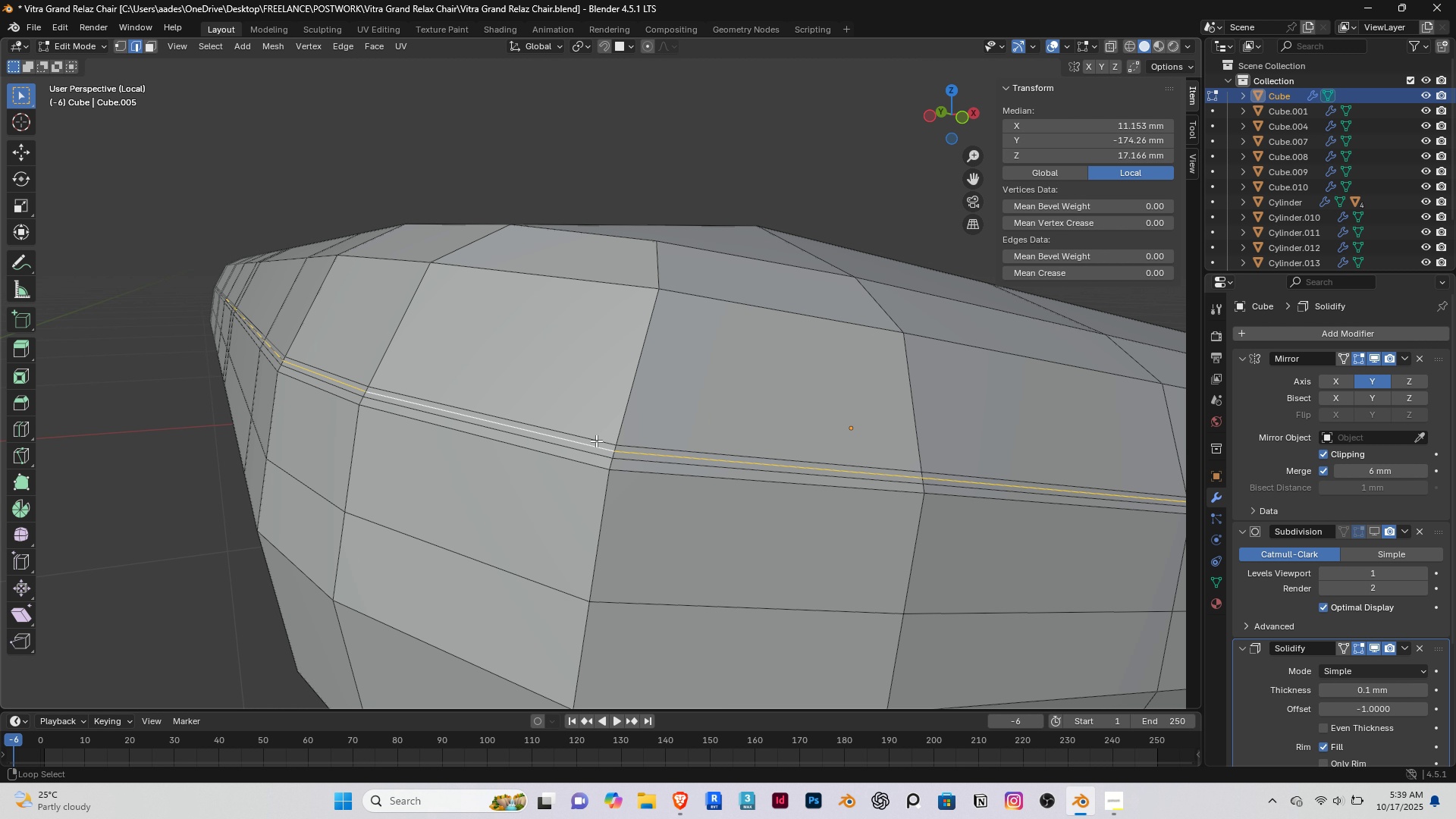 
hold_key(key=ShiftRight, duration=1.03)
double_click([596, 441])
 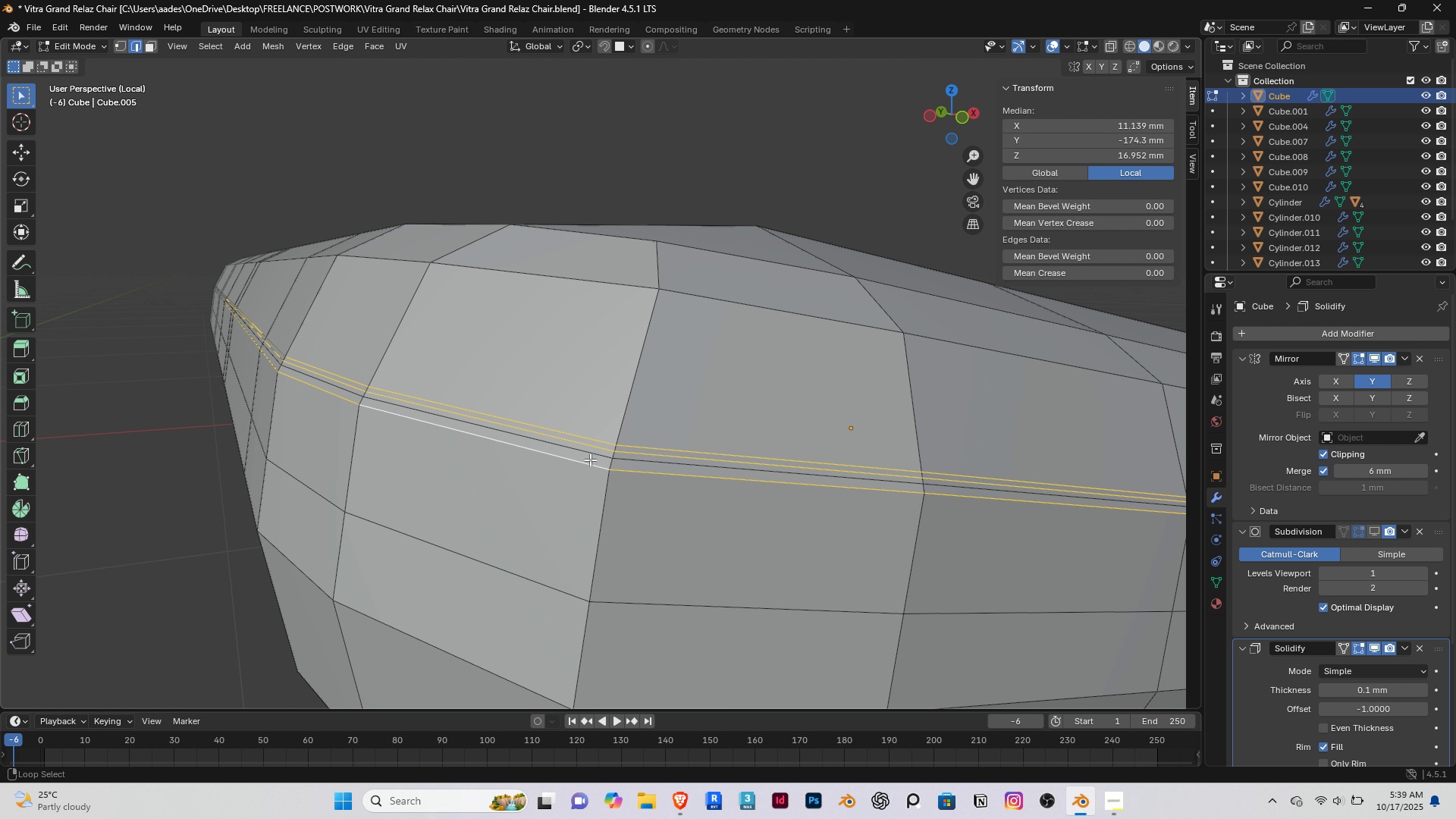 
triple_click([590, 460])
 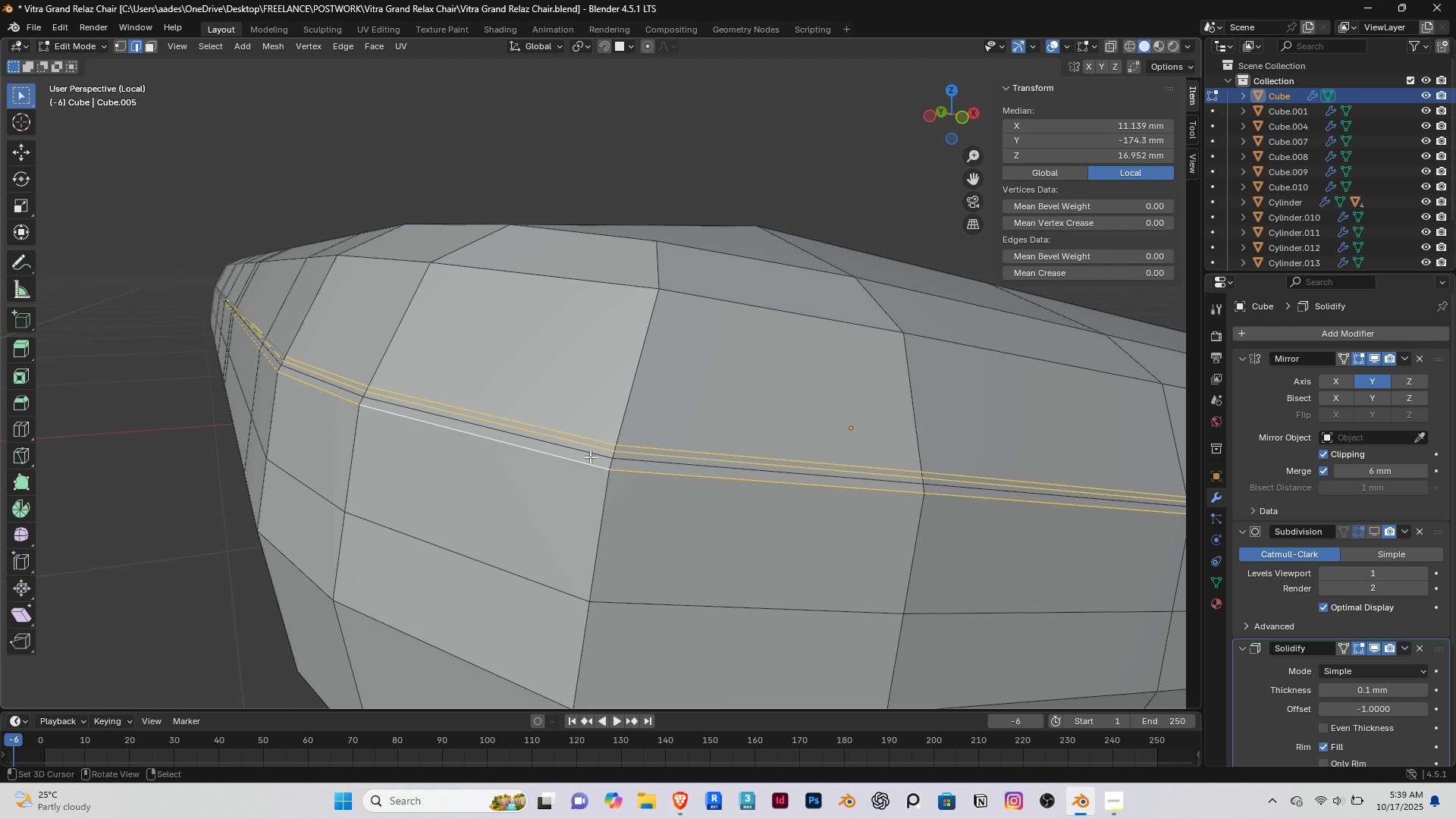 
hold_key(key=ShiftRight, duration=2.27)
hold_key(key=AltRight, duration=1.55)
right_click([589, 463])
 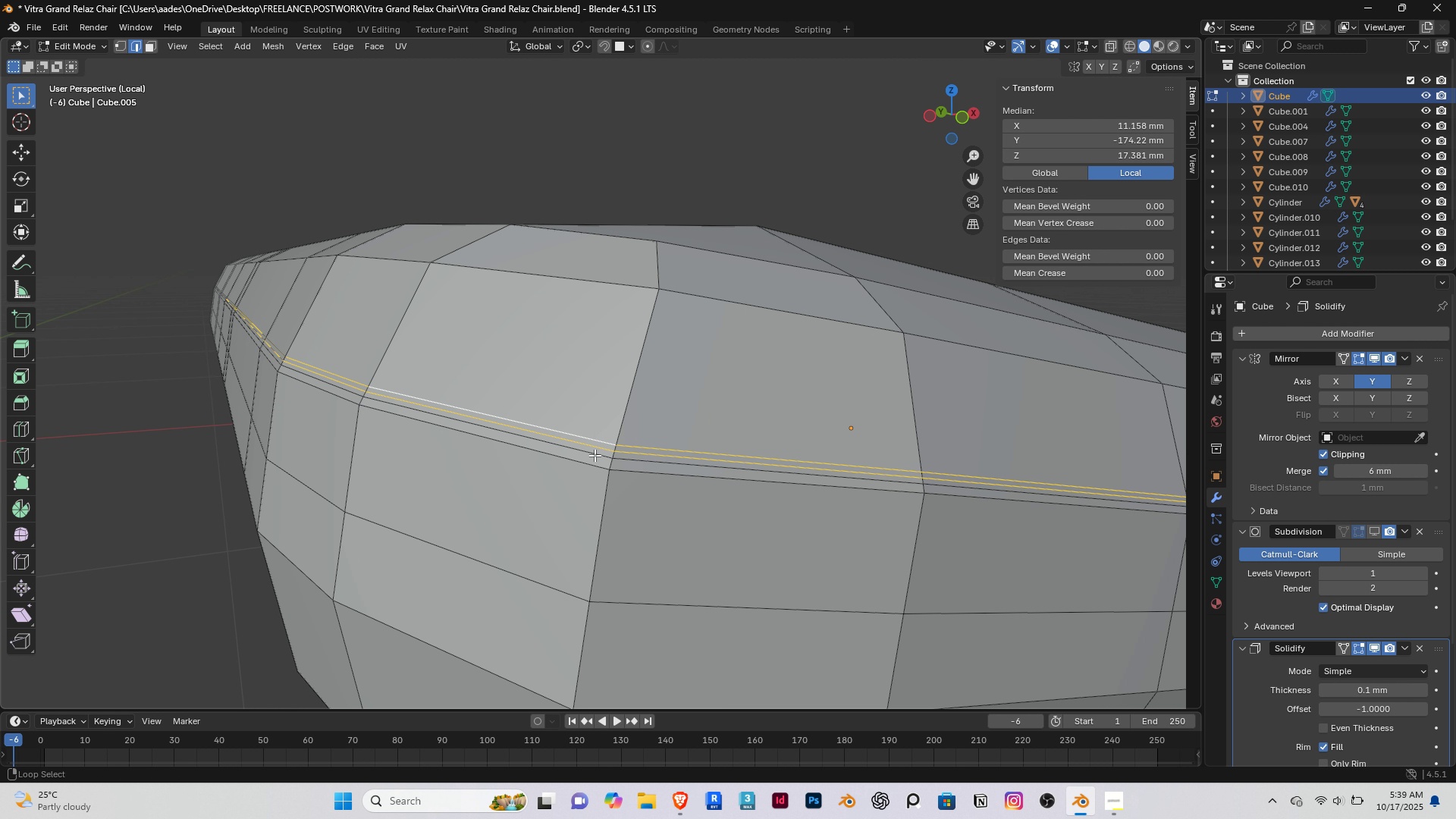 
hold_key(key=AltRight, duration=0.4)
right_click([595, 455])
 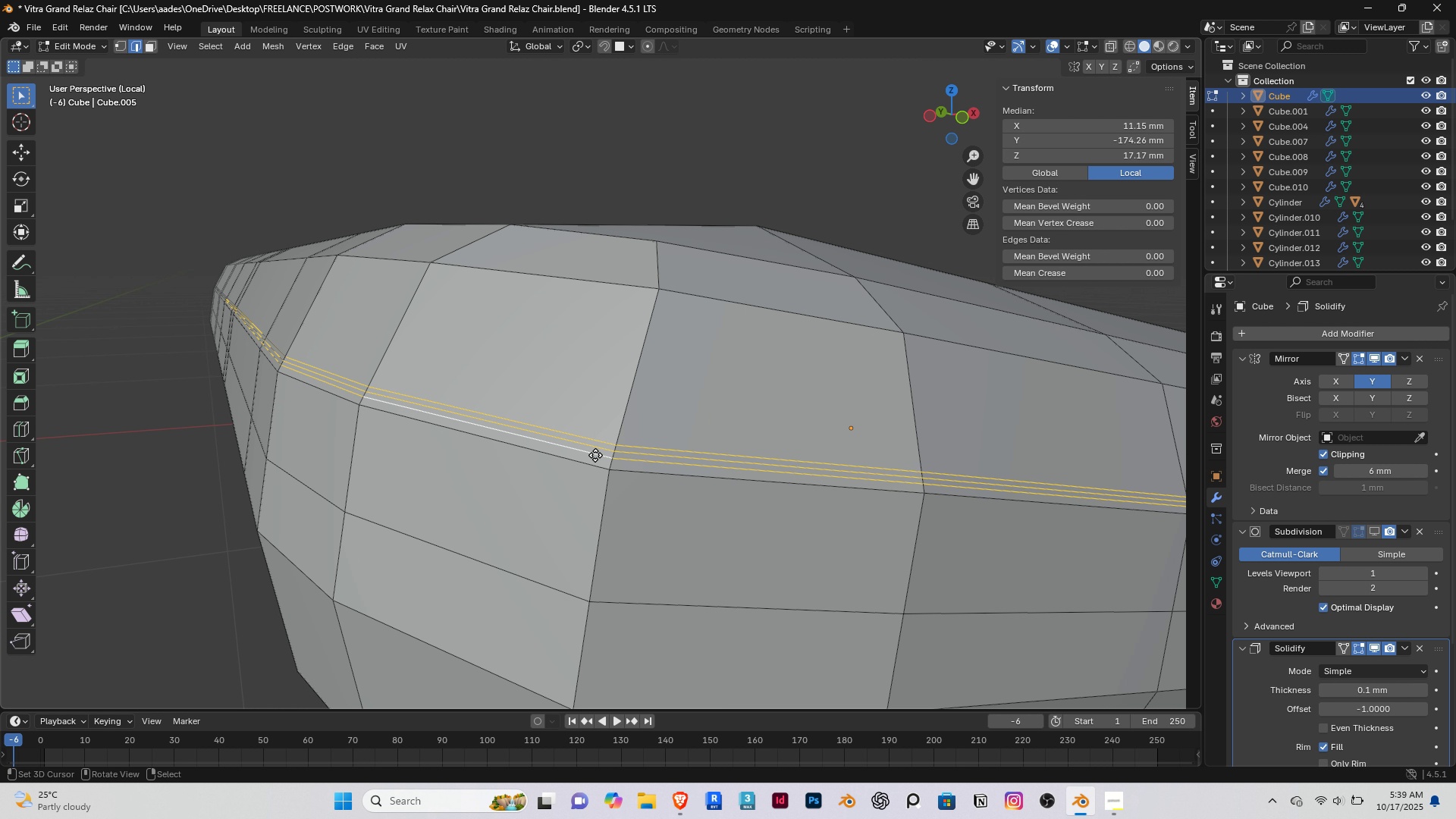 
type(gg)
 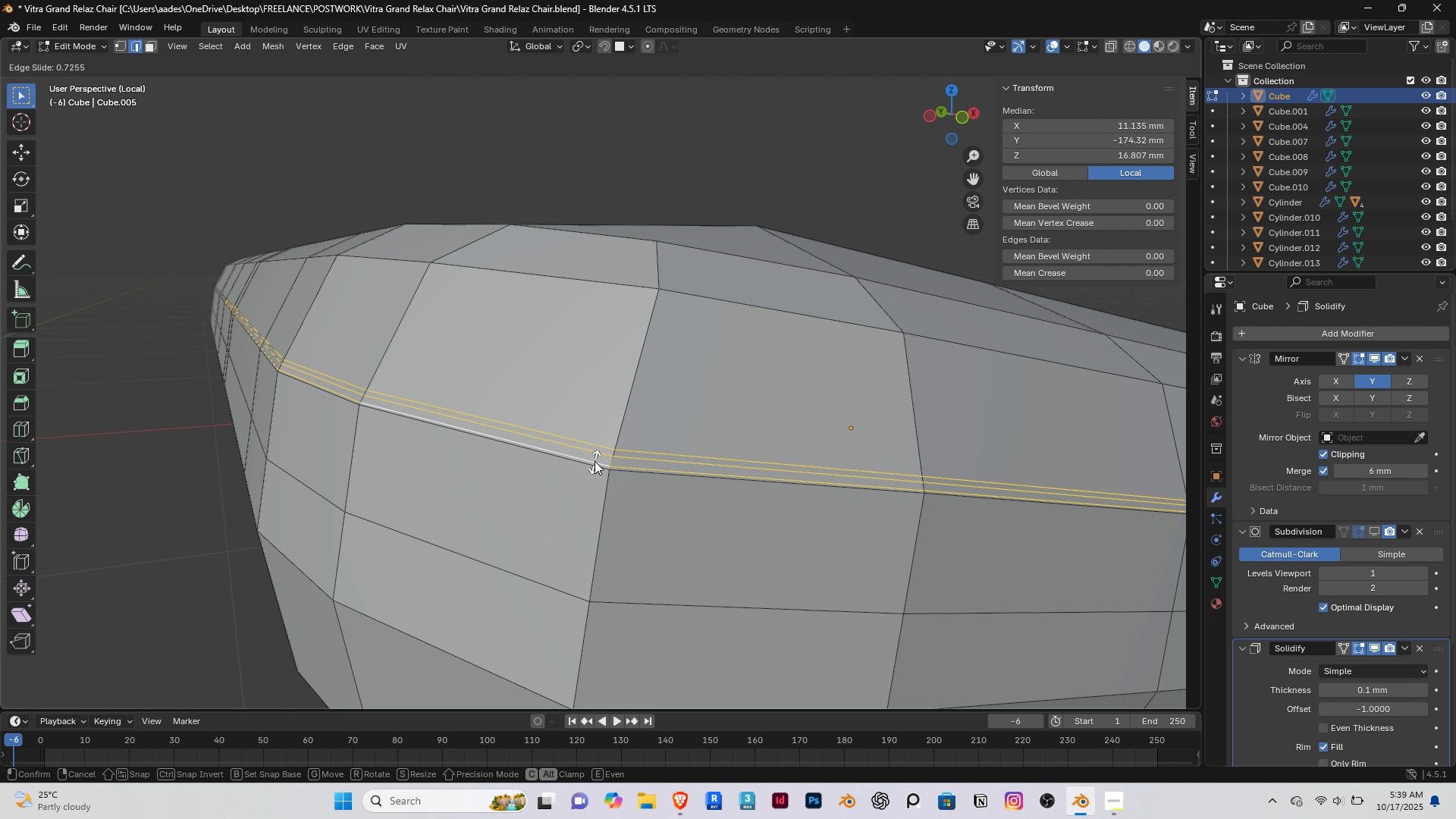 
left_click([595, 459])
 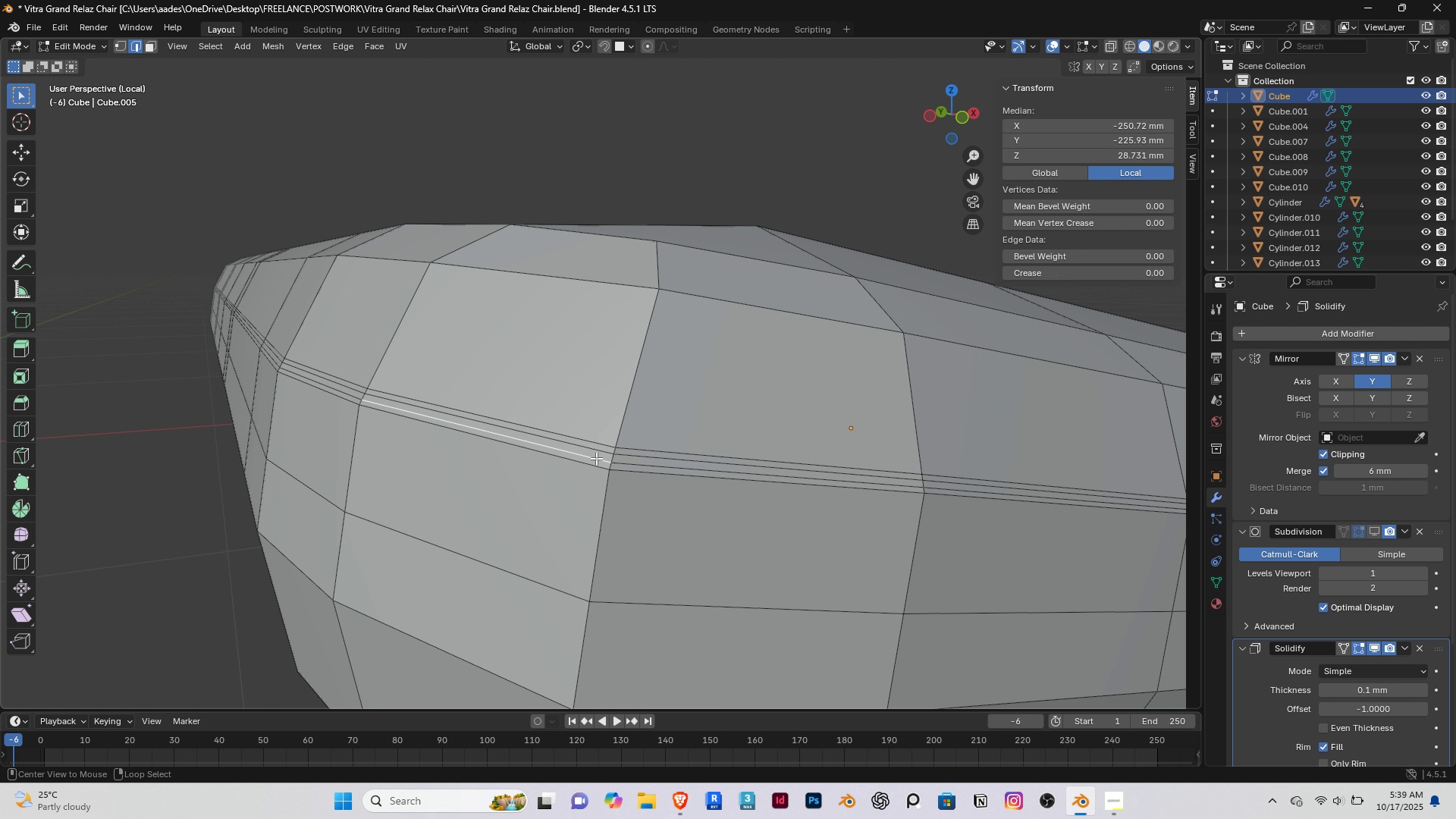 
right_click([596, 458])
 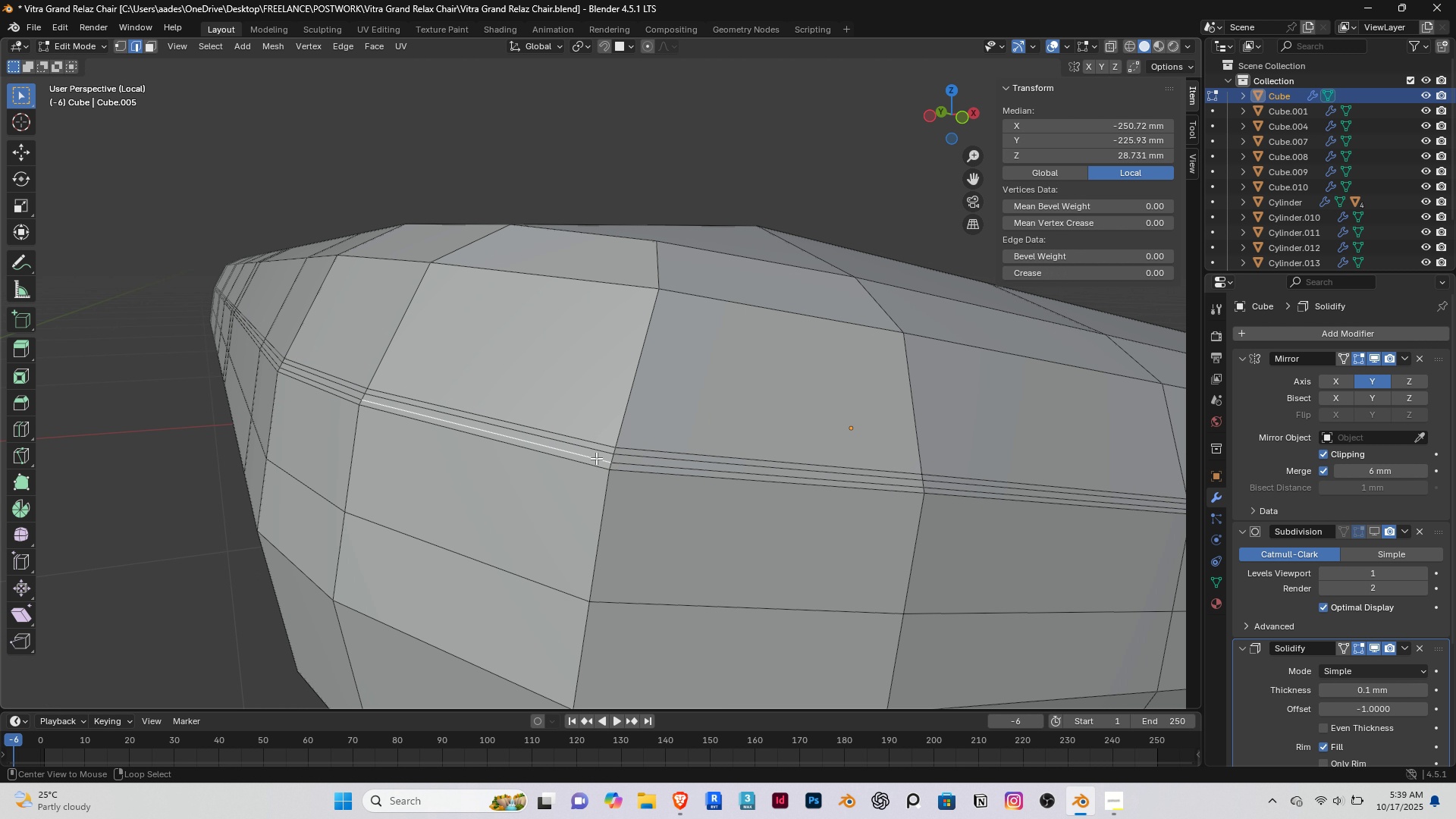 
hold_key(key=AltRight, duration=0.43)
double_click([596, 458])
 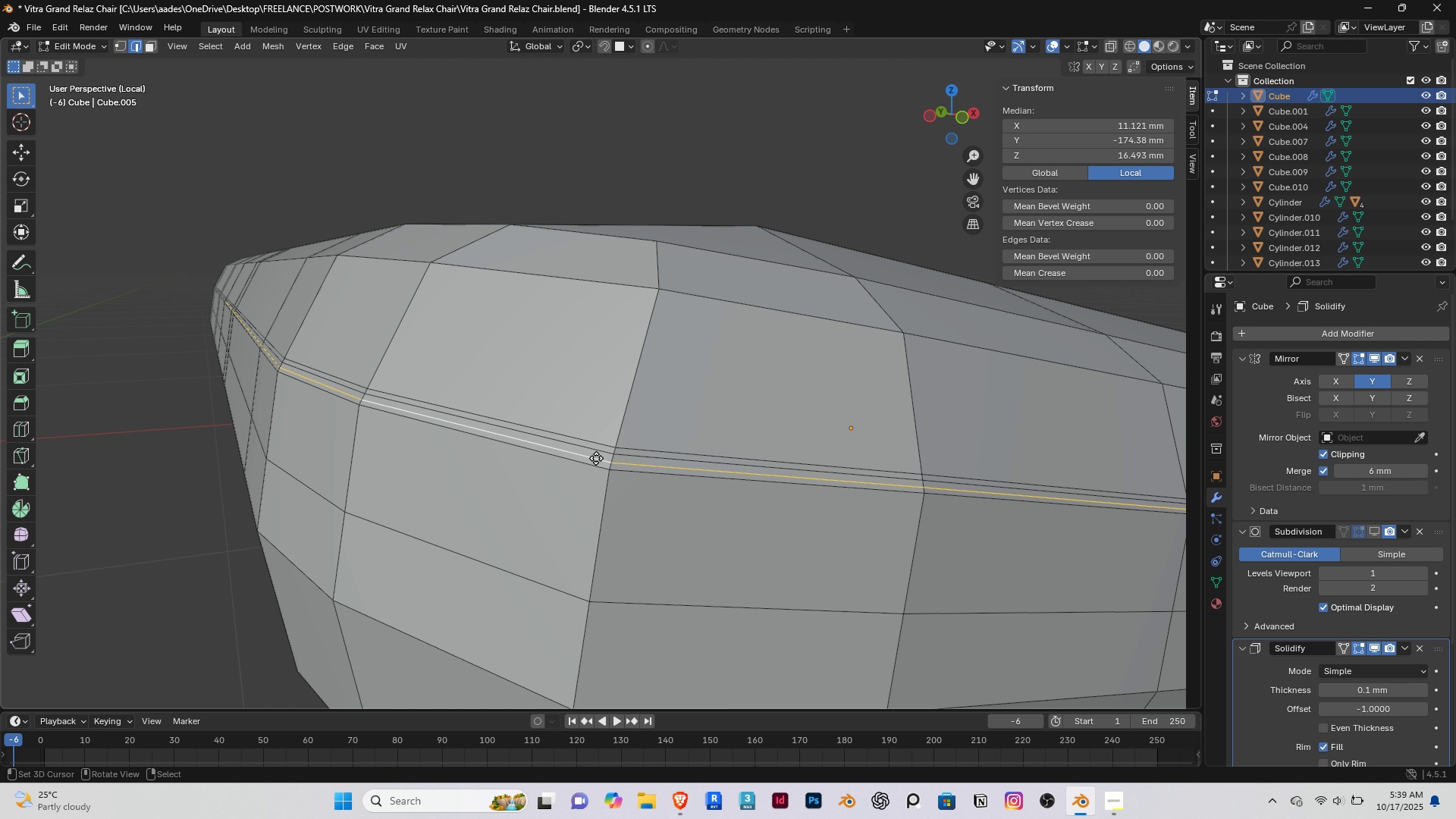 
type(gg)
 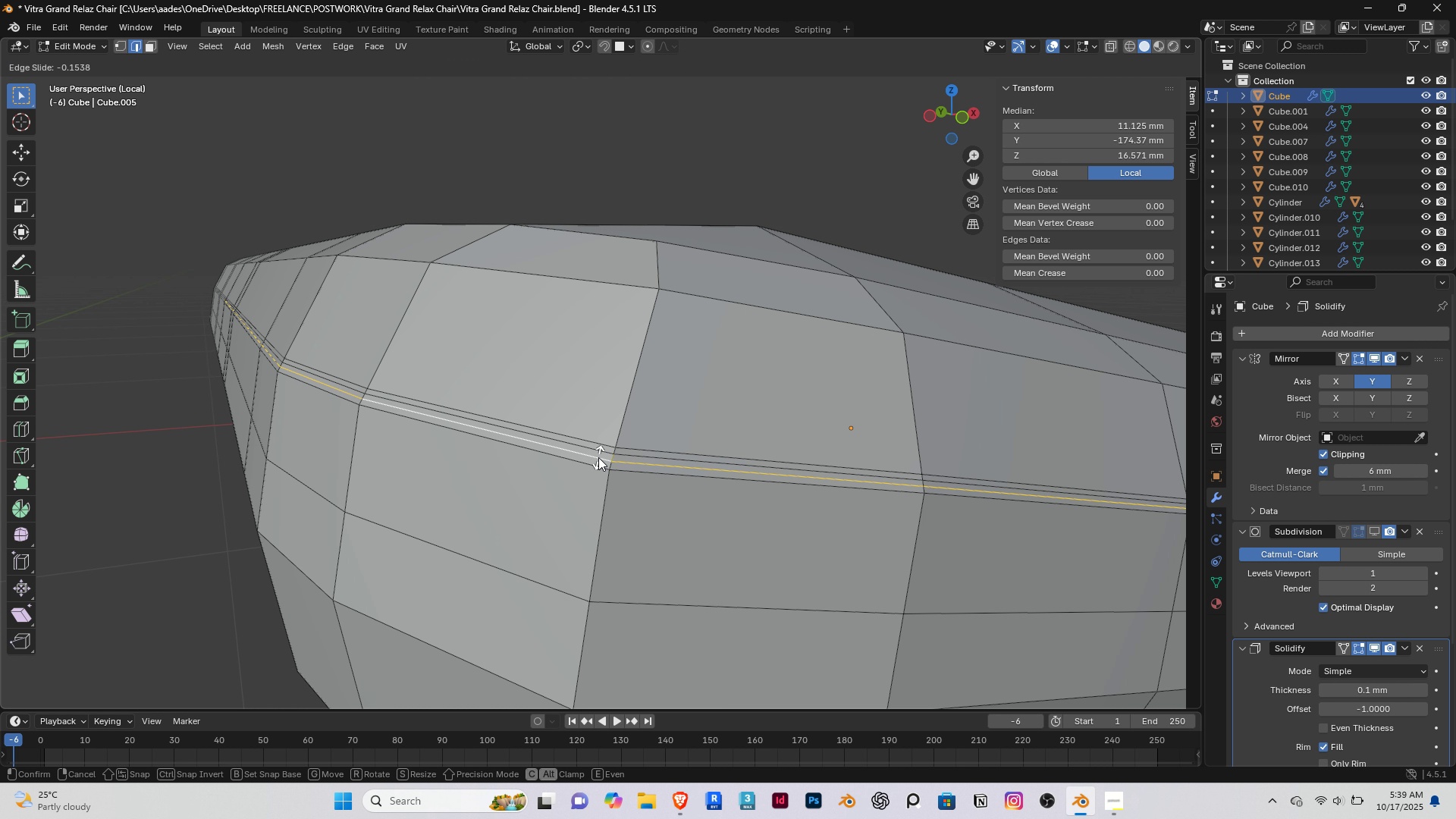 
left_click([598, 457])
 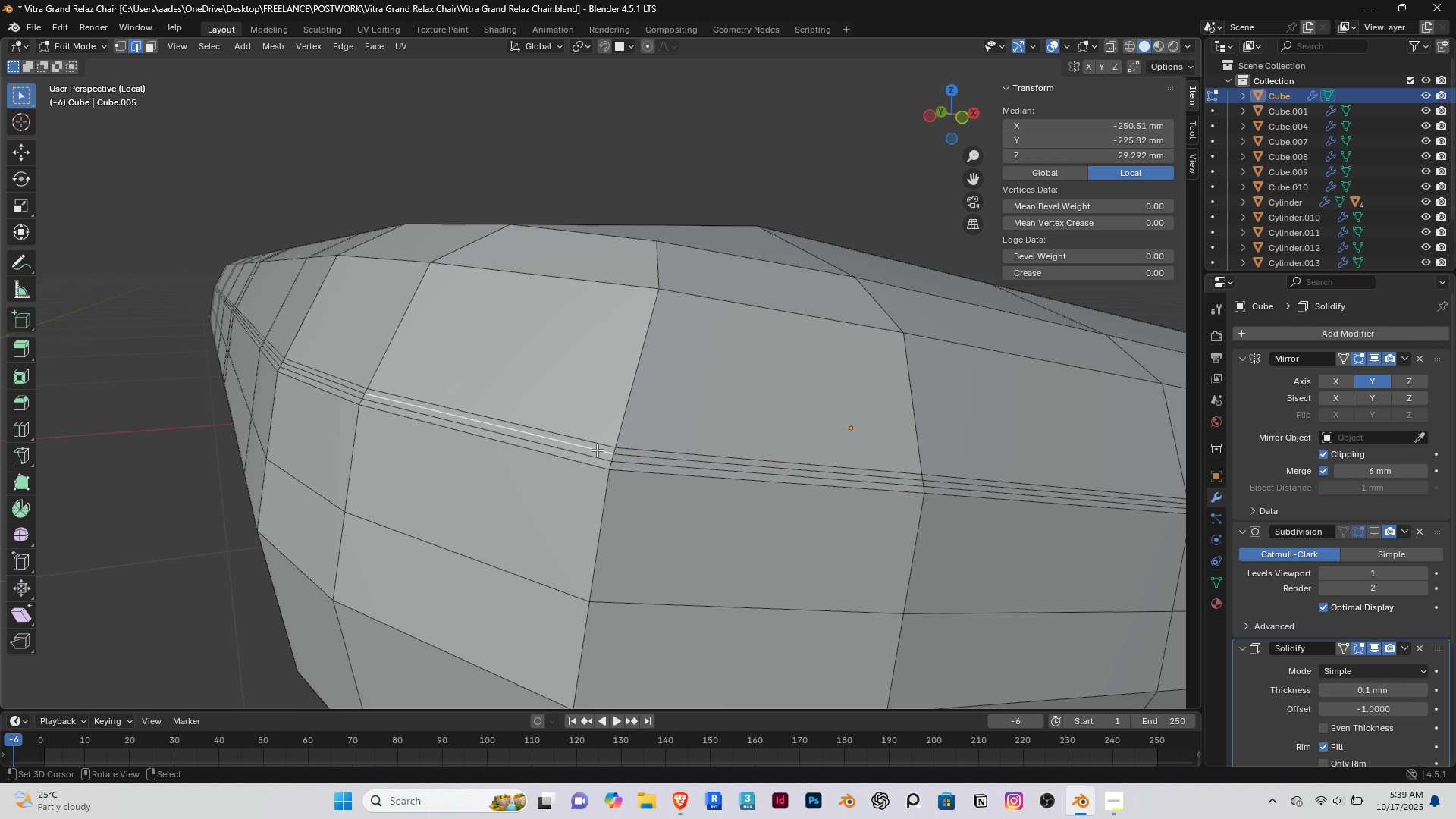 
right_click([597, 450])
 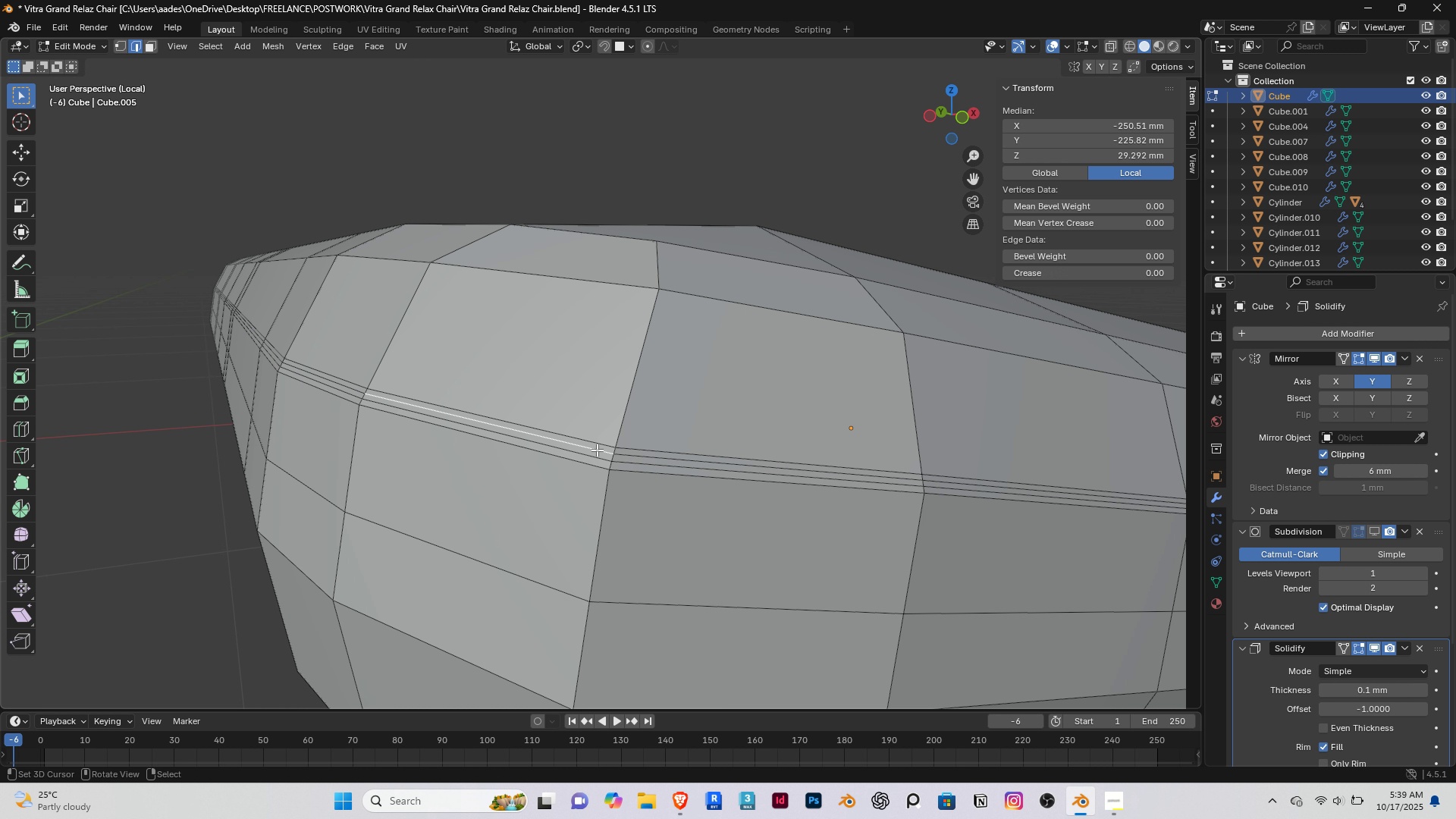 
hold_key(key=AltRight, duration=0.51)
double_click([597, 450])
 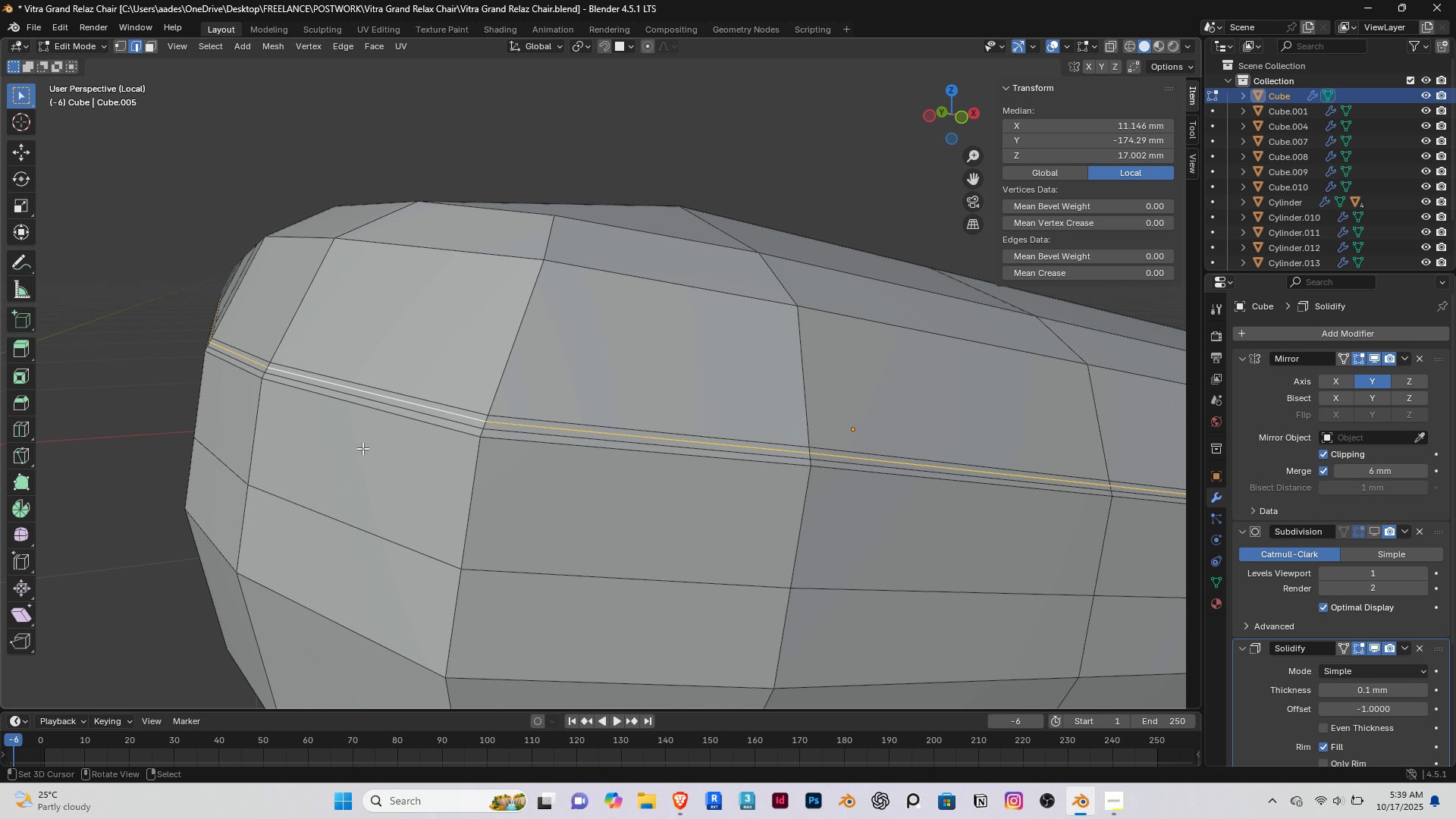 
key(I)
 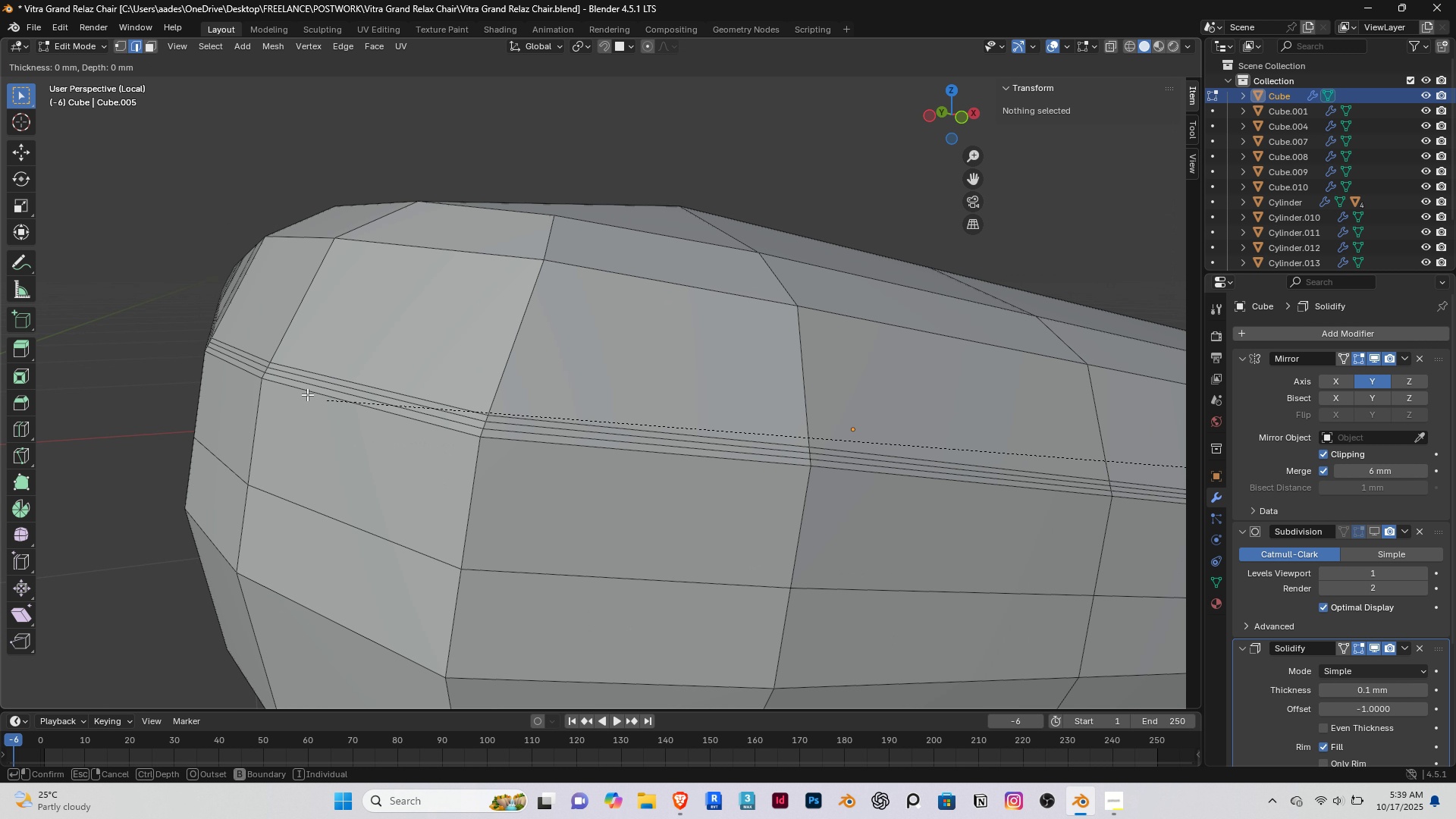 
right_click([284, 397])
 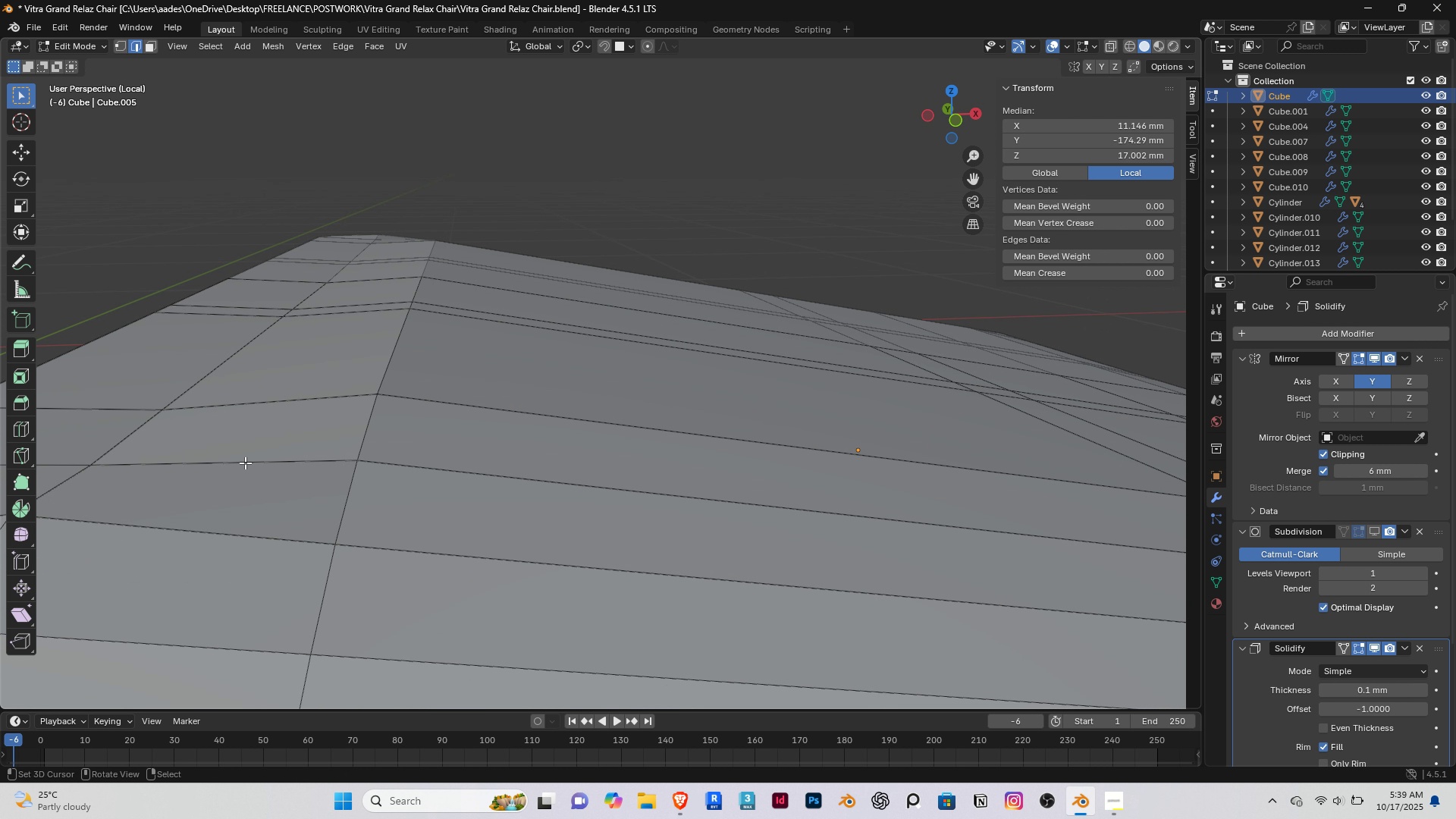 
scroll: coordinate [245, 463], scroll_direction: down, amount: 1.0
 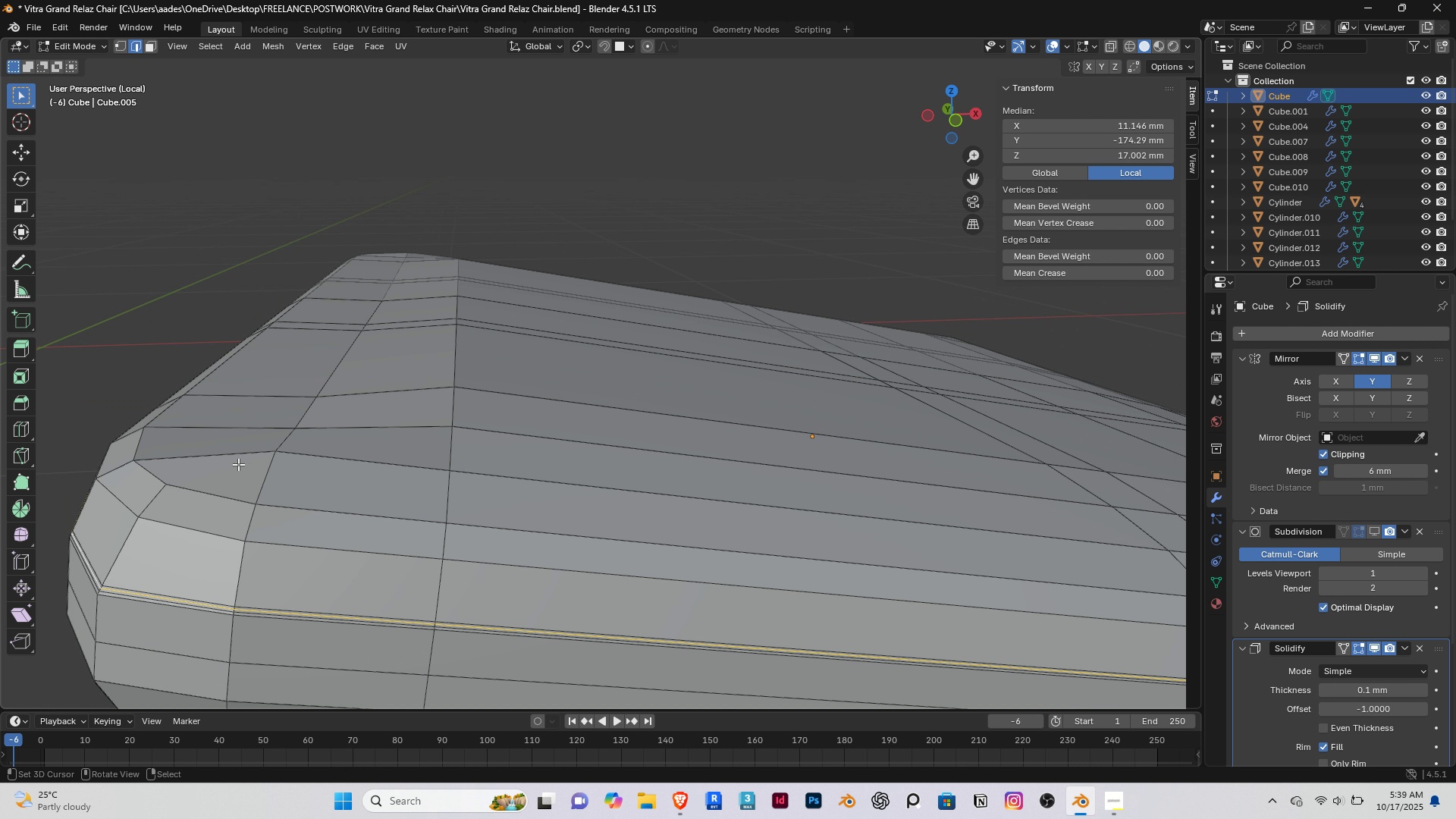 
hold_key(key=ShiftRight, duration=0.4)
 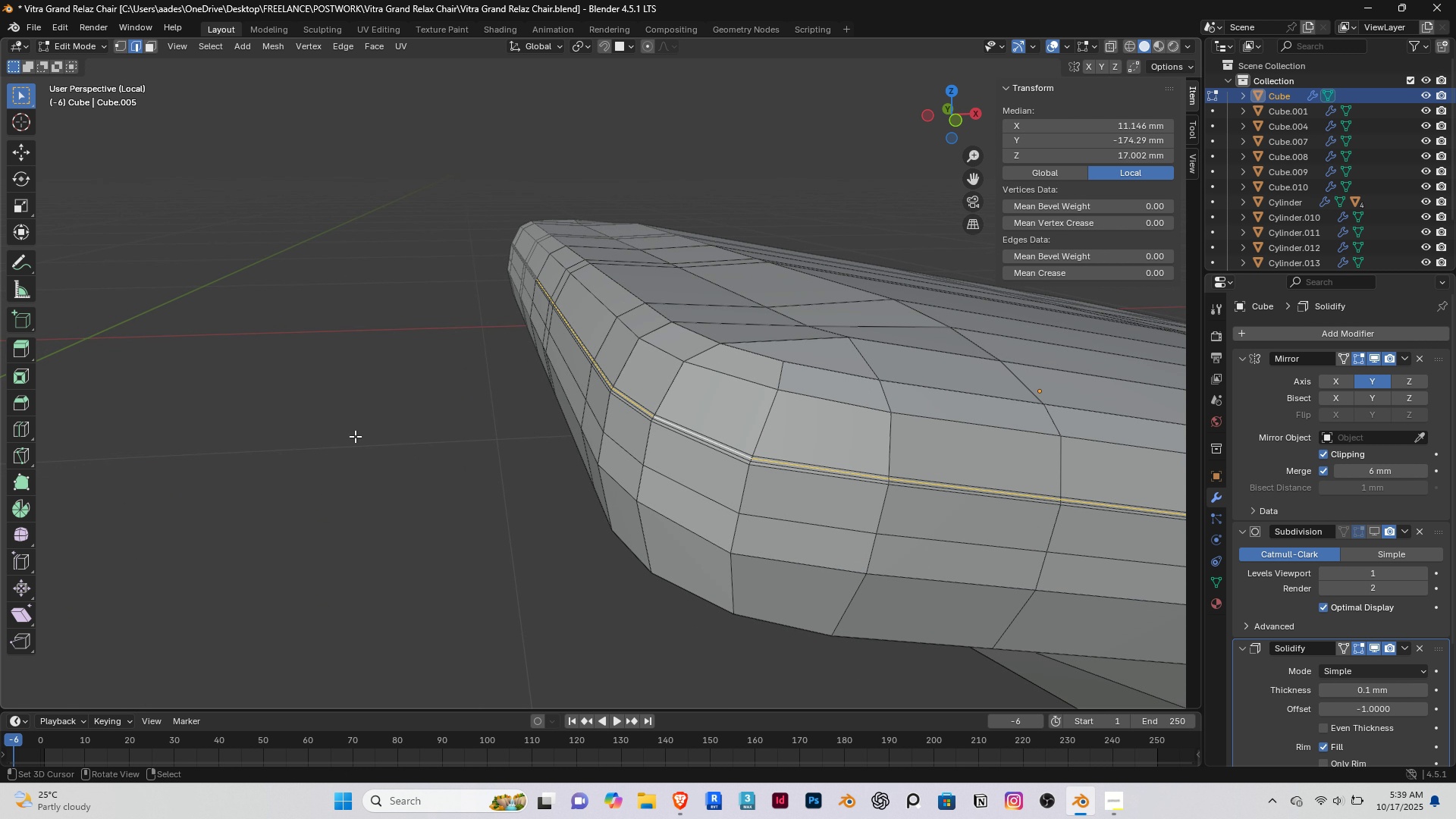 
scroll: coordinate [355, 436], scroll_direction: up, amount: 1.0
 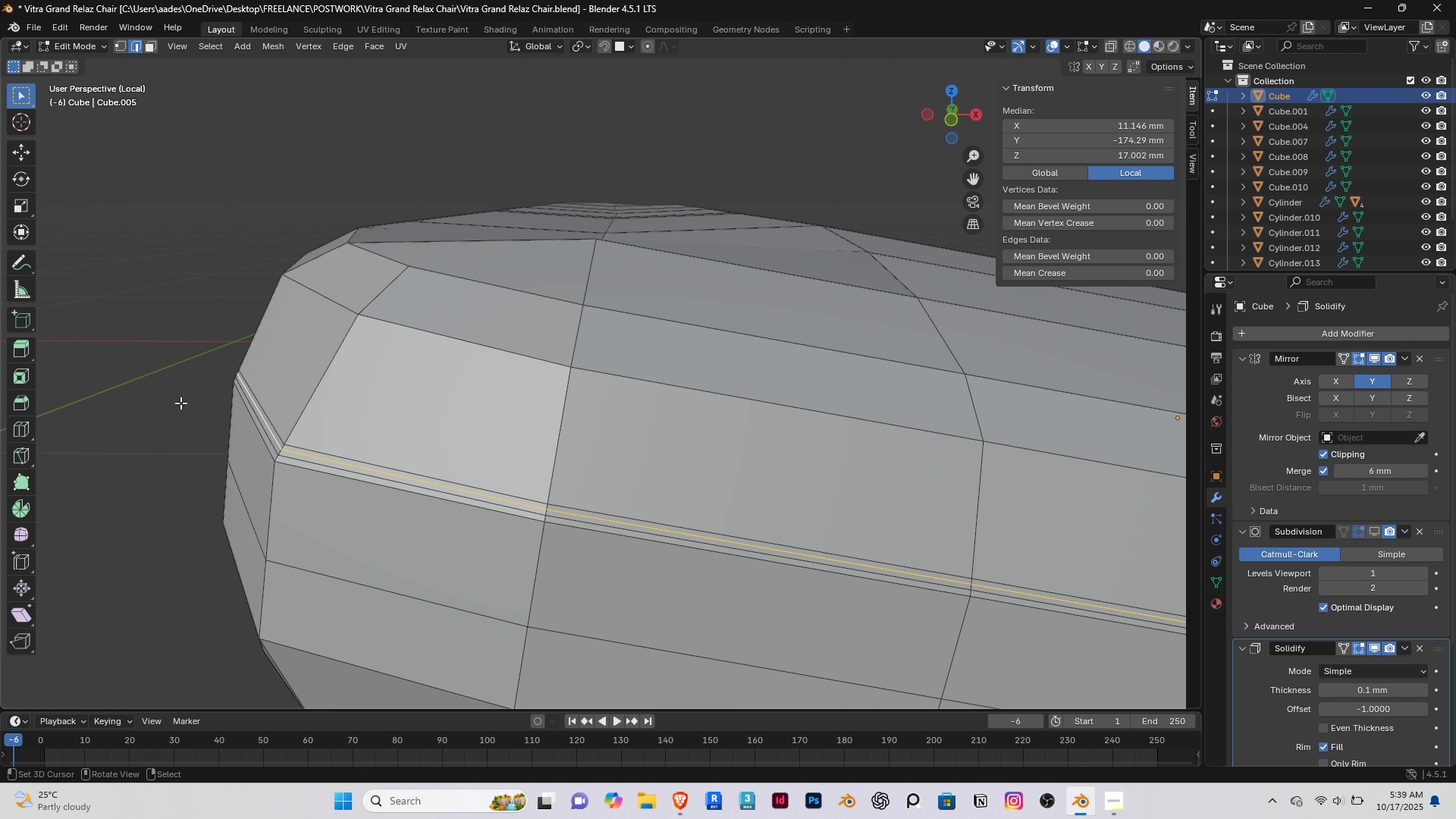 
key(S)
 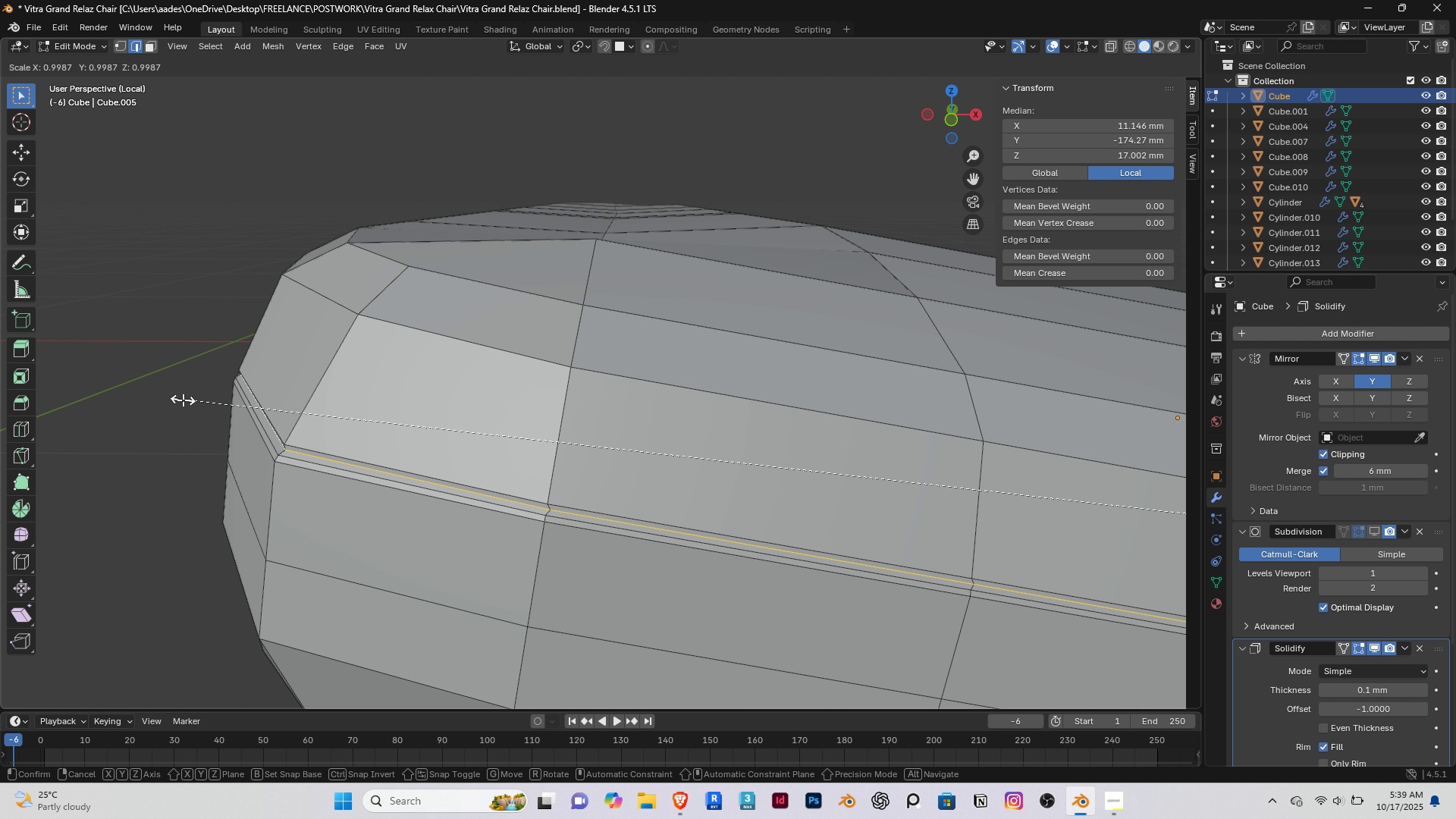 
left_click([183, 400])
 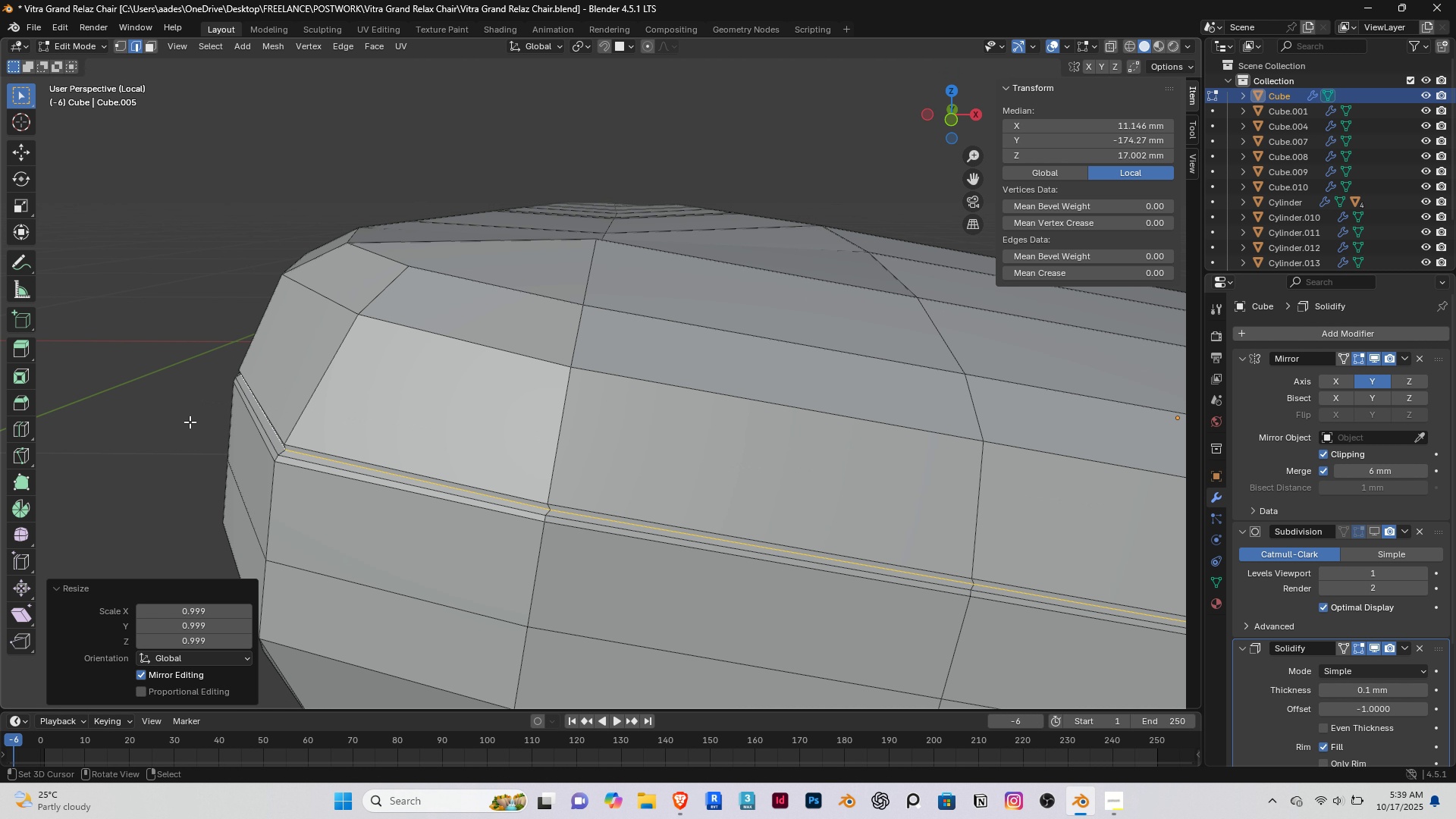 
scroll: coordinate [322, 476], scroll_direction: down, amount: 2.0
 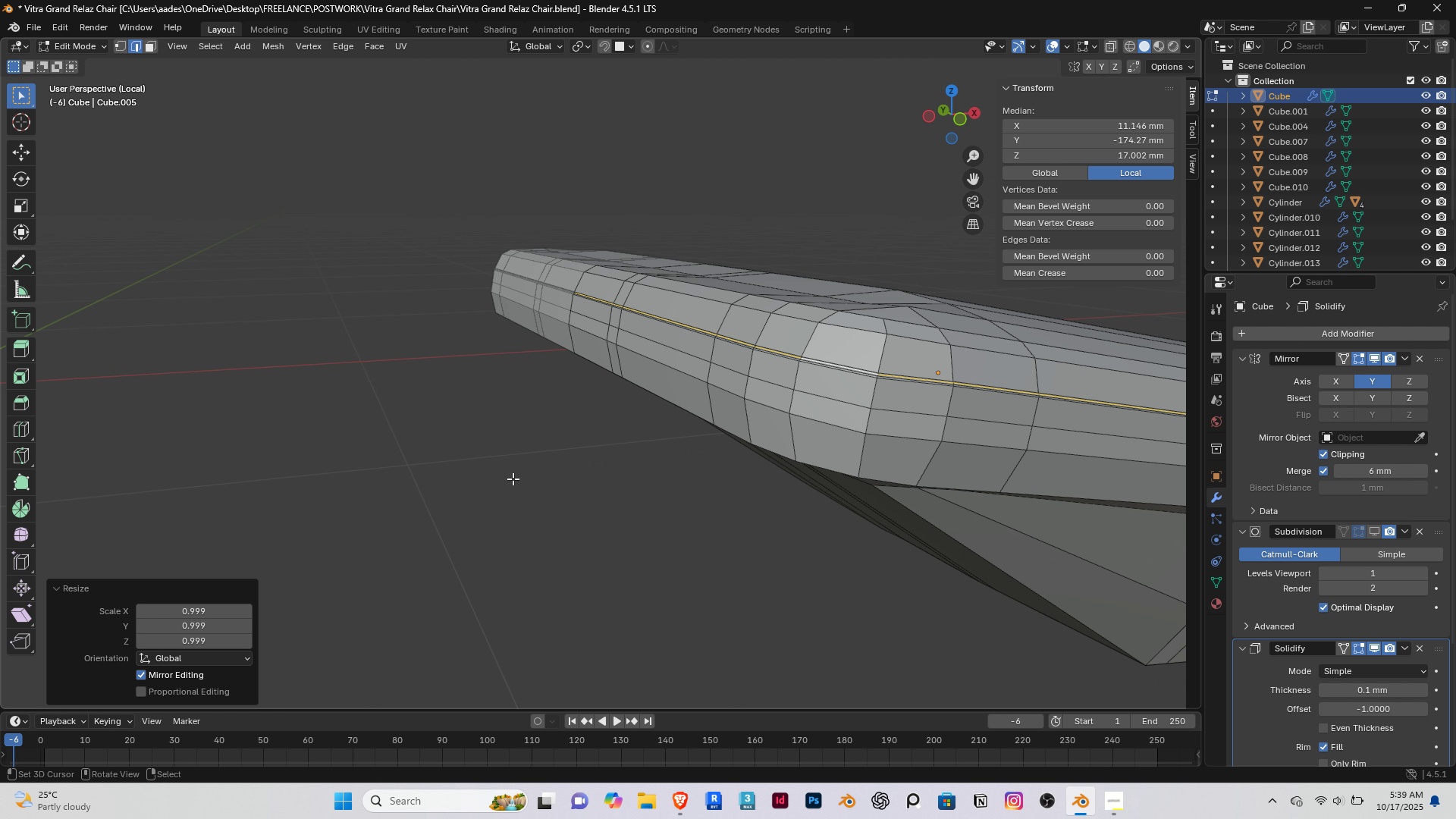 
hold_key(key=ShiftRight, duration=0.73)
 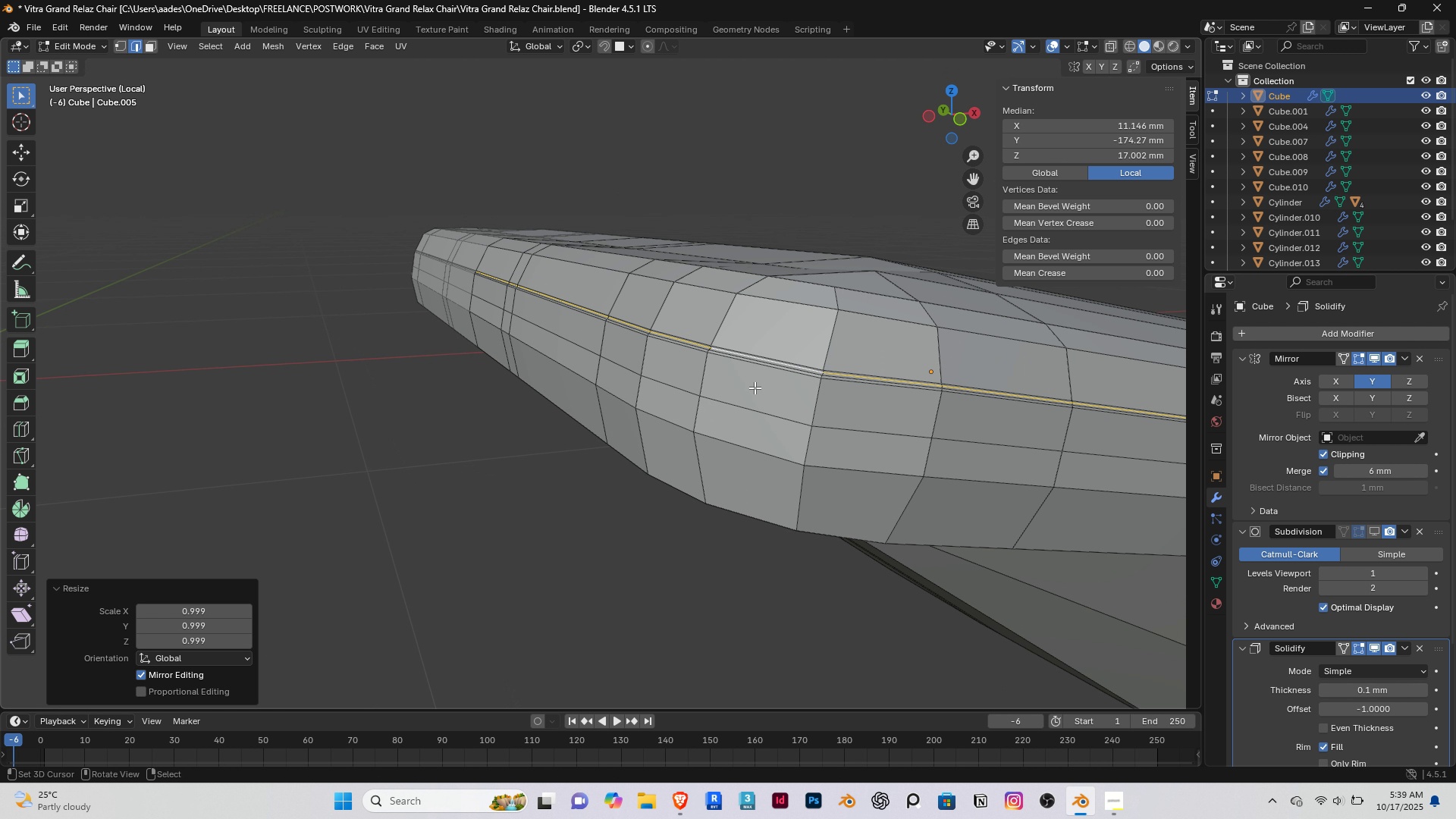 
scroll: coordinate [755, 388], scroll_direction: up, amount: 1.0
 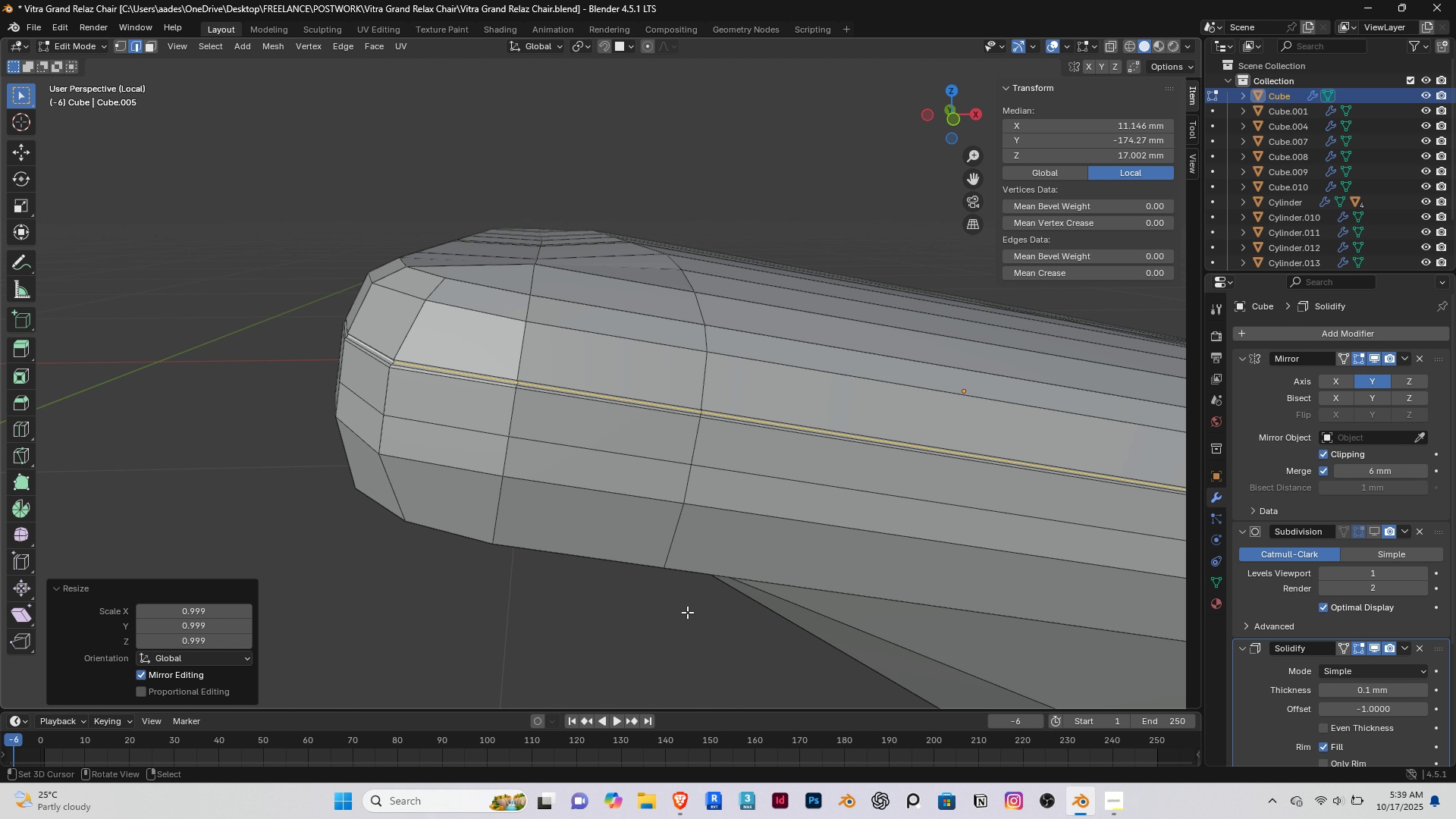 
left_click([689, 802])
 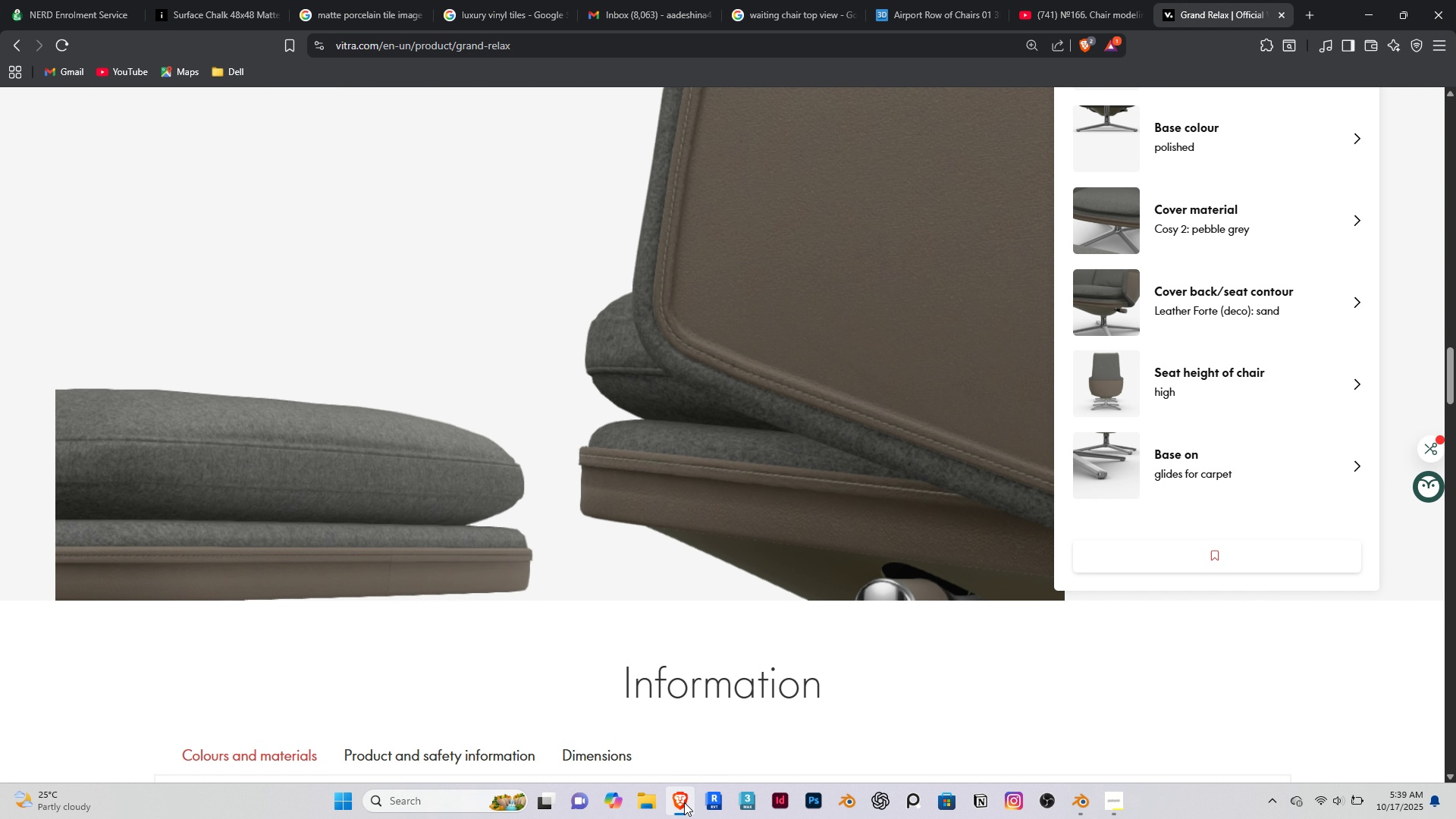 
left_click([684, 802])
 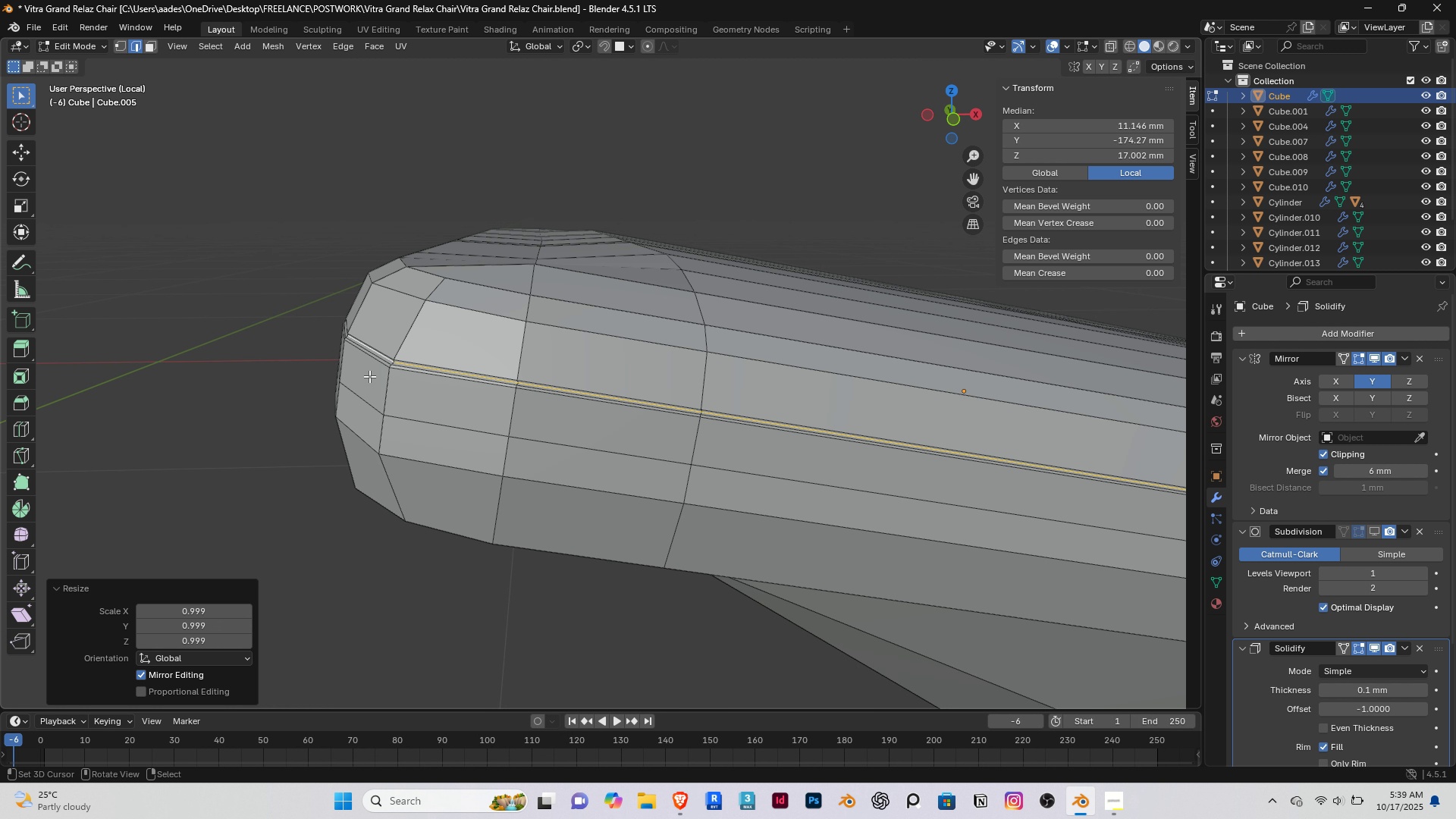 
hold_key(key=ShiftRight, duration=0.34)
 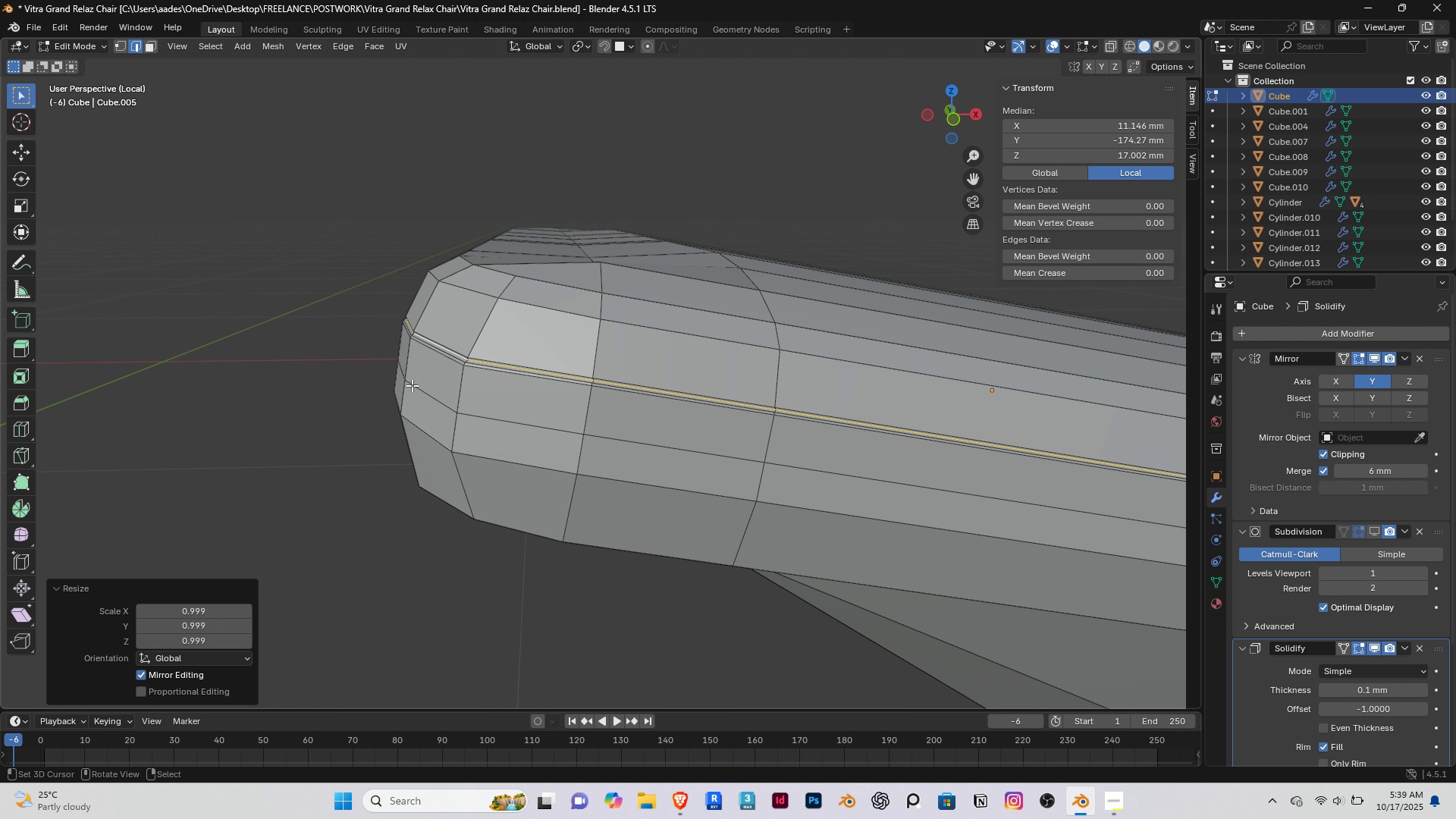 
scroll: coordinate [412, 385], scroll_direction: up, amount: 1.0
 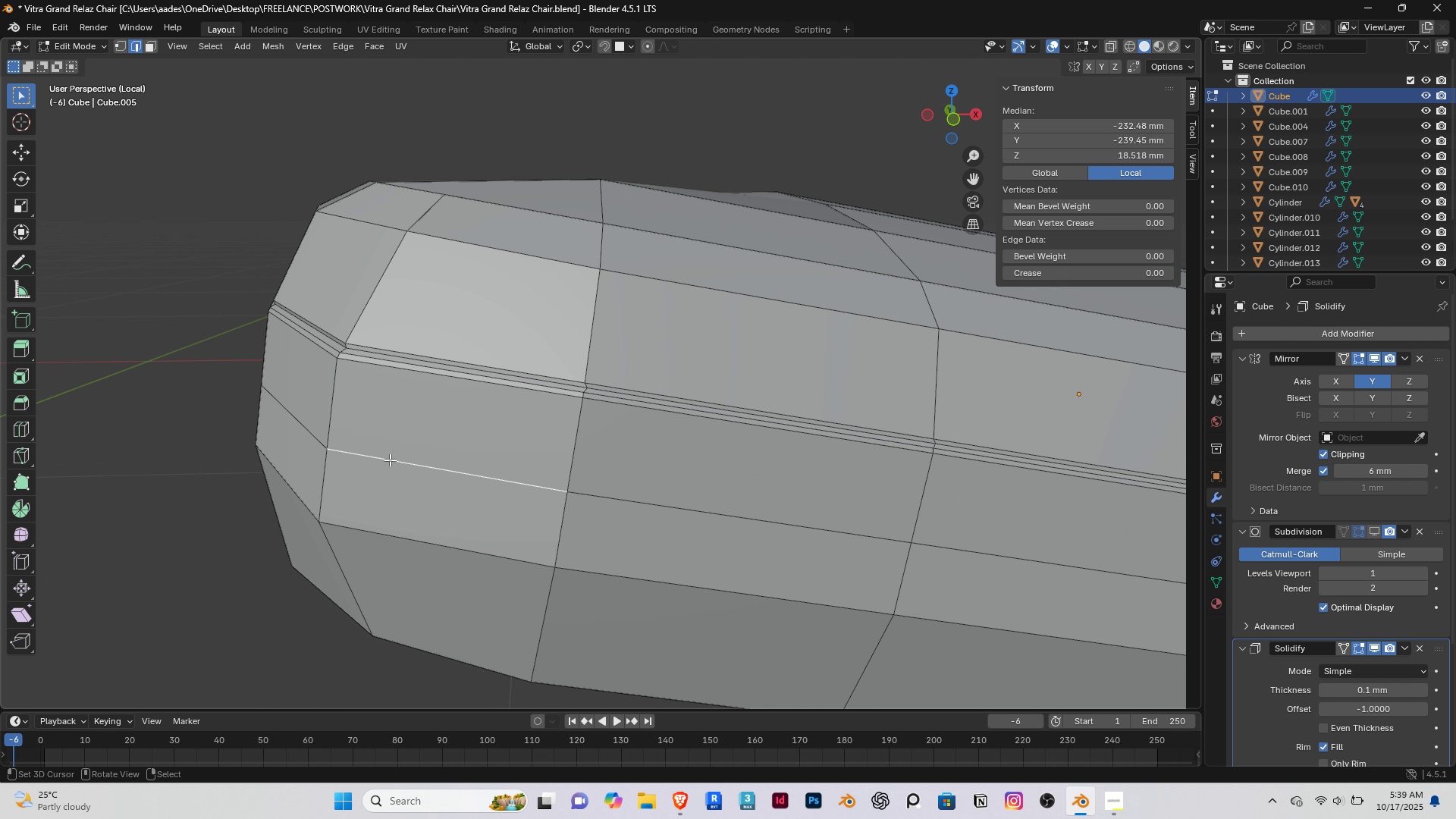 
right_click([390, 460])
 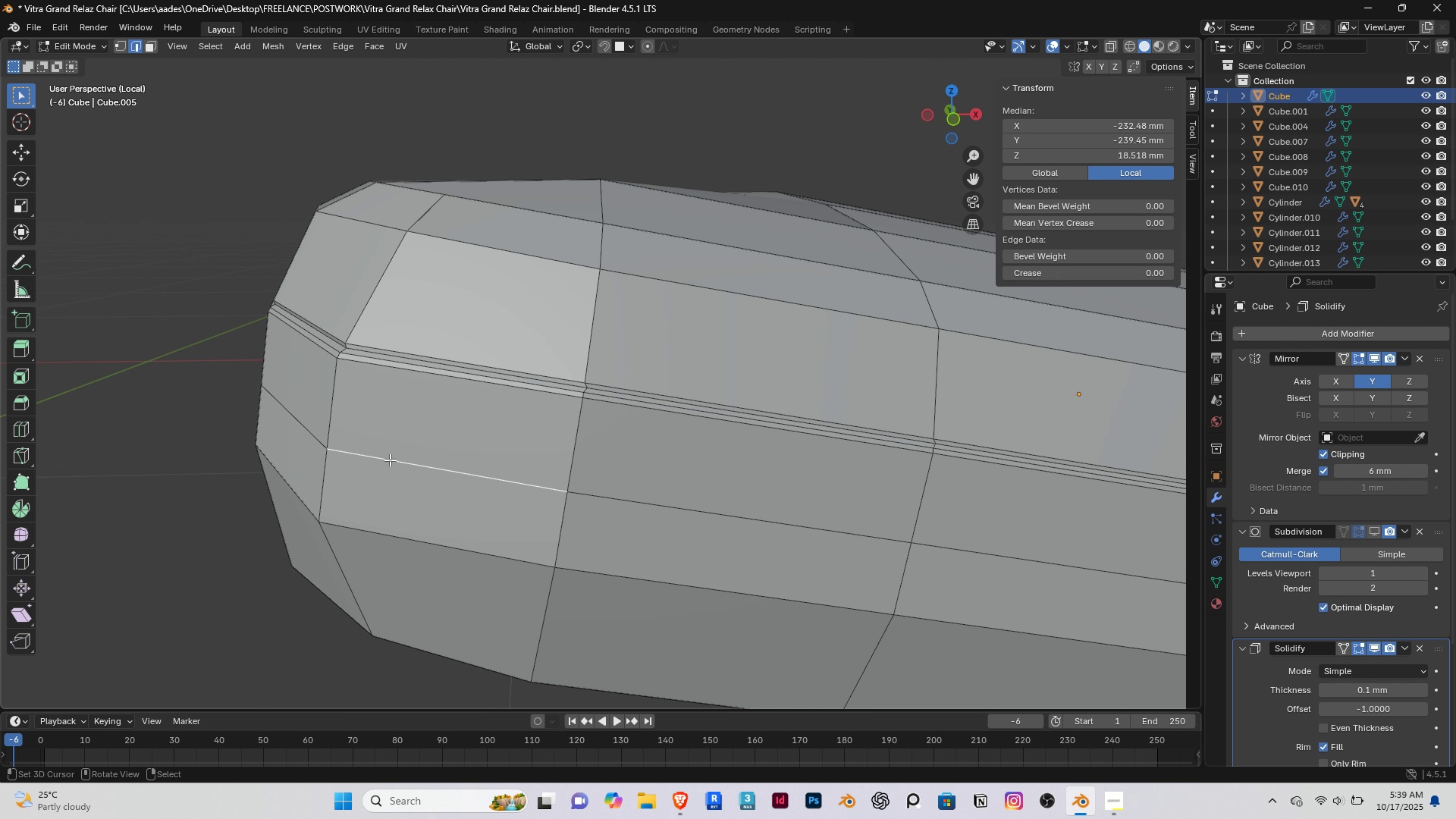 
hold_key(key=AltRight, duration=0.51)
double_click([390, 460])
 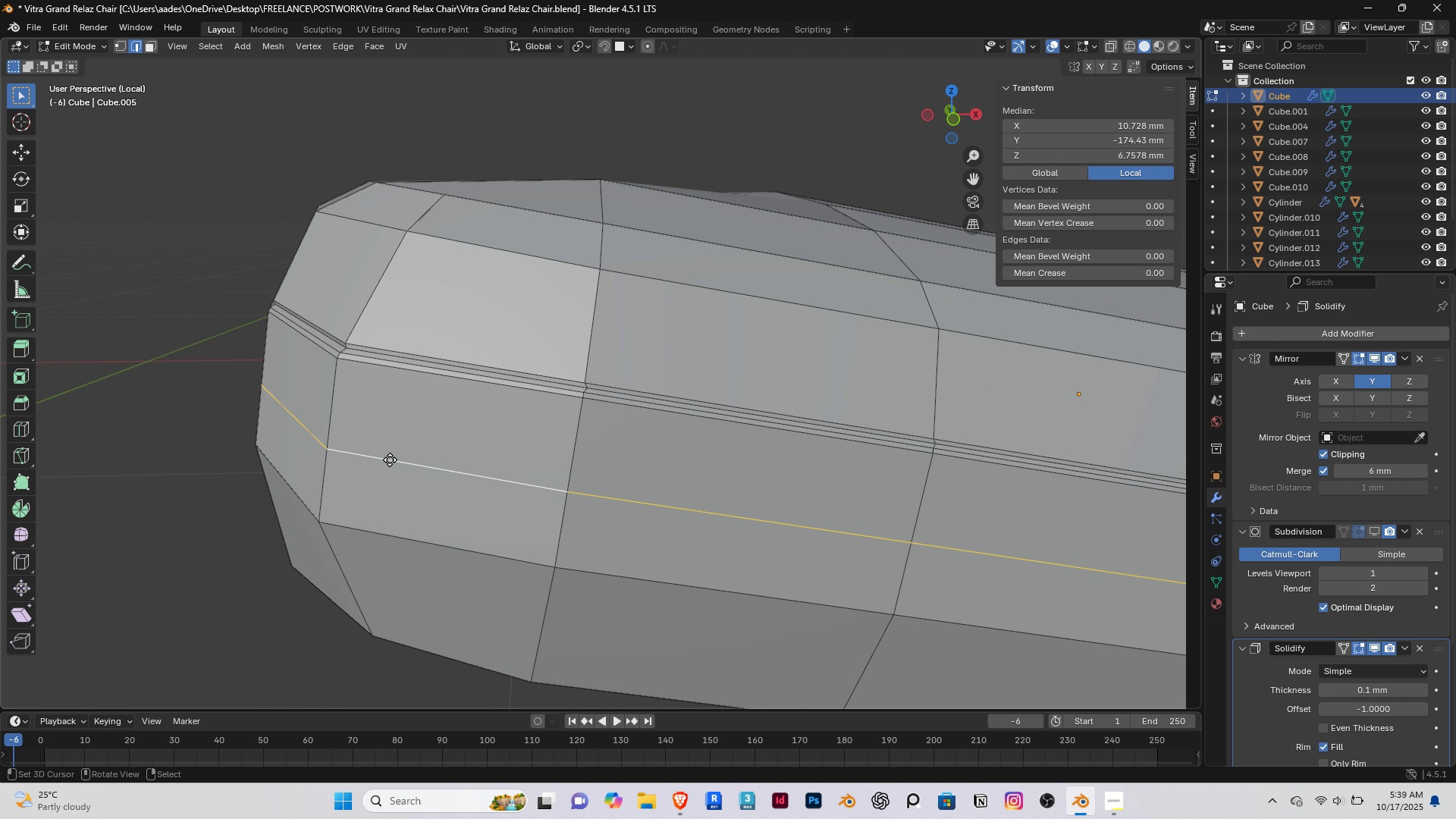 
type(gg)
 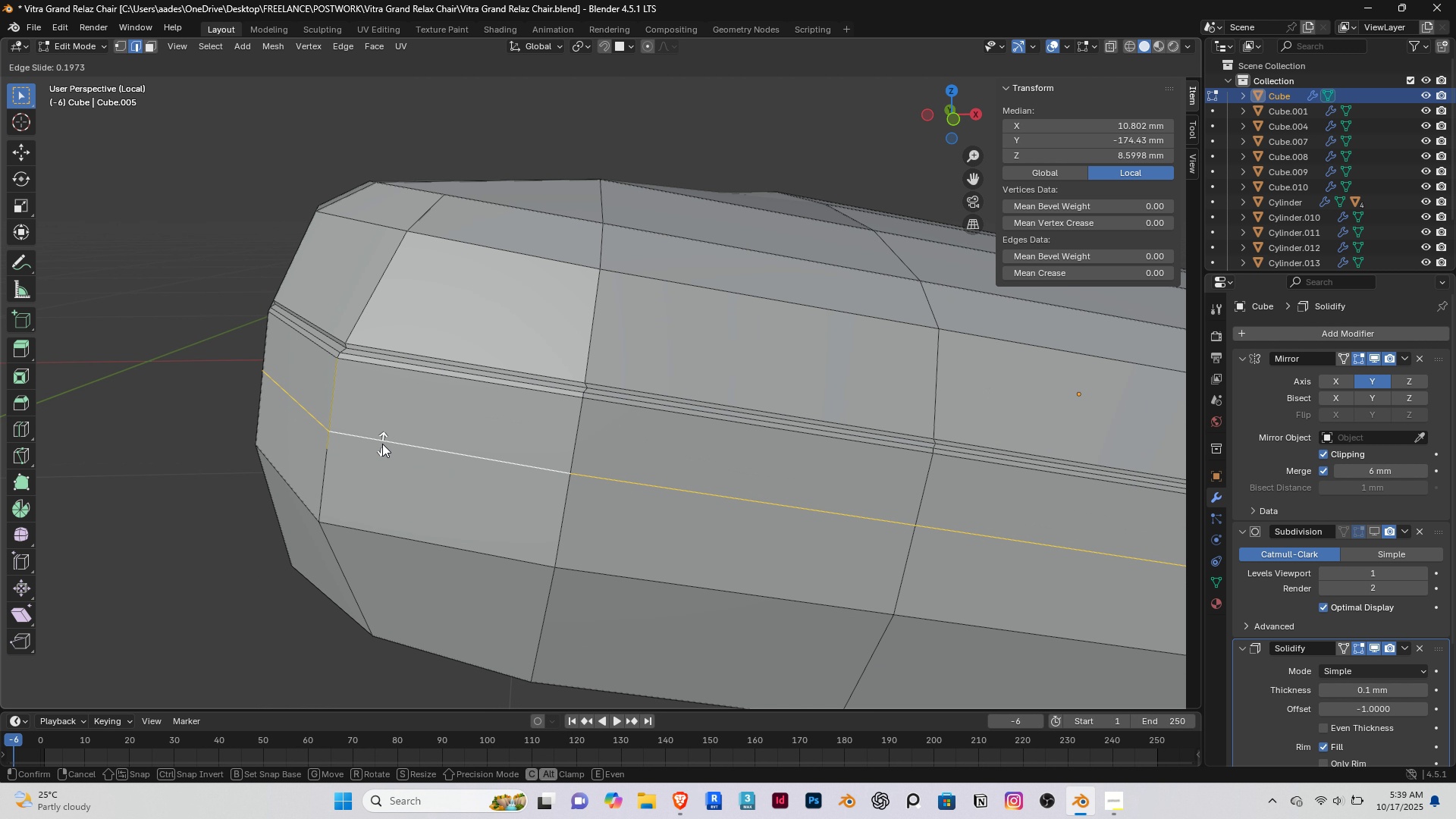 
left_click([382, 444])
 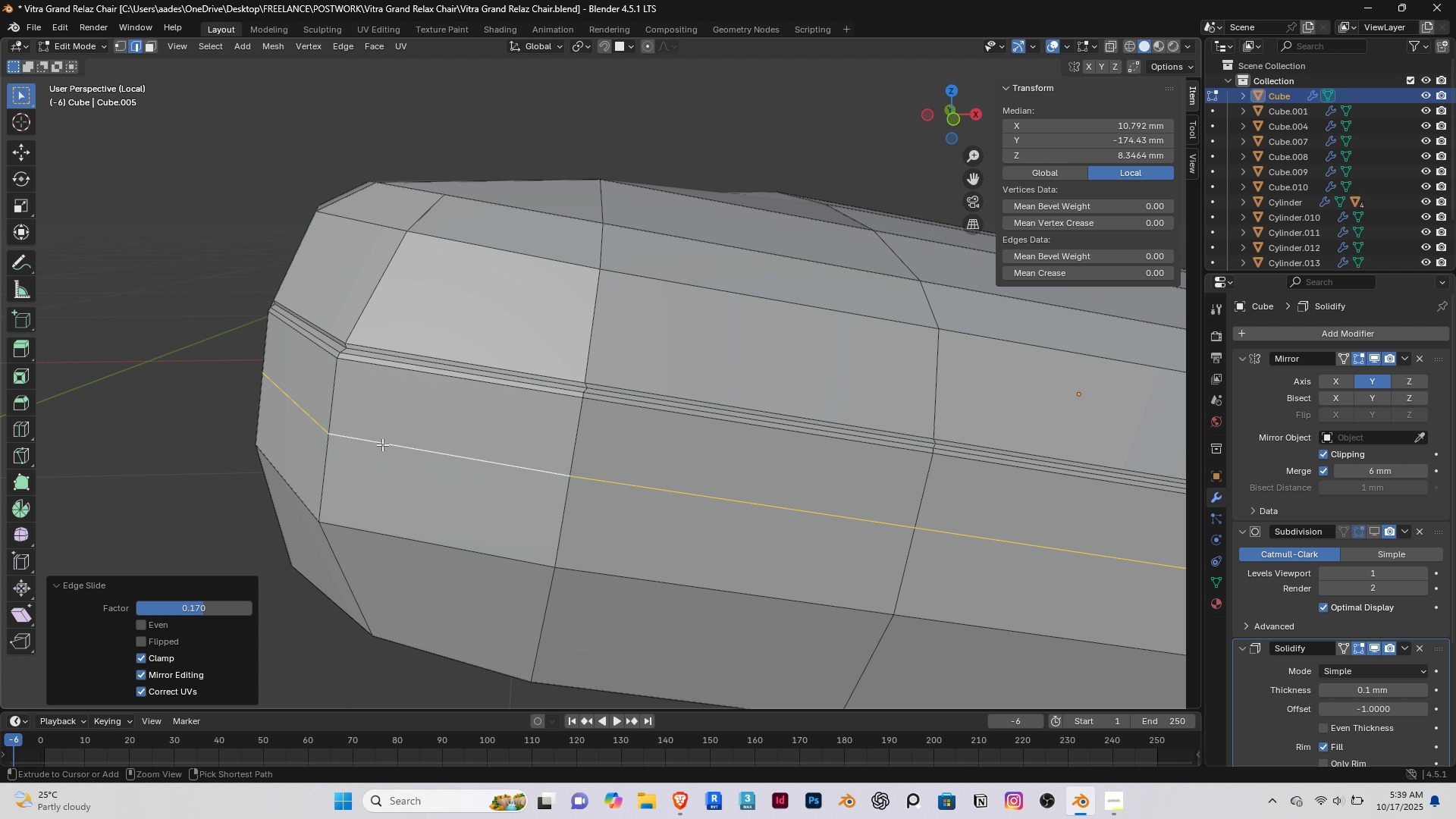 
key(Control+B)
 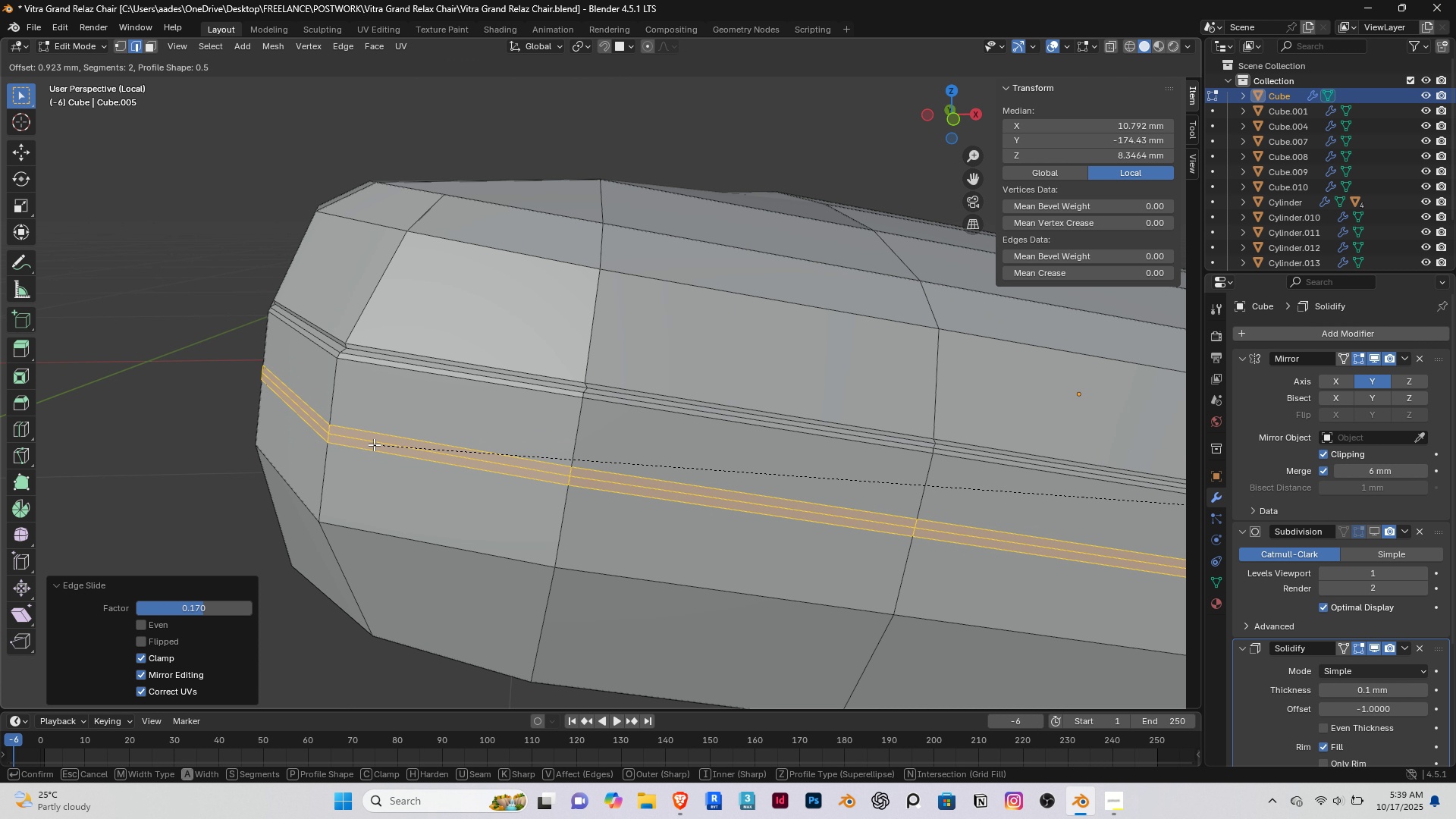 
wait(7.86)
 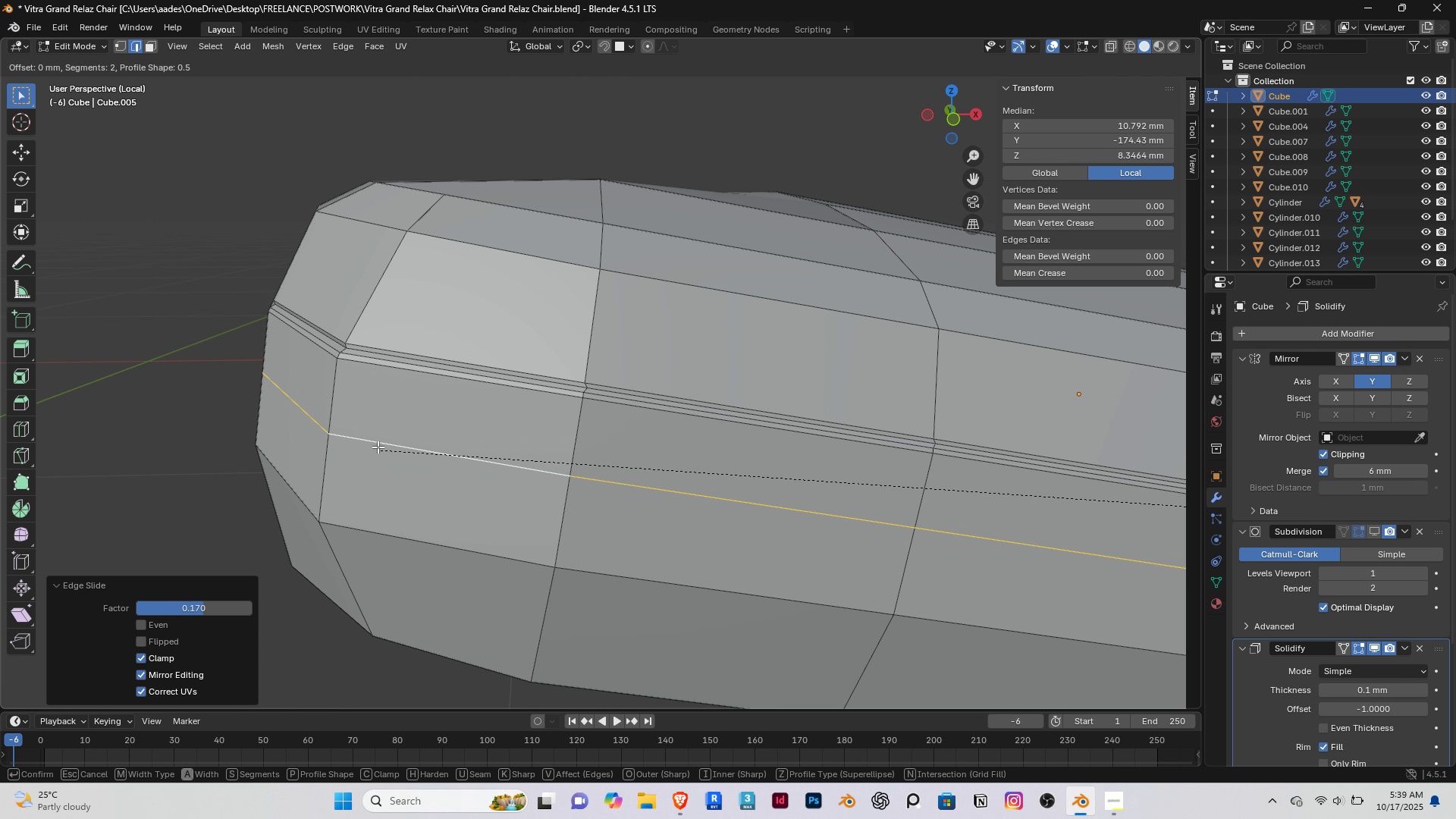 
left_click([375, 444])
 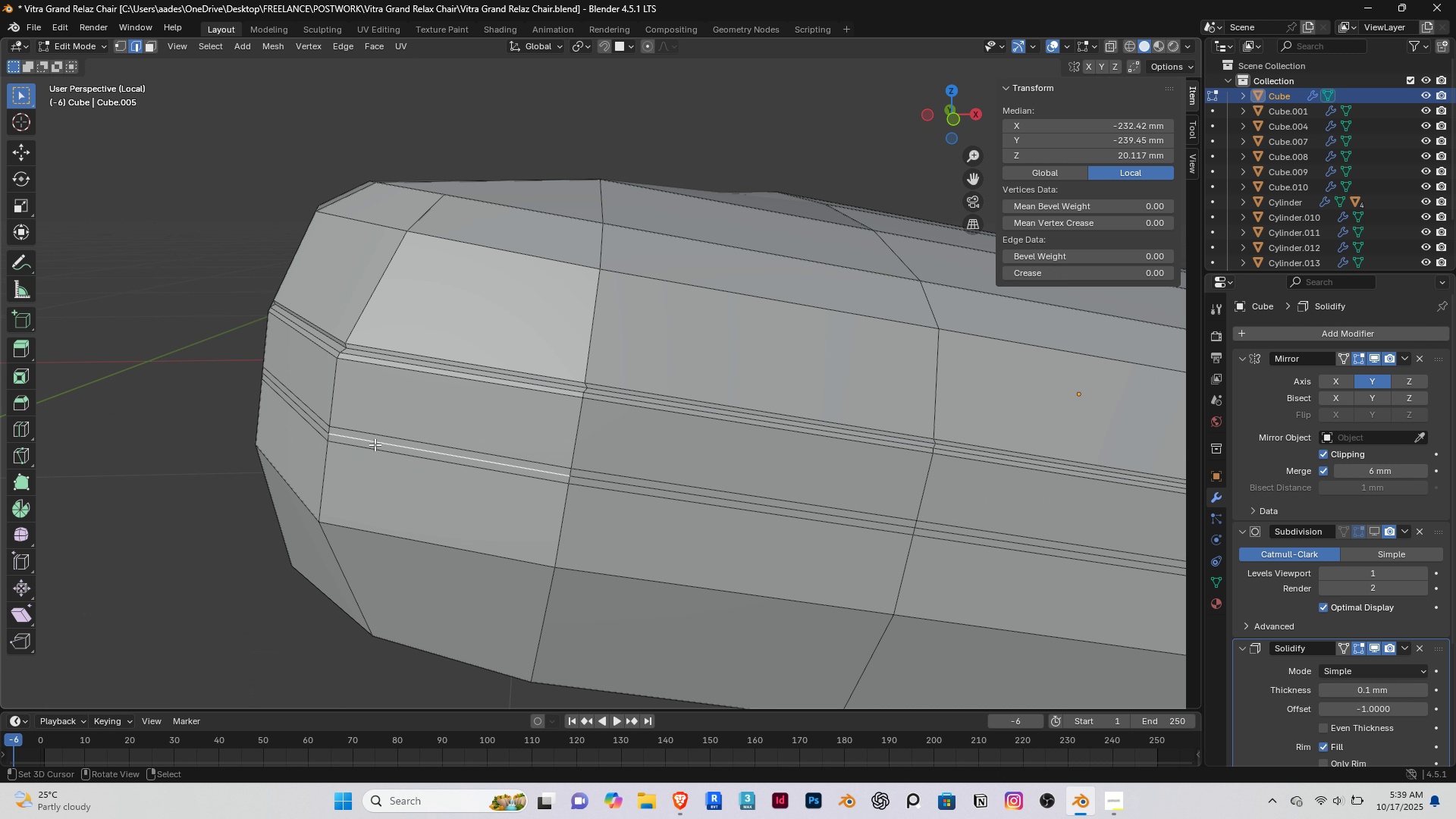 
right_click([375, 444])
 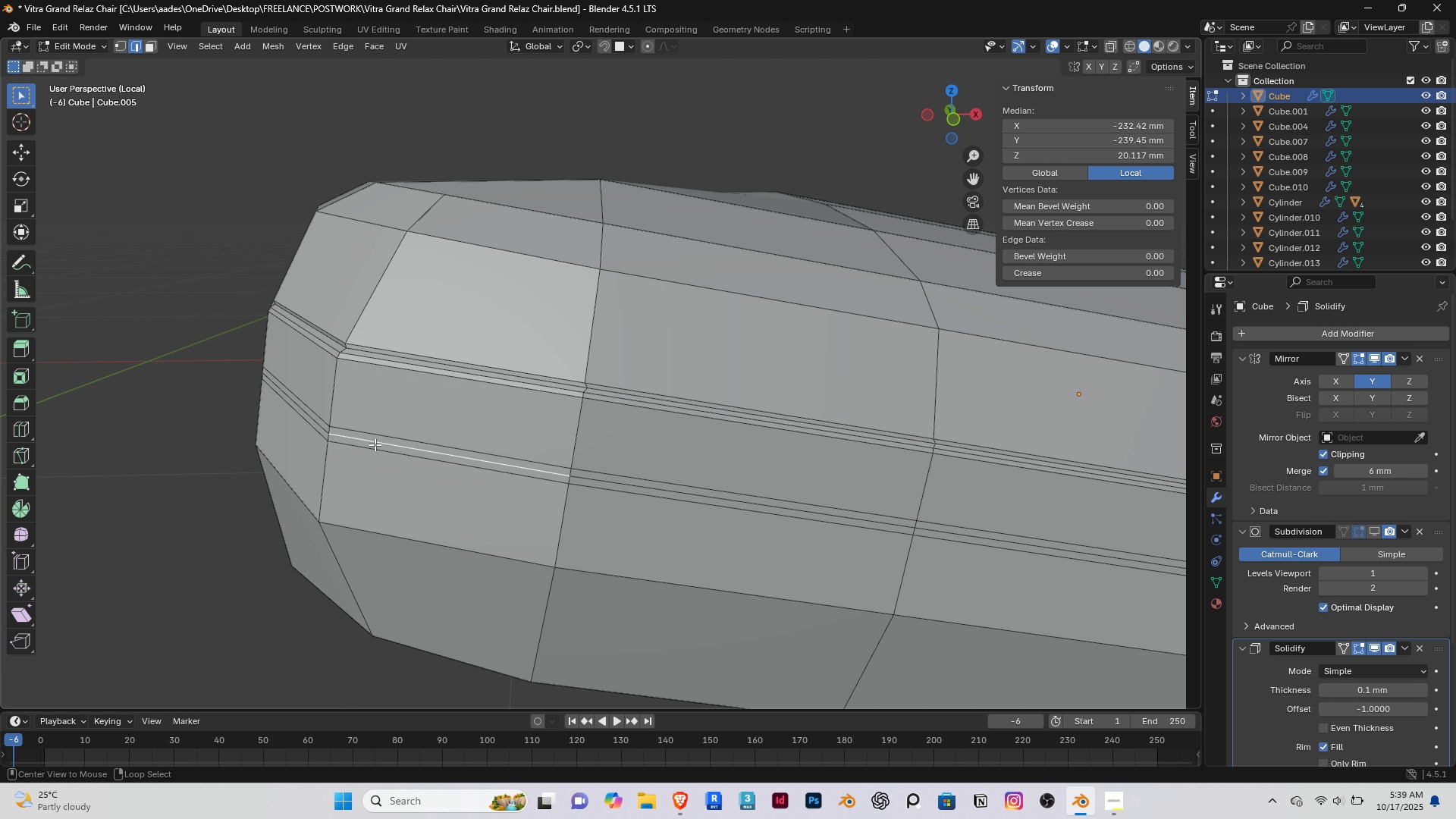 
hold_key(key=AltRight, duration=0.42)
right_click([375, 444])
 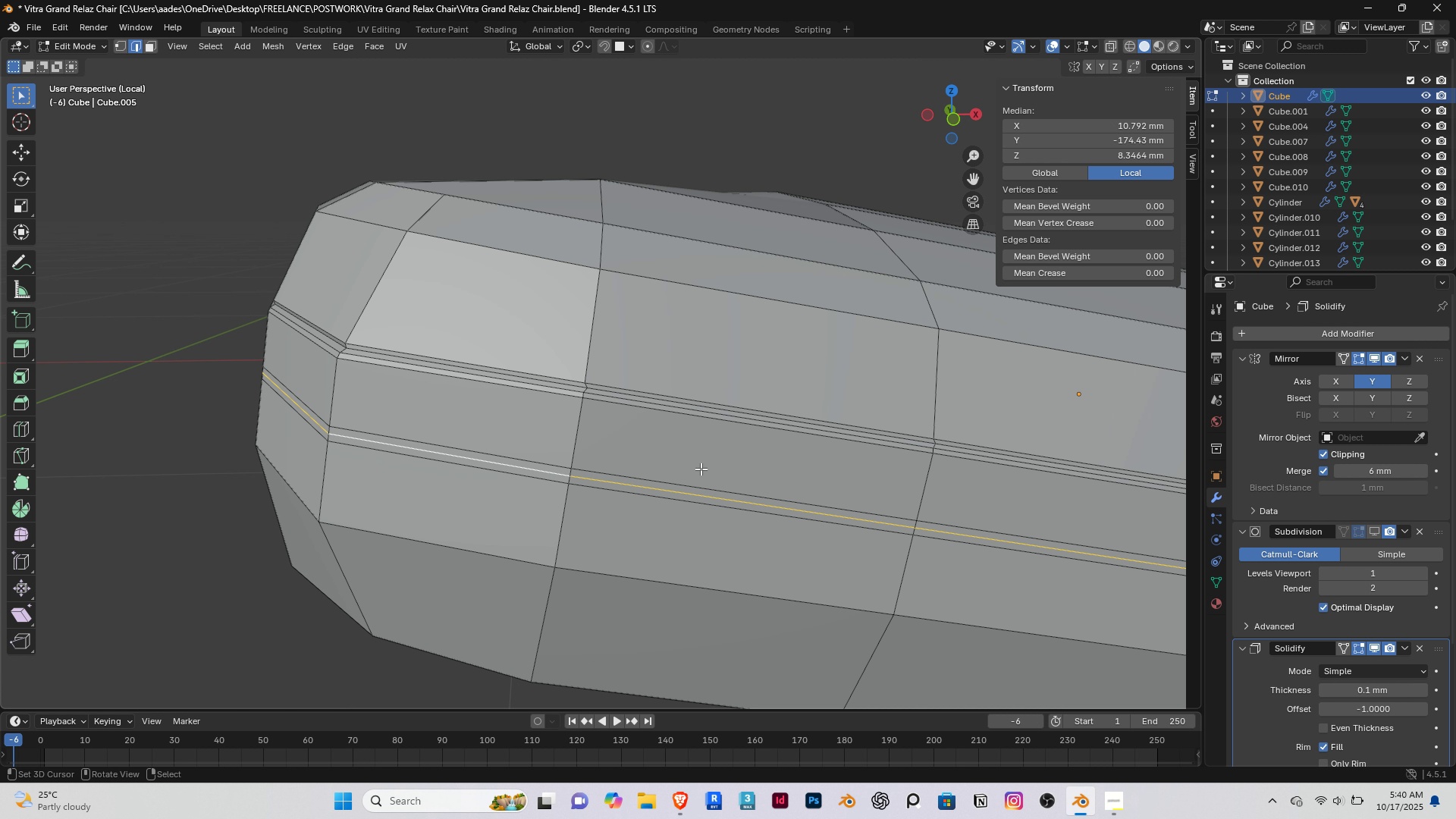 
key(S)
 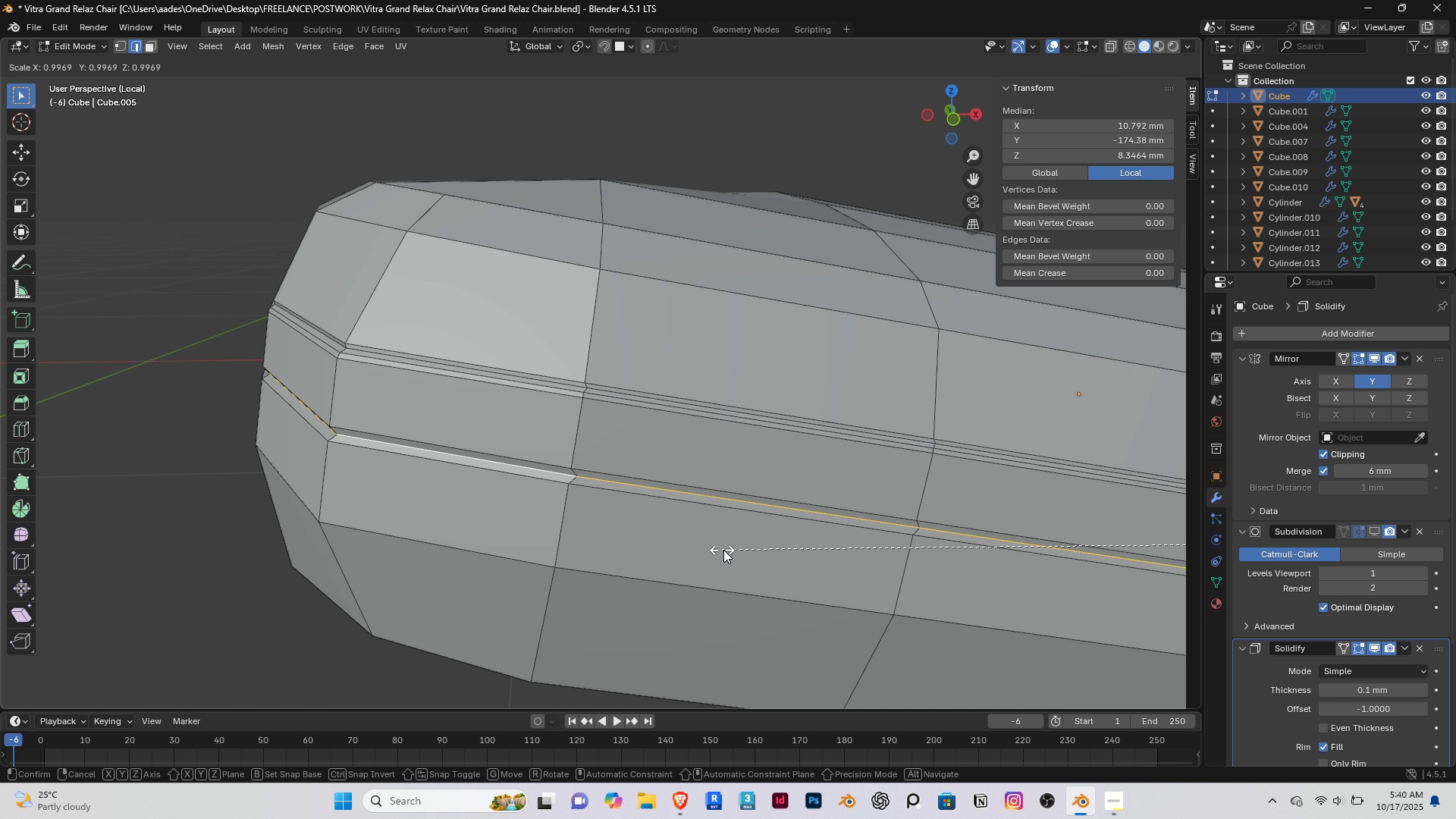 
wait(11.39)
 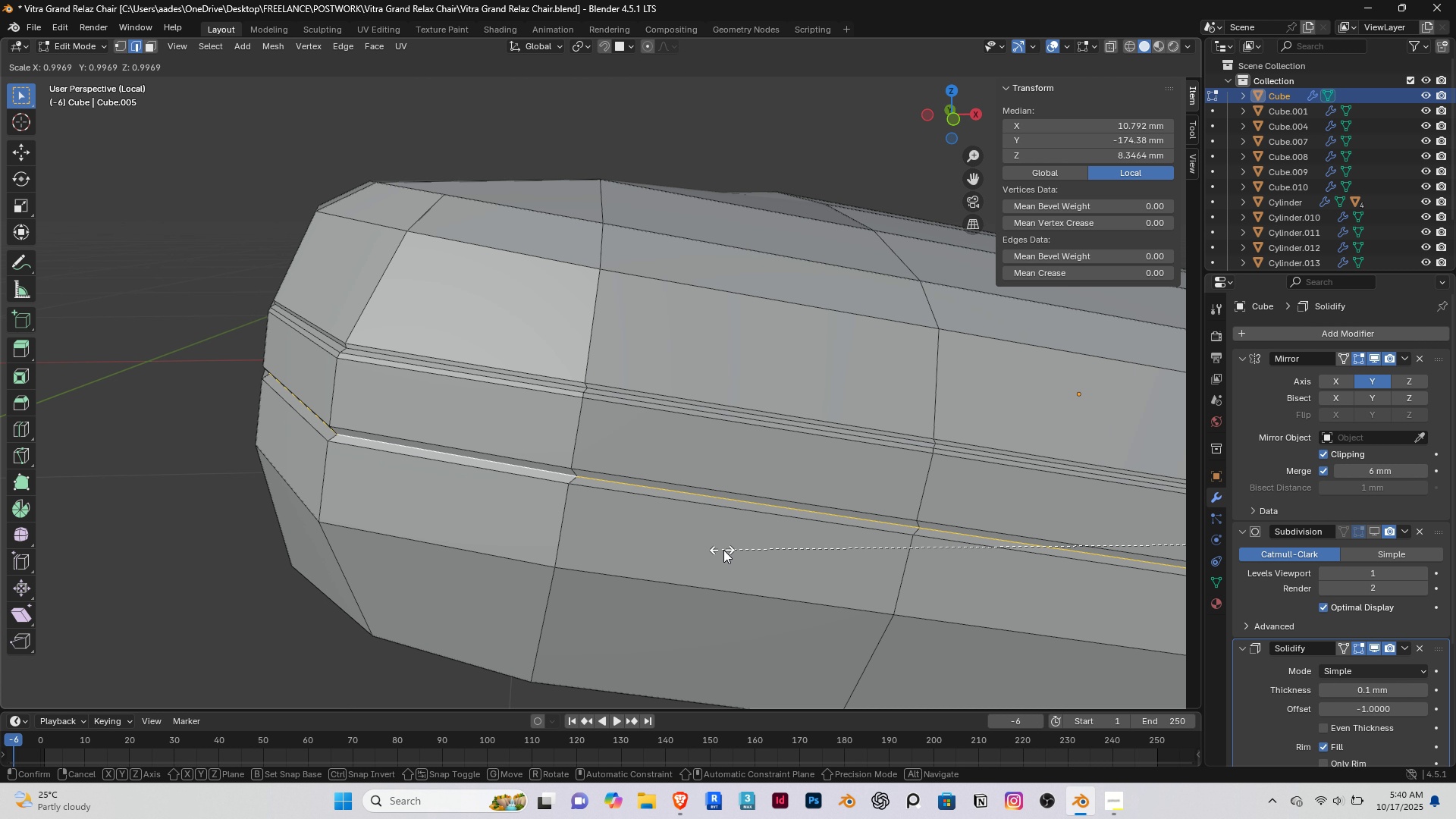 
left_click([720, 544])
 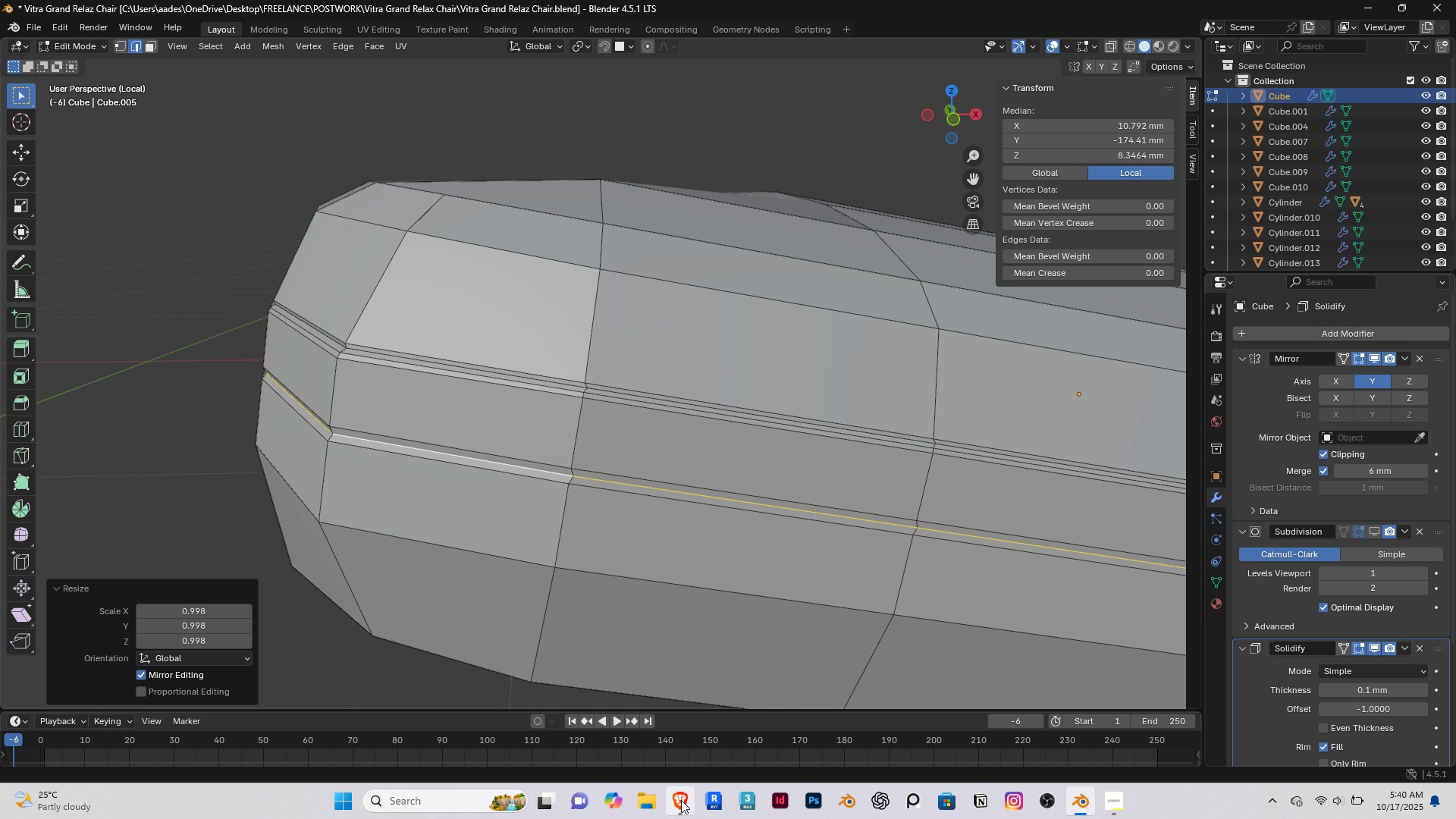 
left_click([681, 800])
 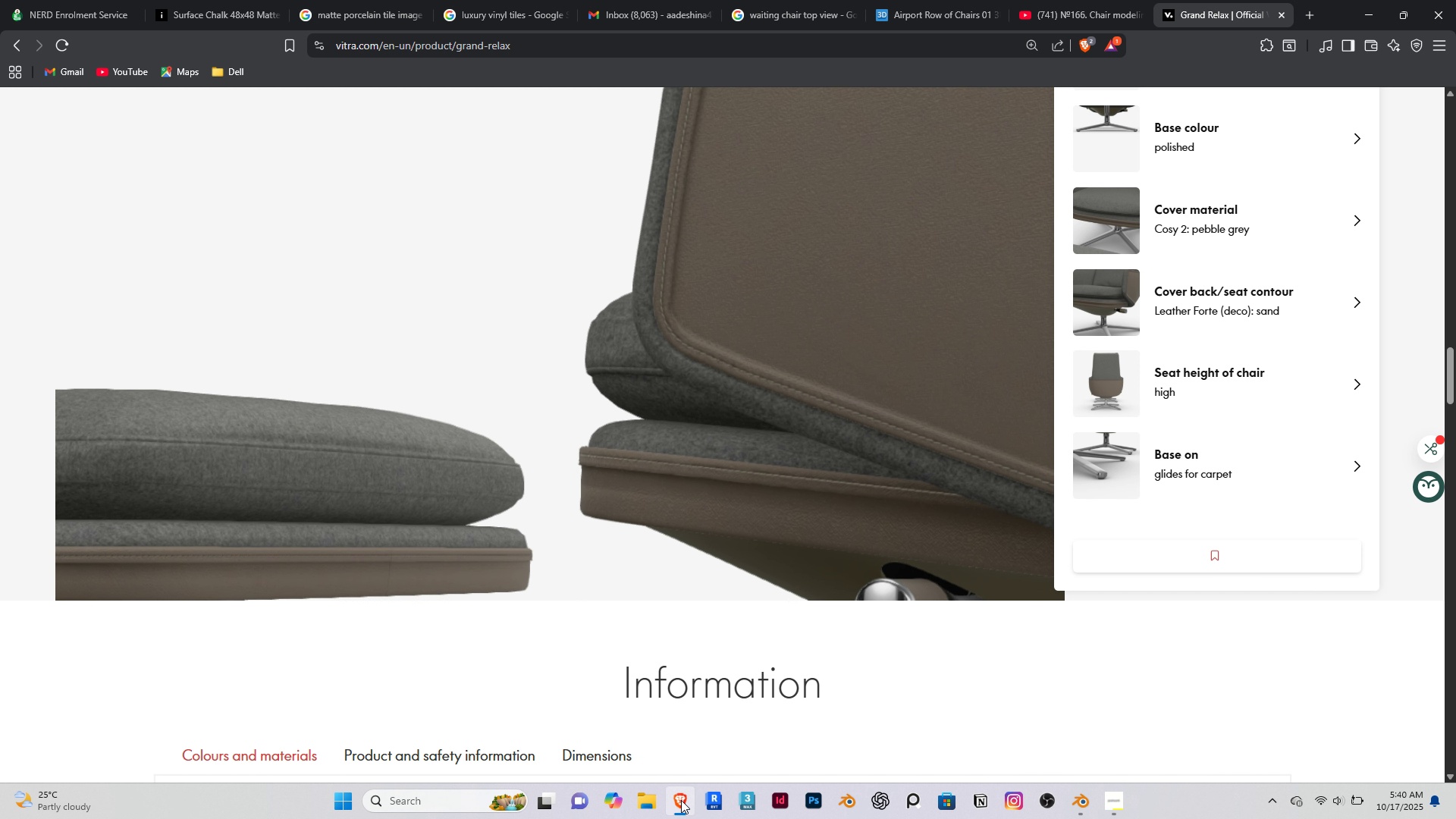 
left_click([681, 800])
 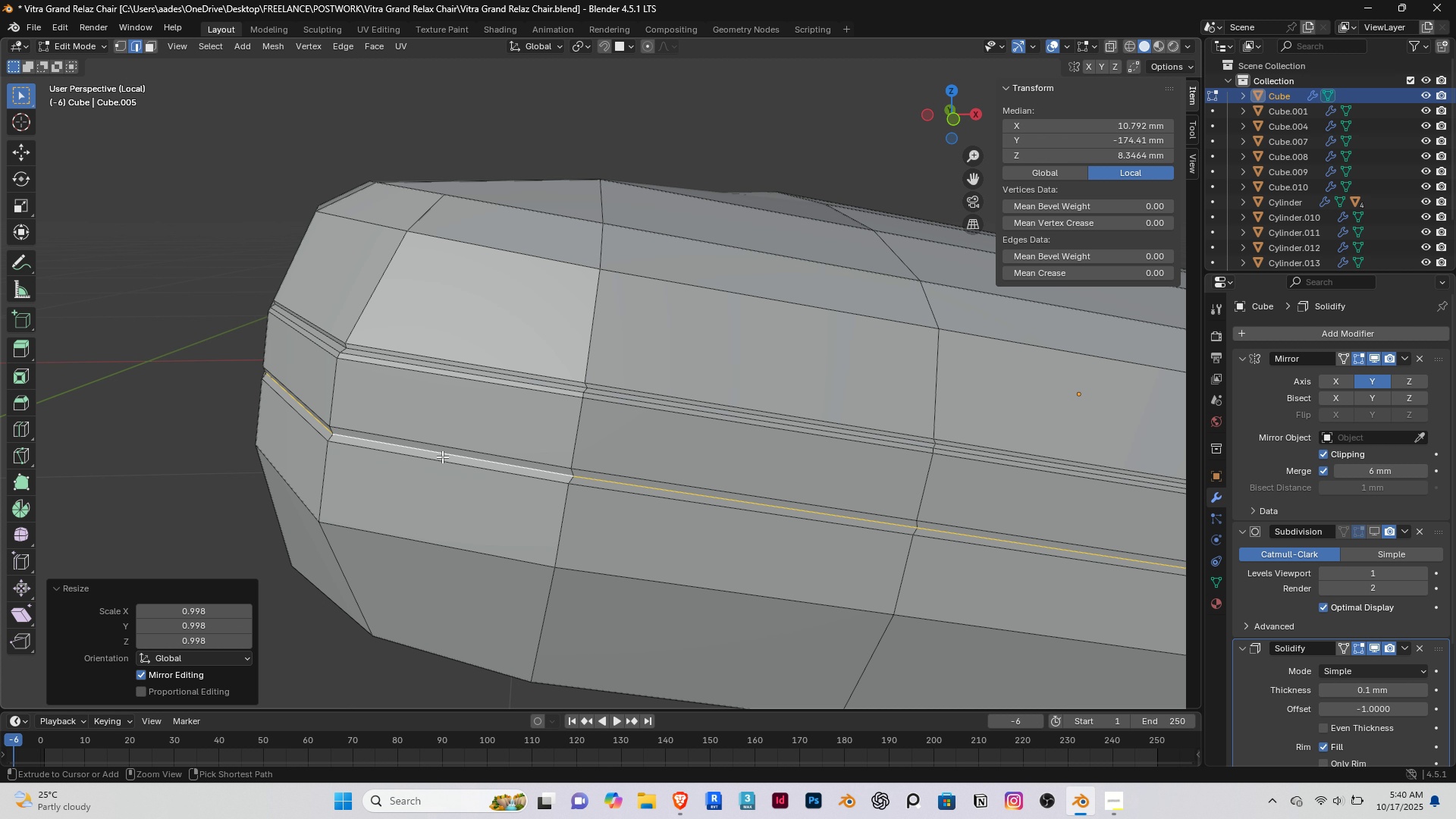 
wait(5.02)
 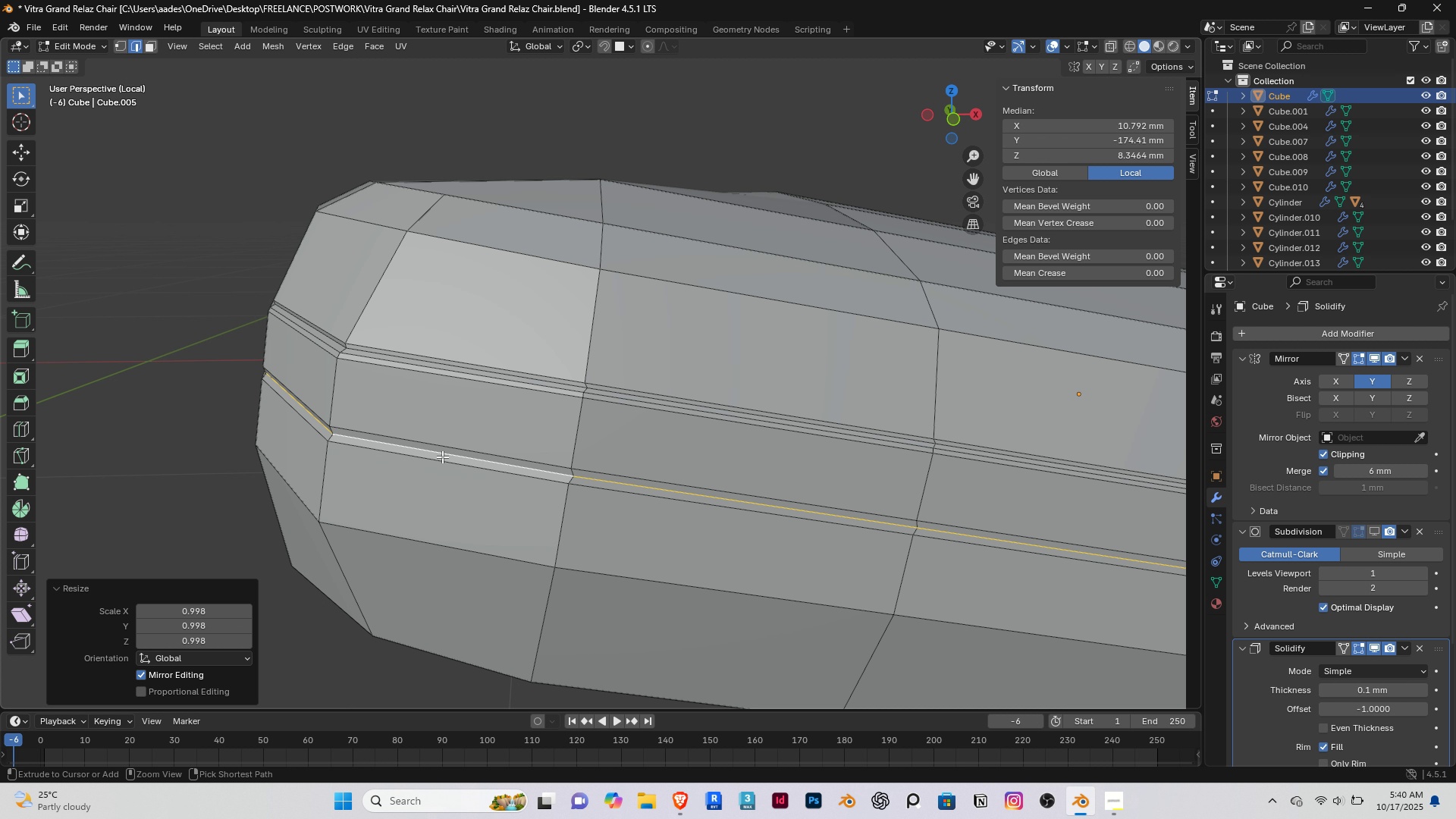 
key(Control+Z)
 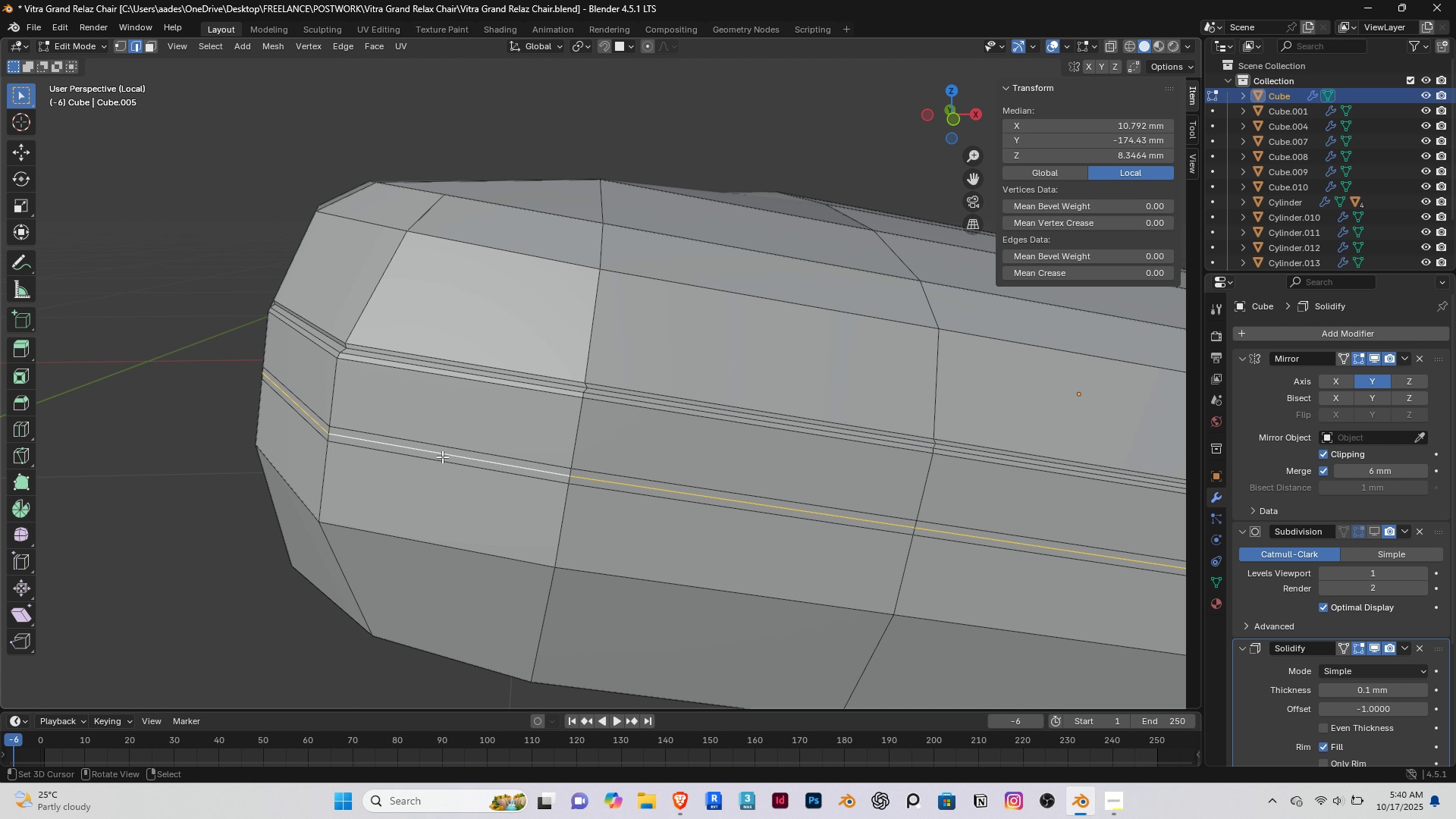 
key(Control+ControlLeft)
 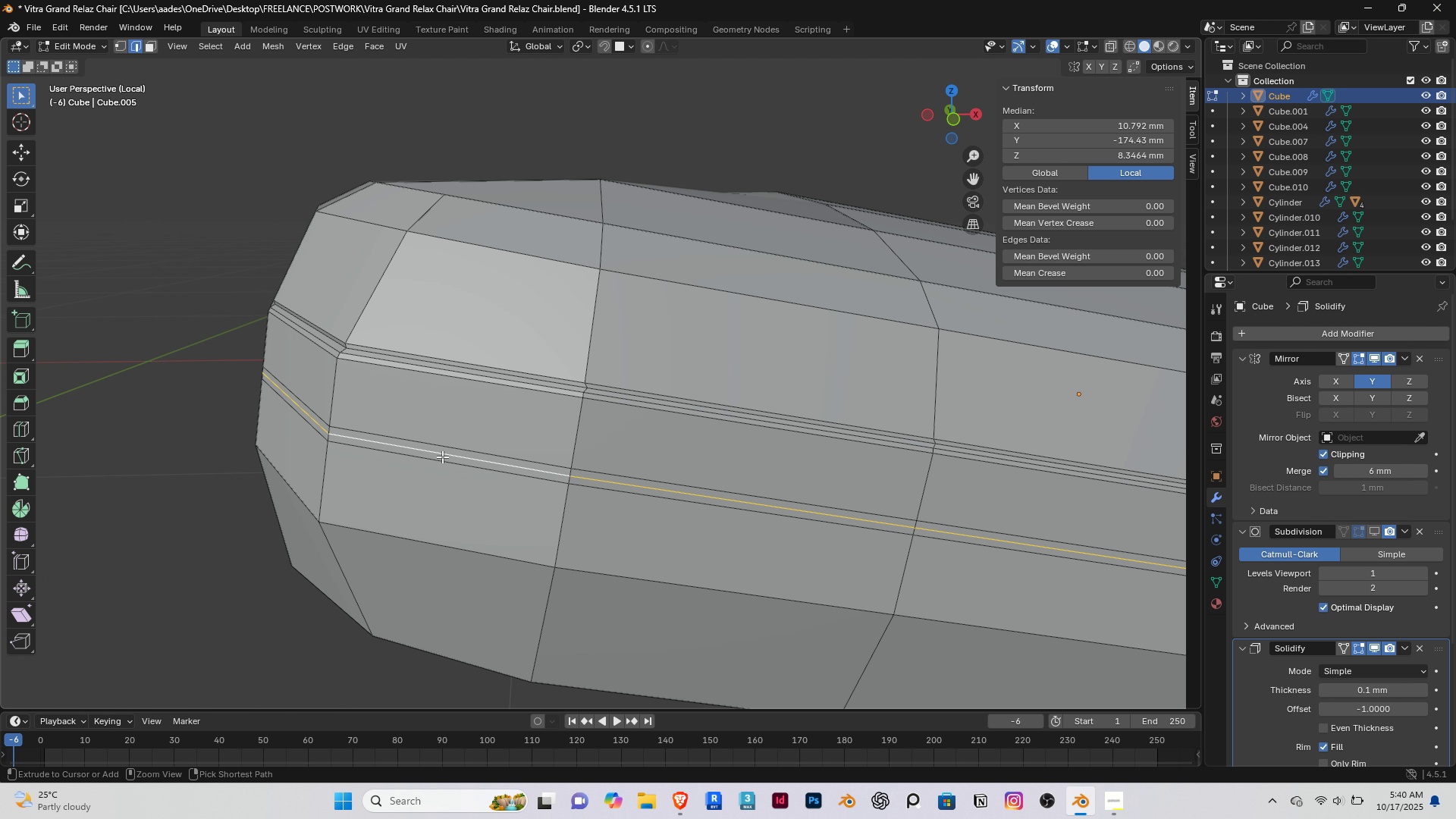 
key(Control+ControlLeft)
 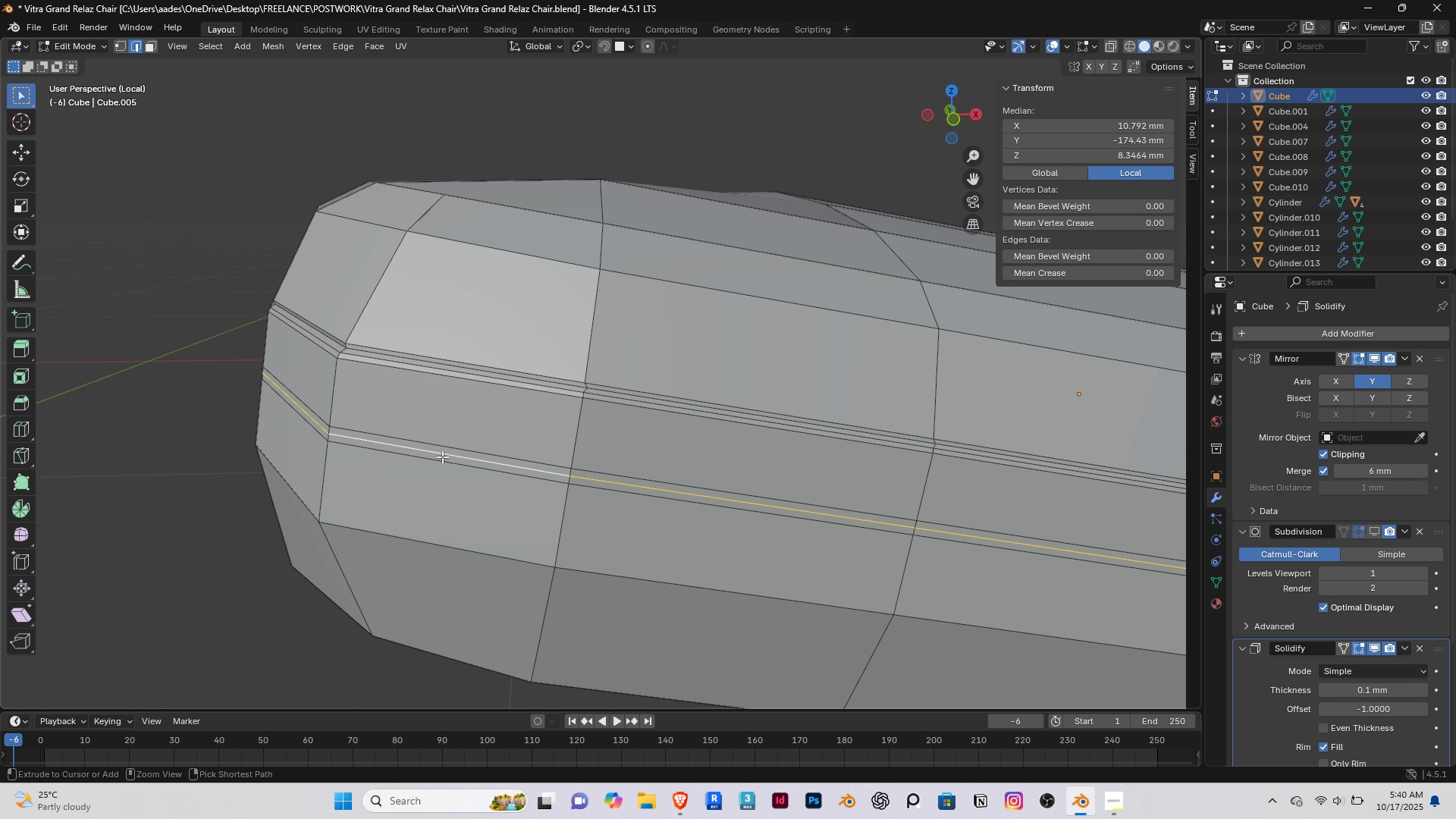 
key(Control+ControlLeft)
 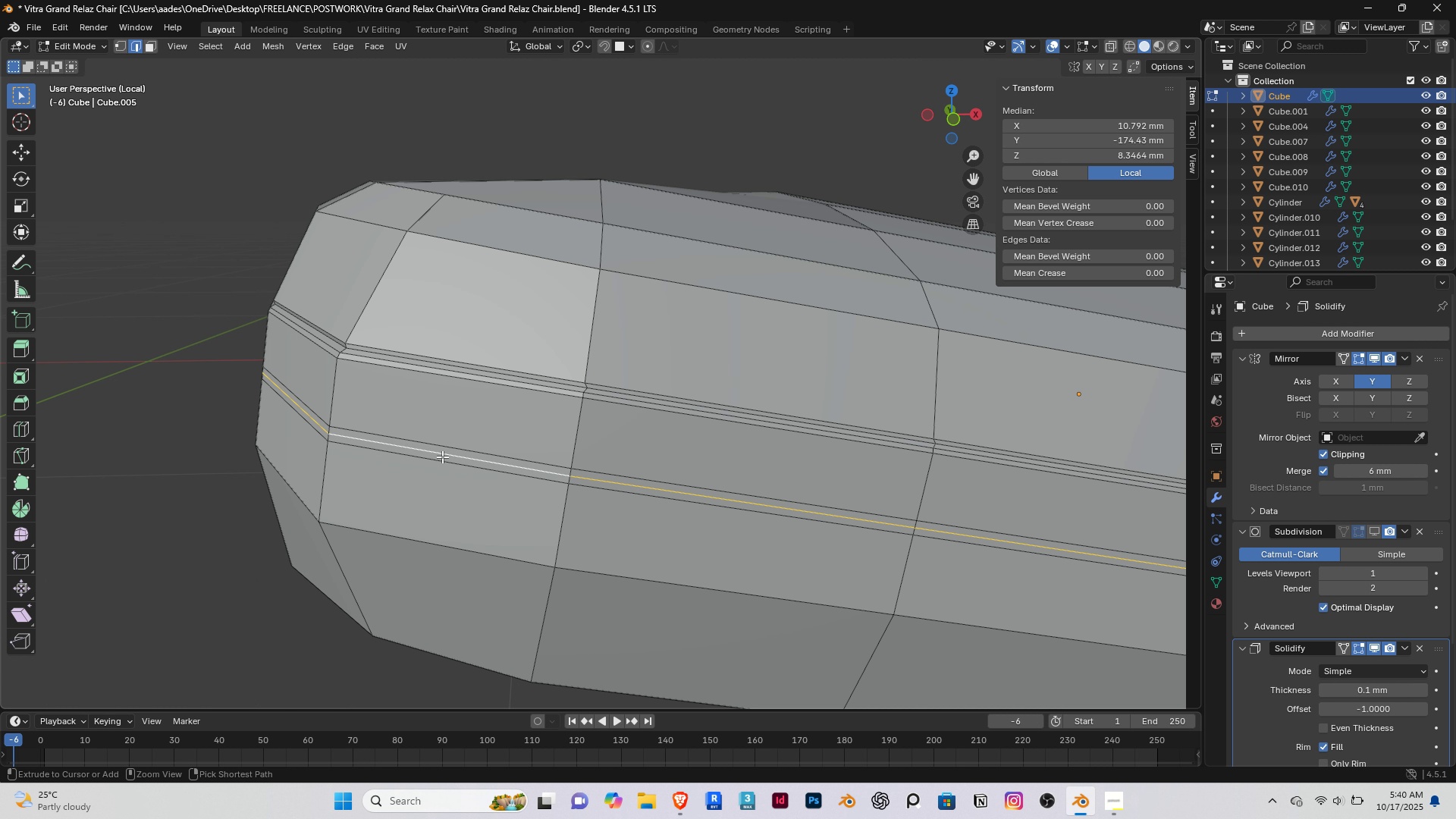 
key(Control+Z)
 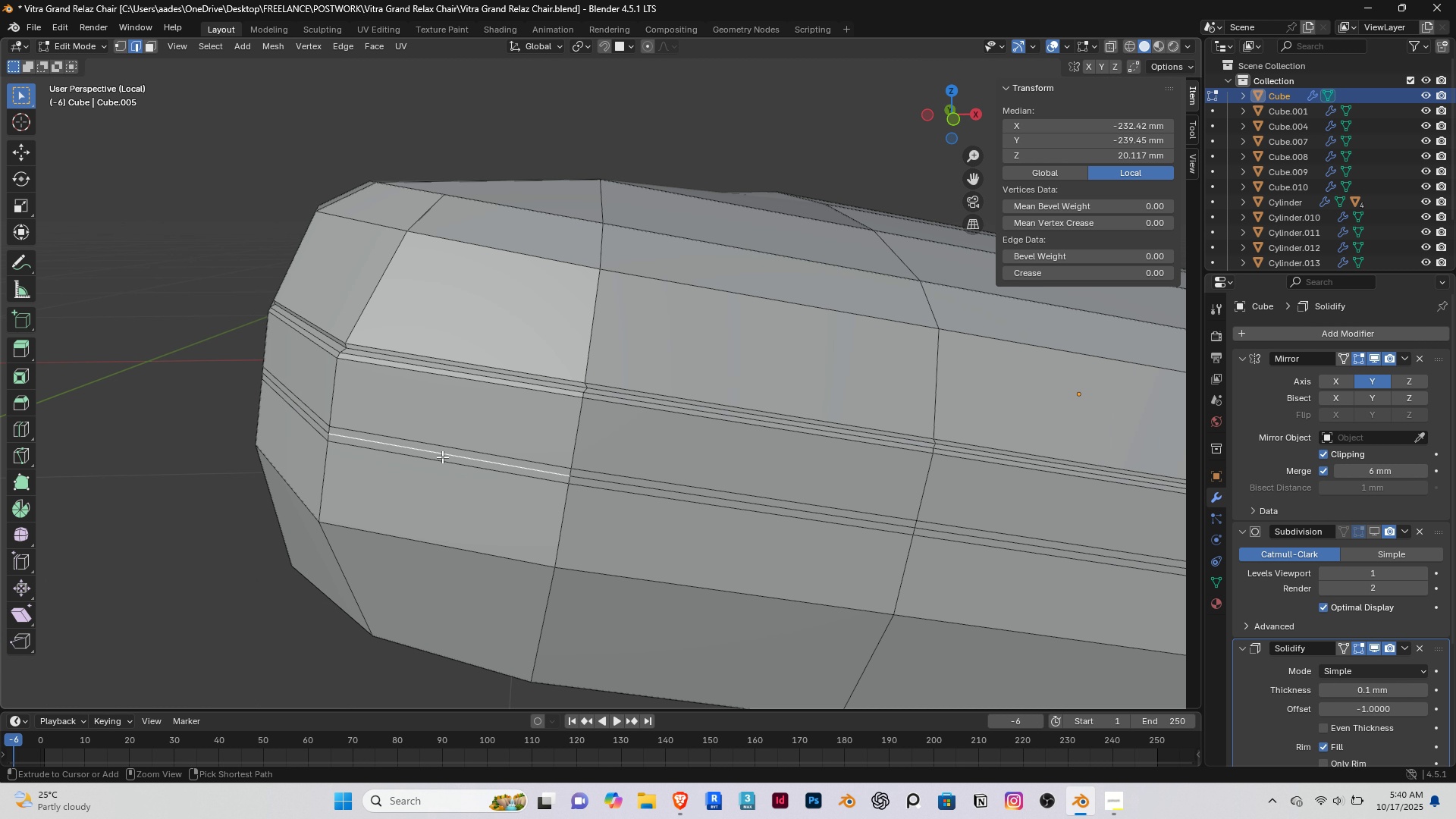 
key(Control+Z)
 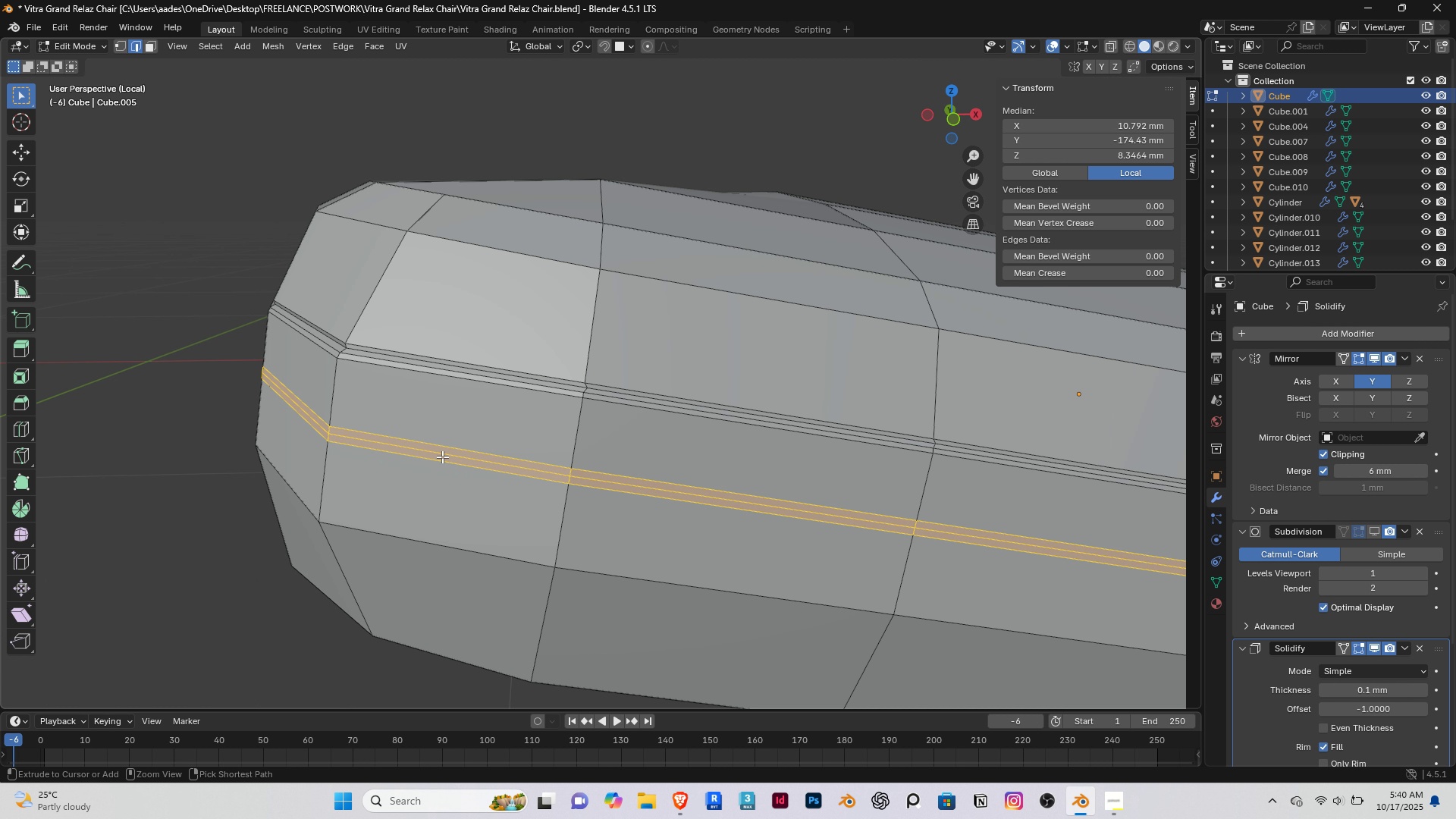 
key(Control+Z)
 